 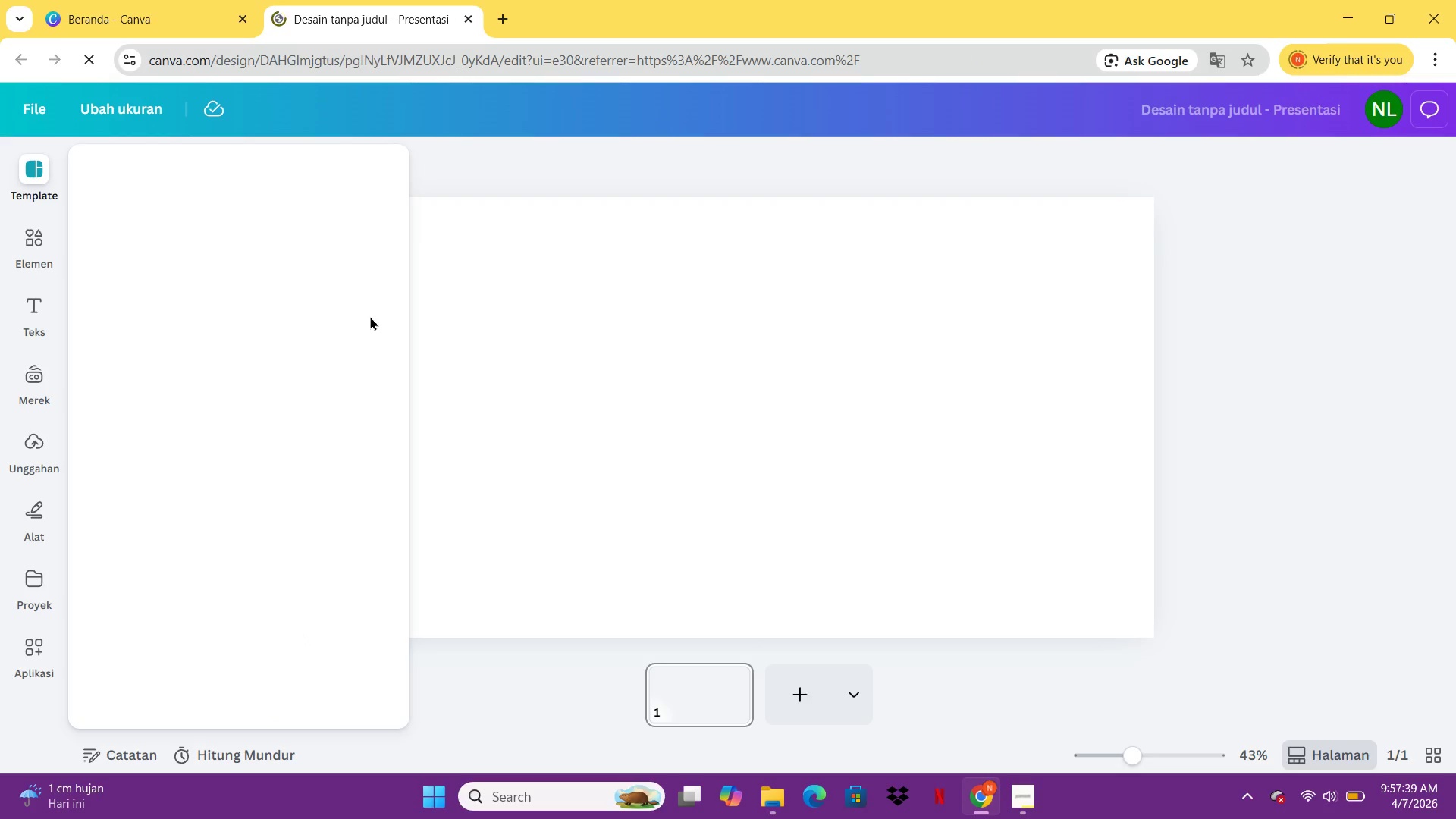 
double_click([548, 315])
 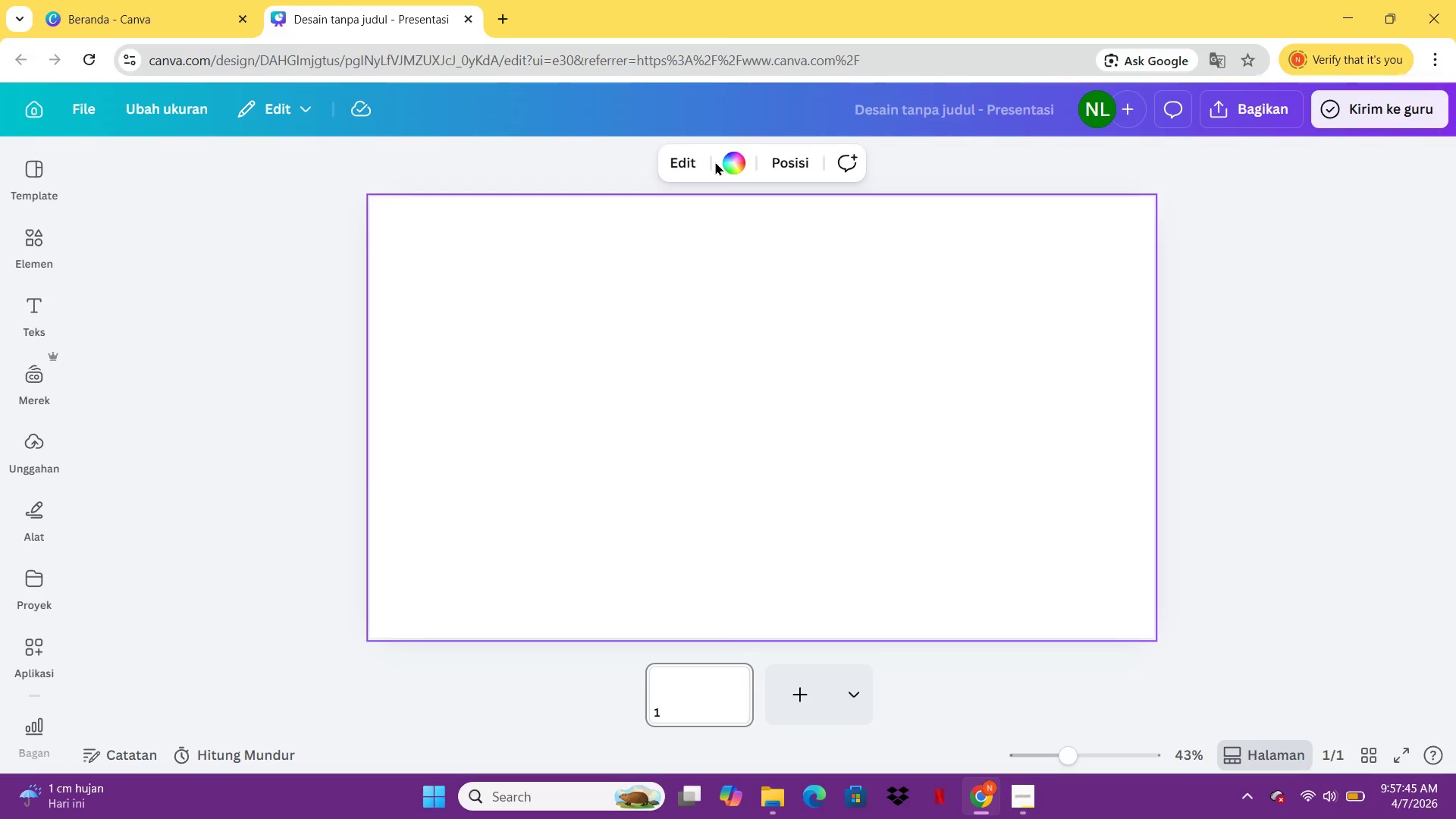 
left_click([733, 157])
 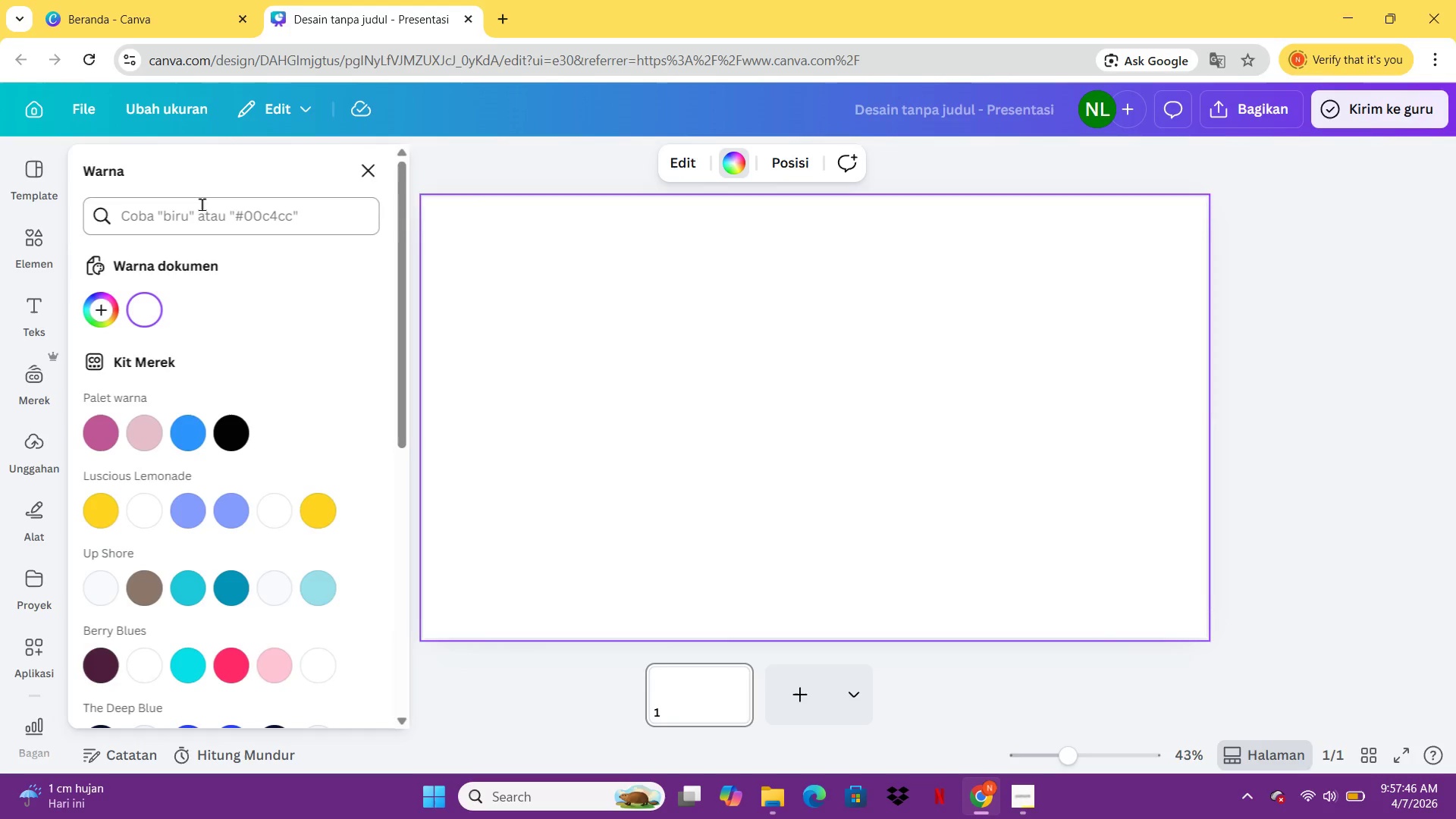 
left_click([202, 215])
 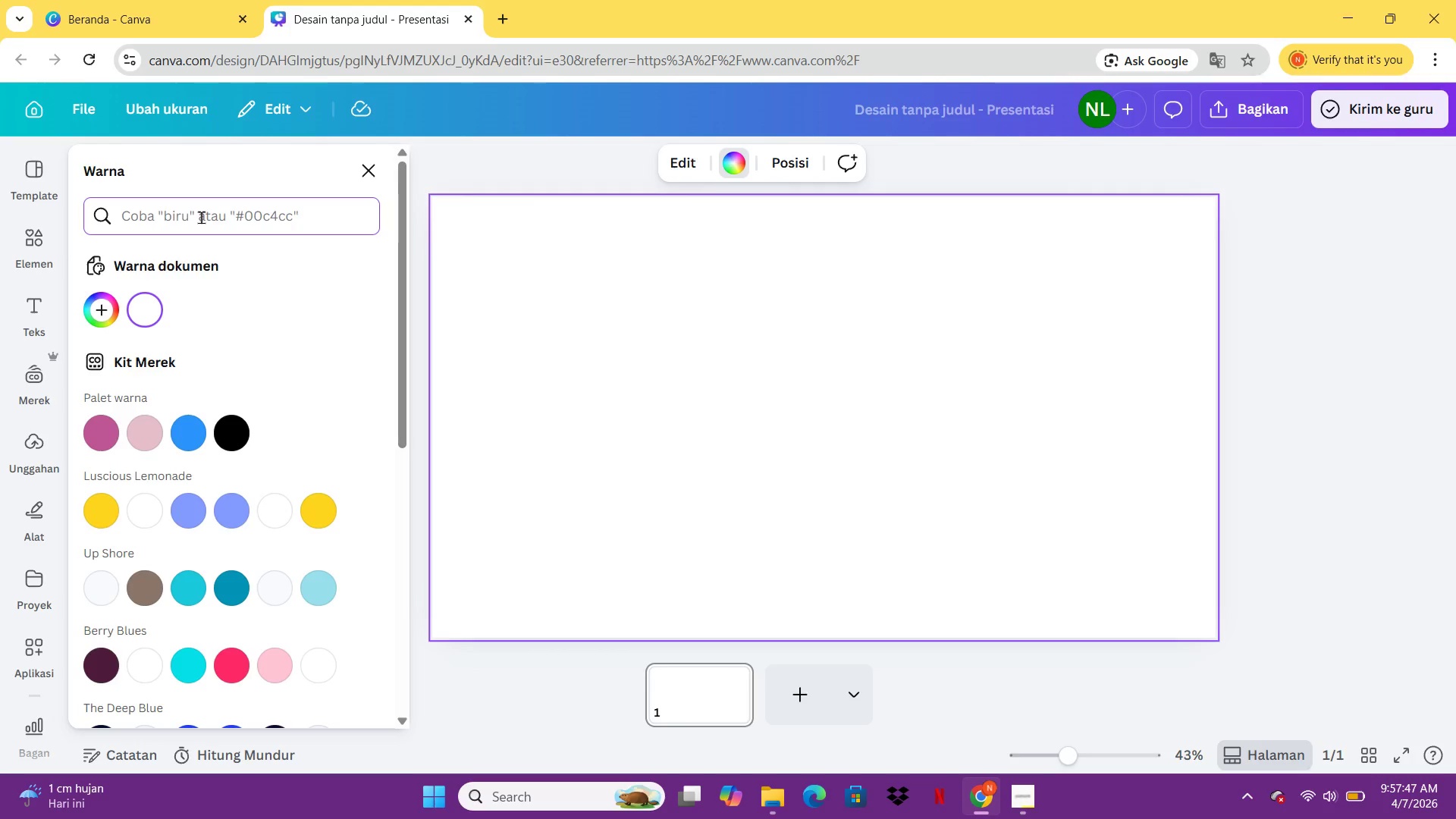 
type(2b2b2b)
 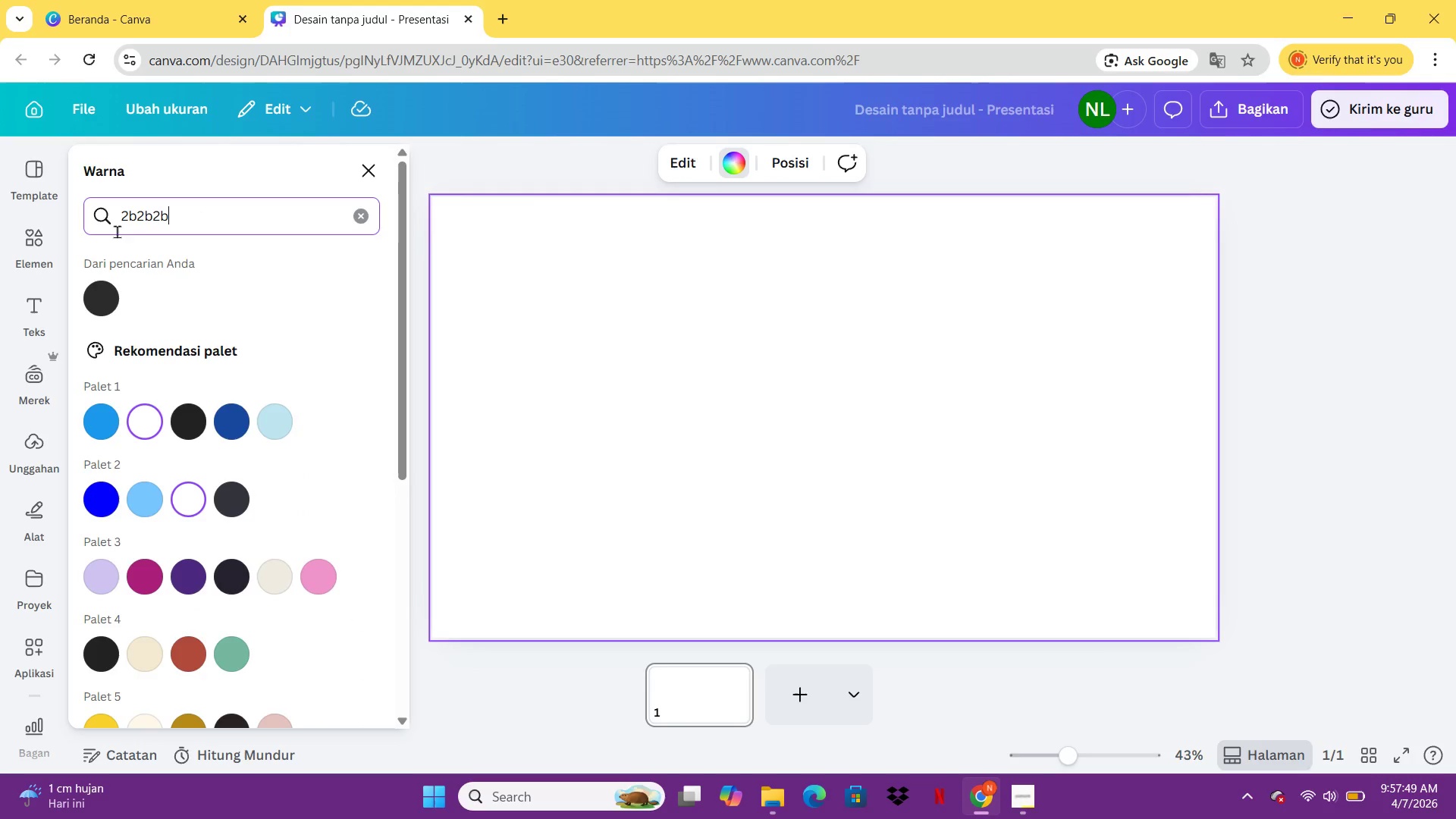 
left_click([88, 293])
 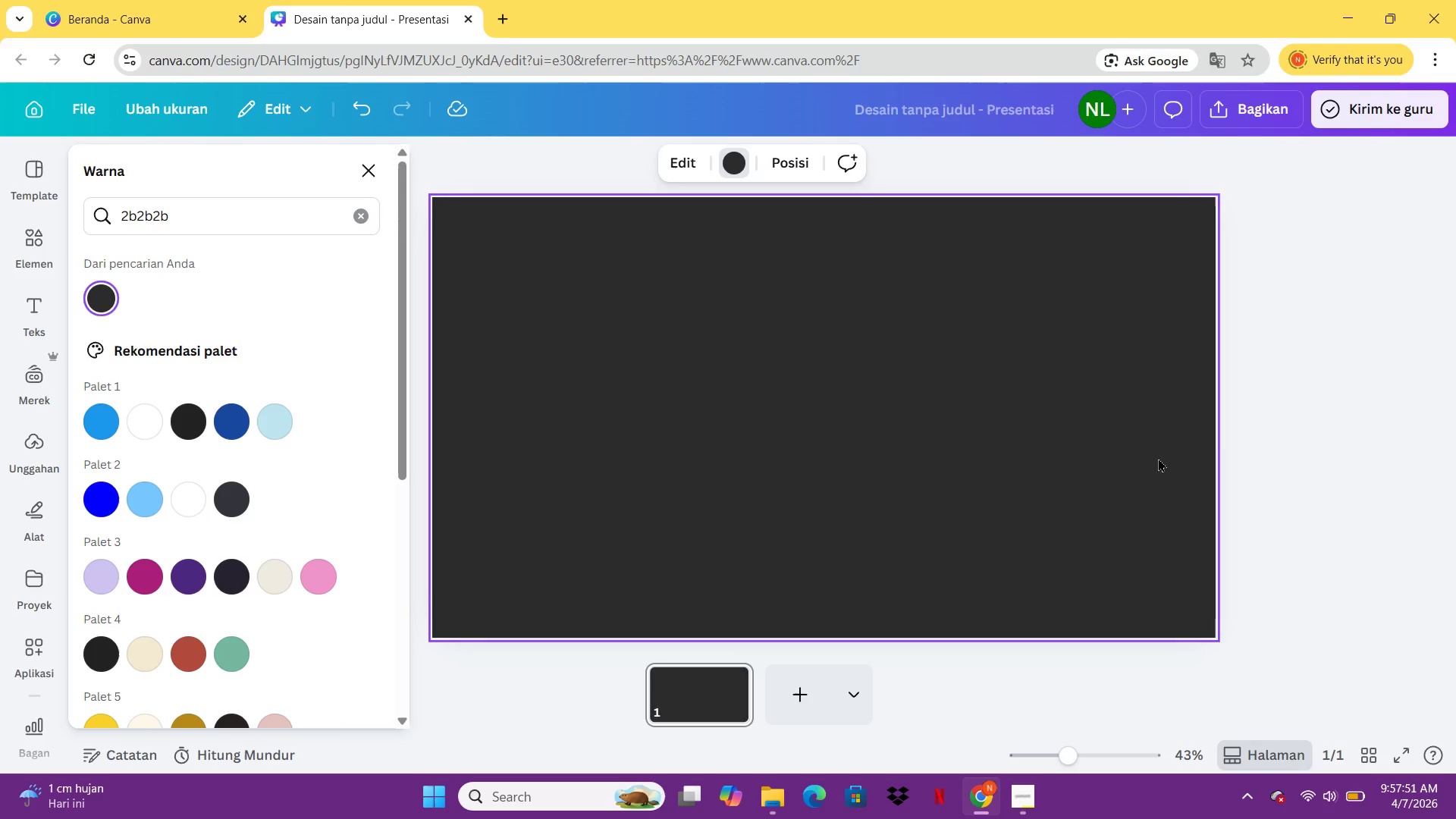 
left_click([1232, 434])
 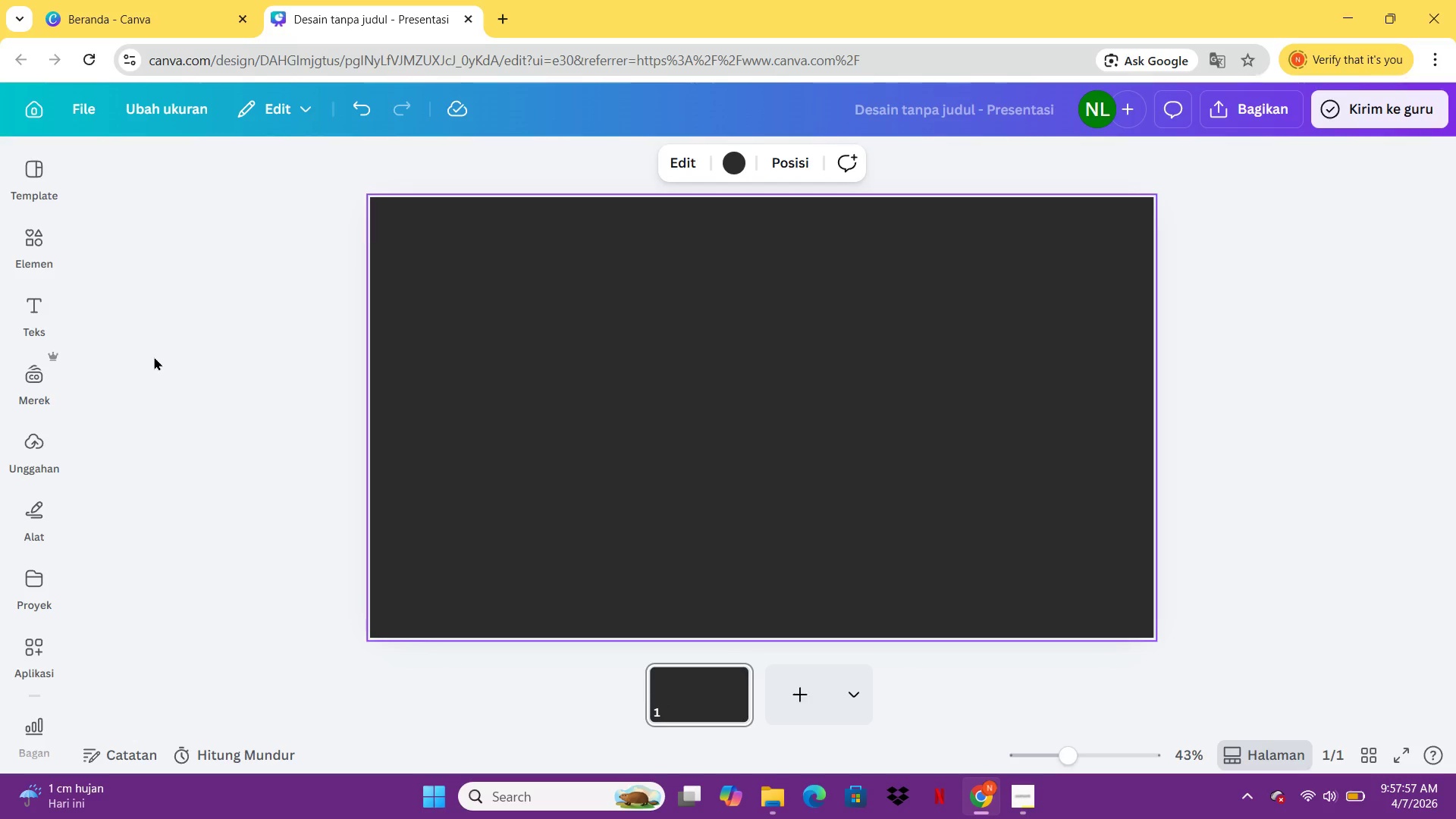 
wait(7.31)
 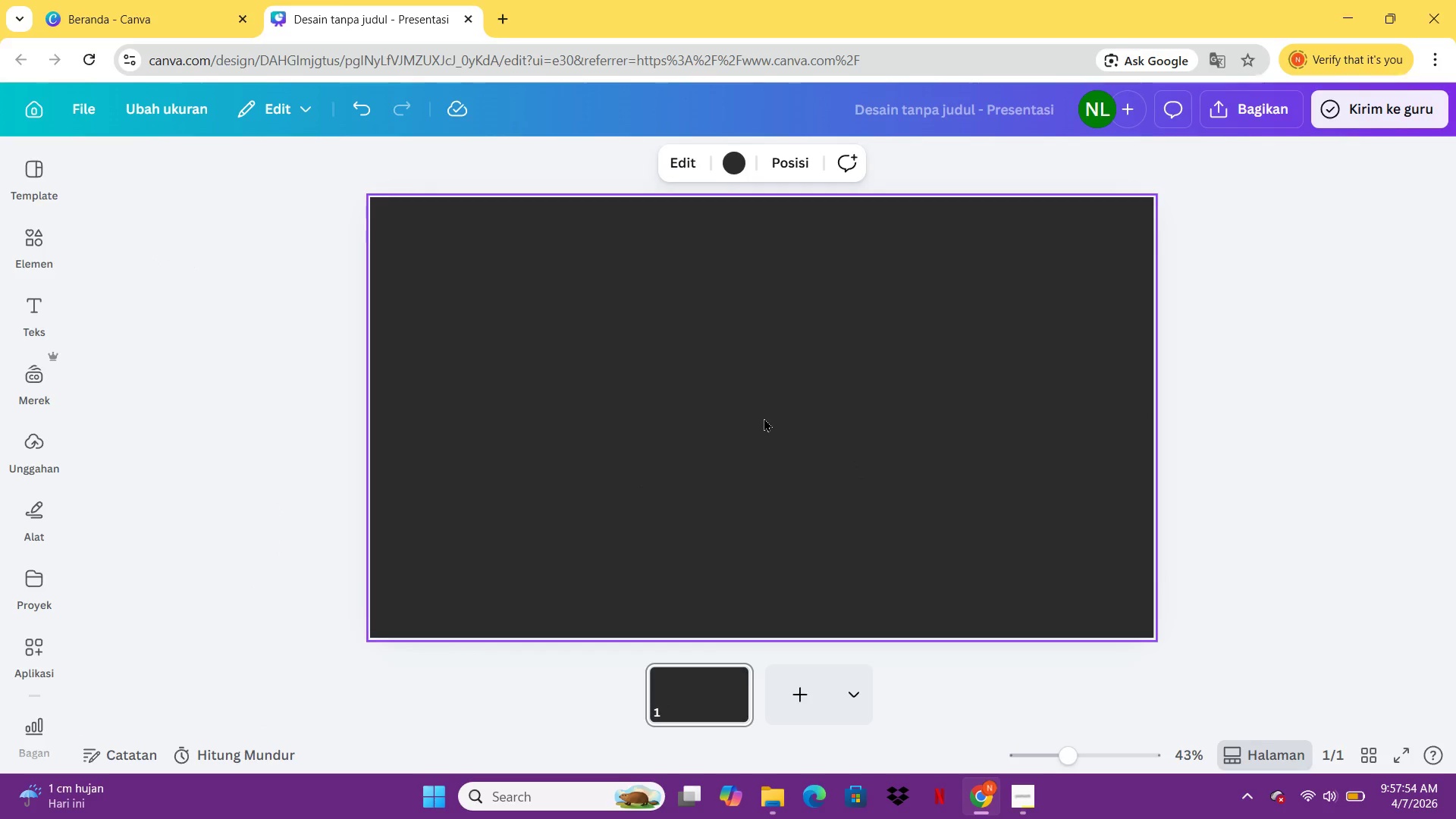 
mouse_move([14, 278])
 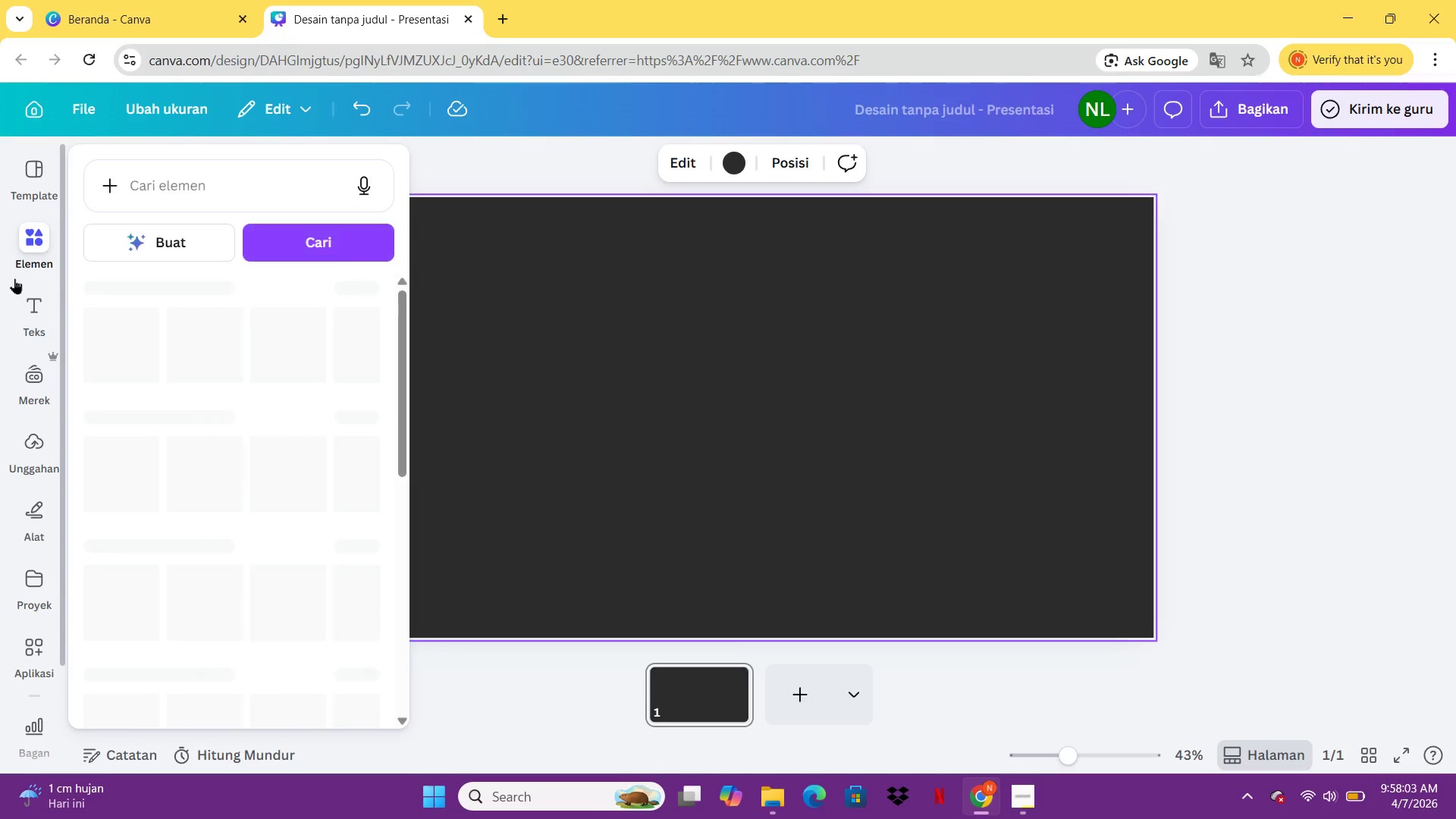 
mouse_move([-3, 277])
 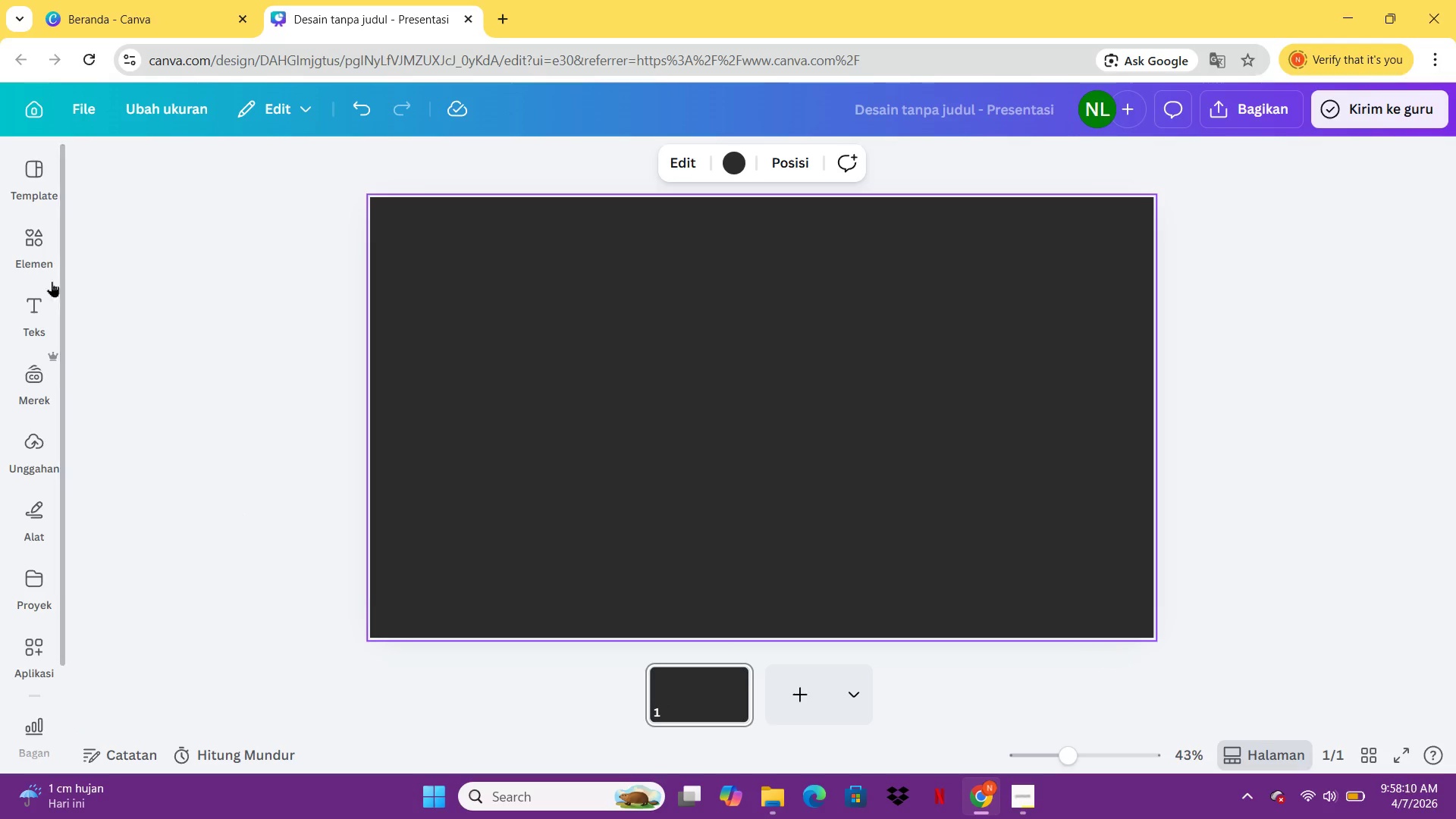 
left_click([44, 265])
 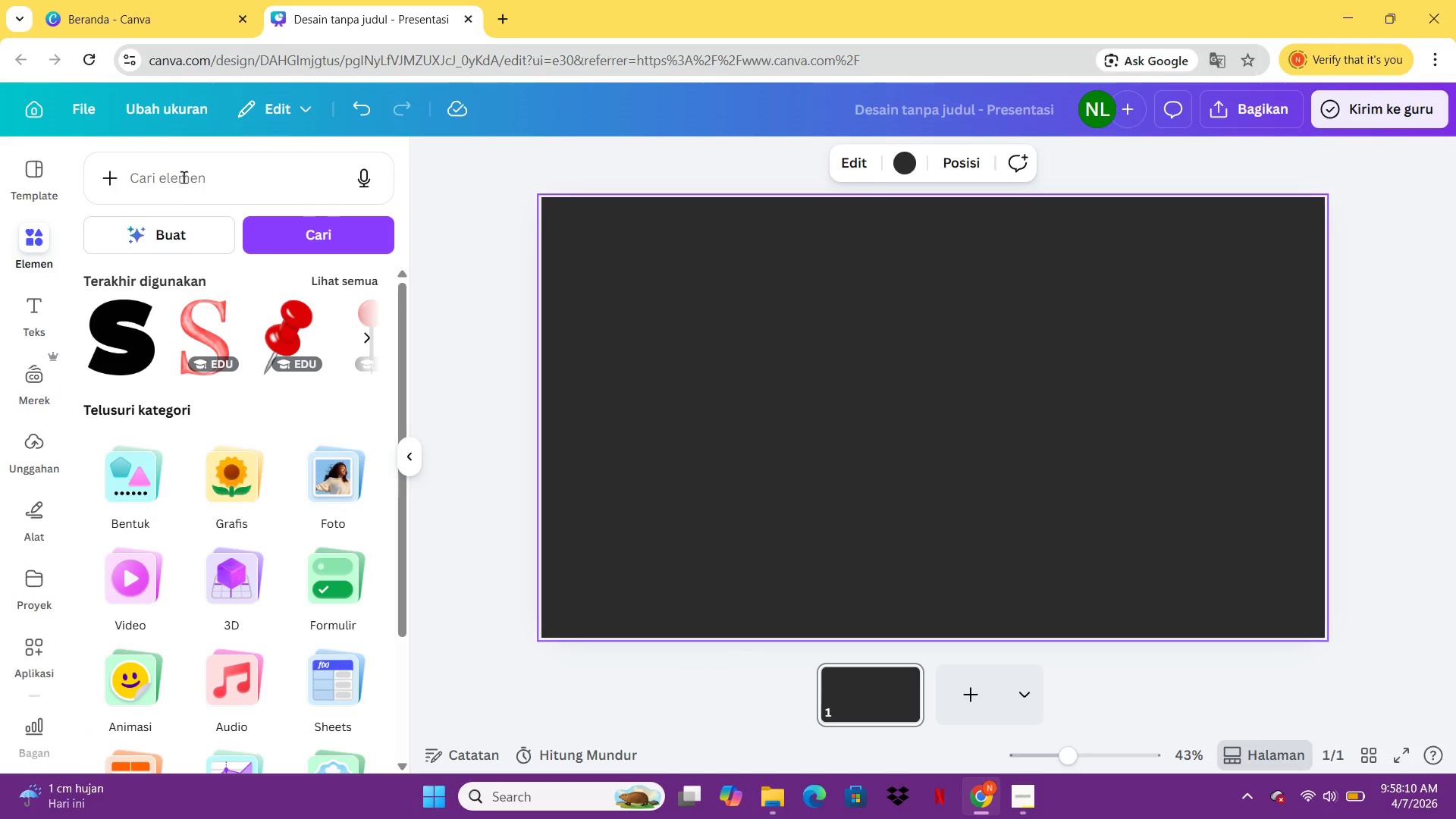 
left_click([184, 177])
 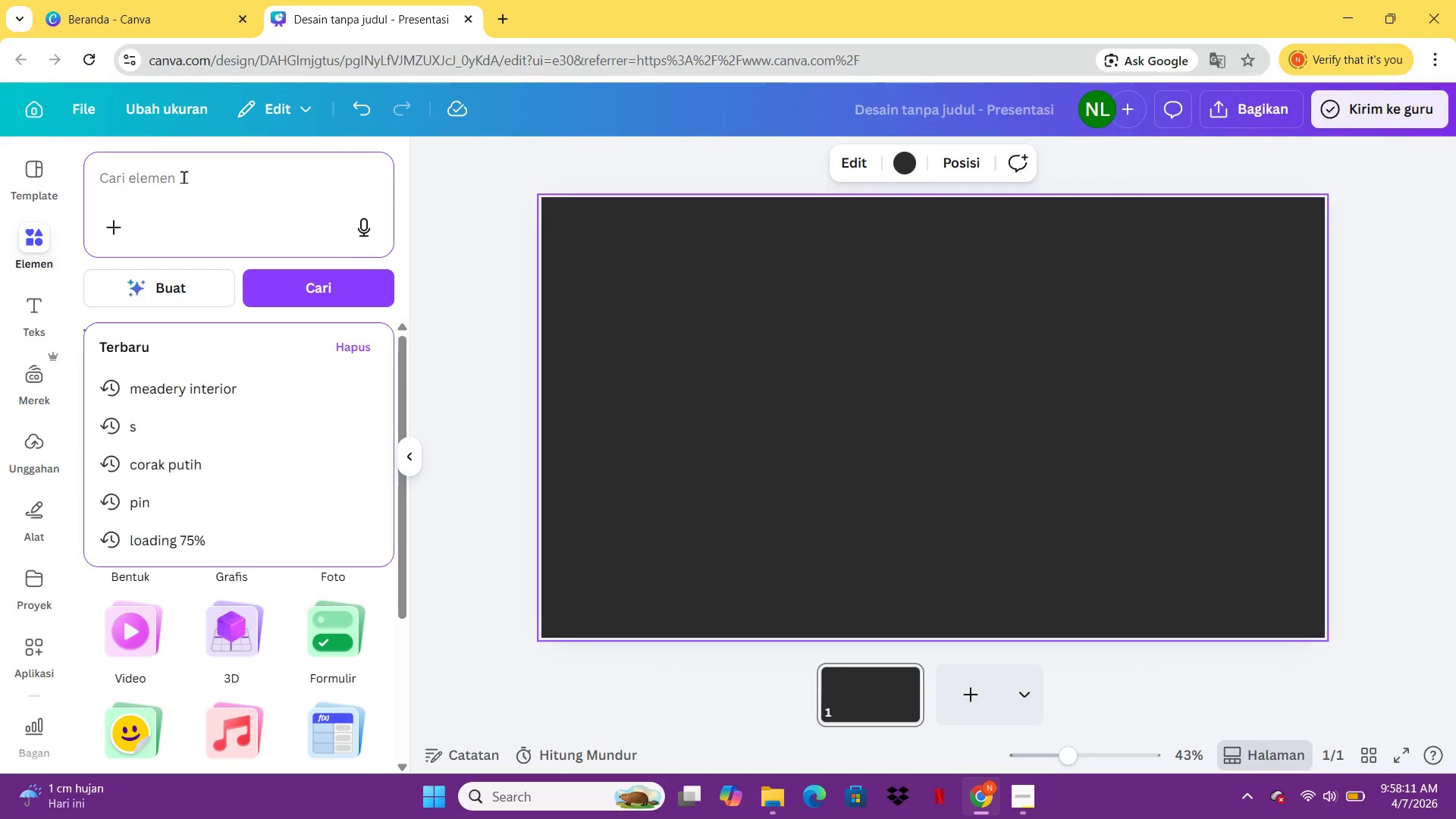 
type(honey)
 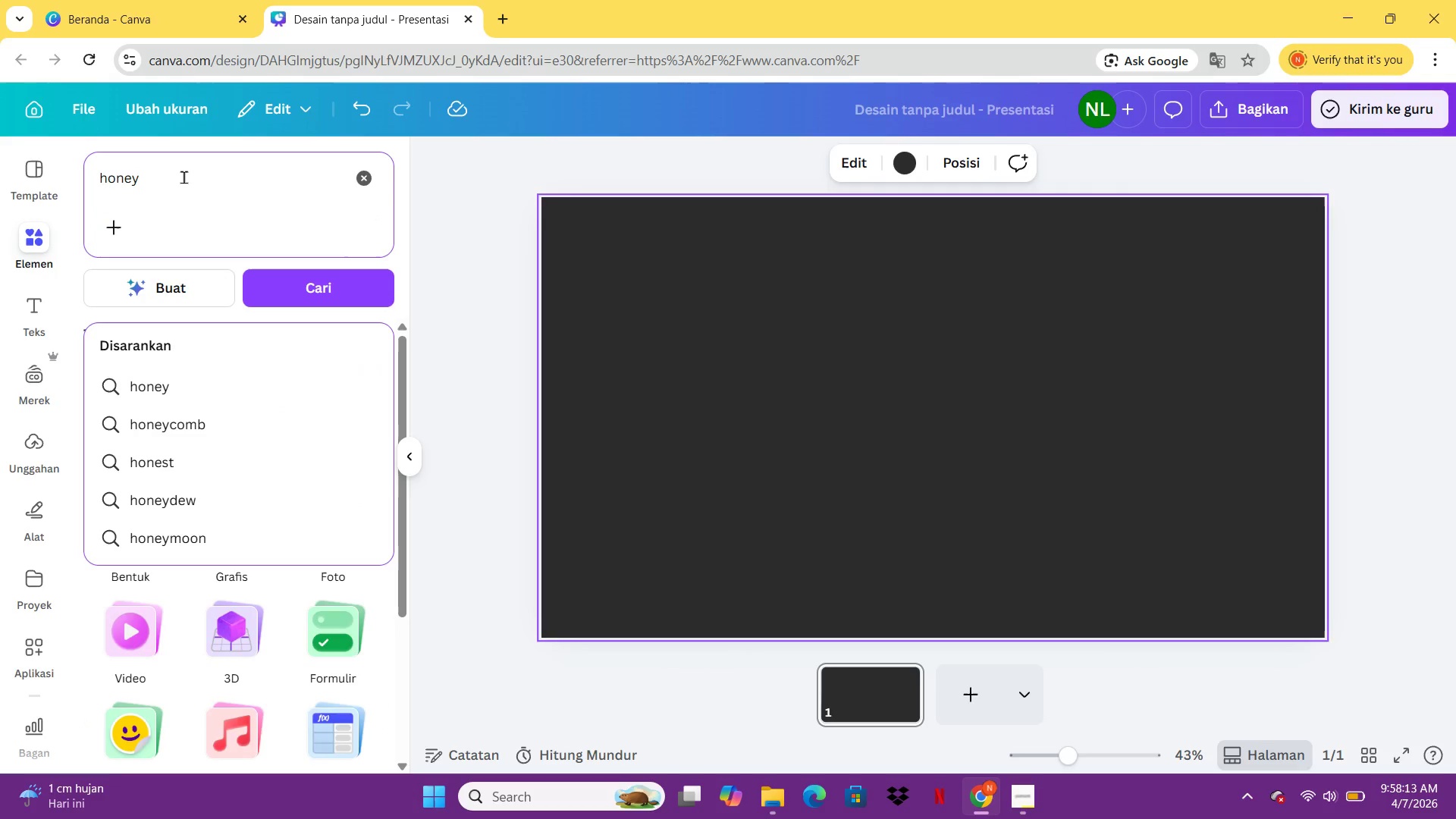 
key(Enter)
 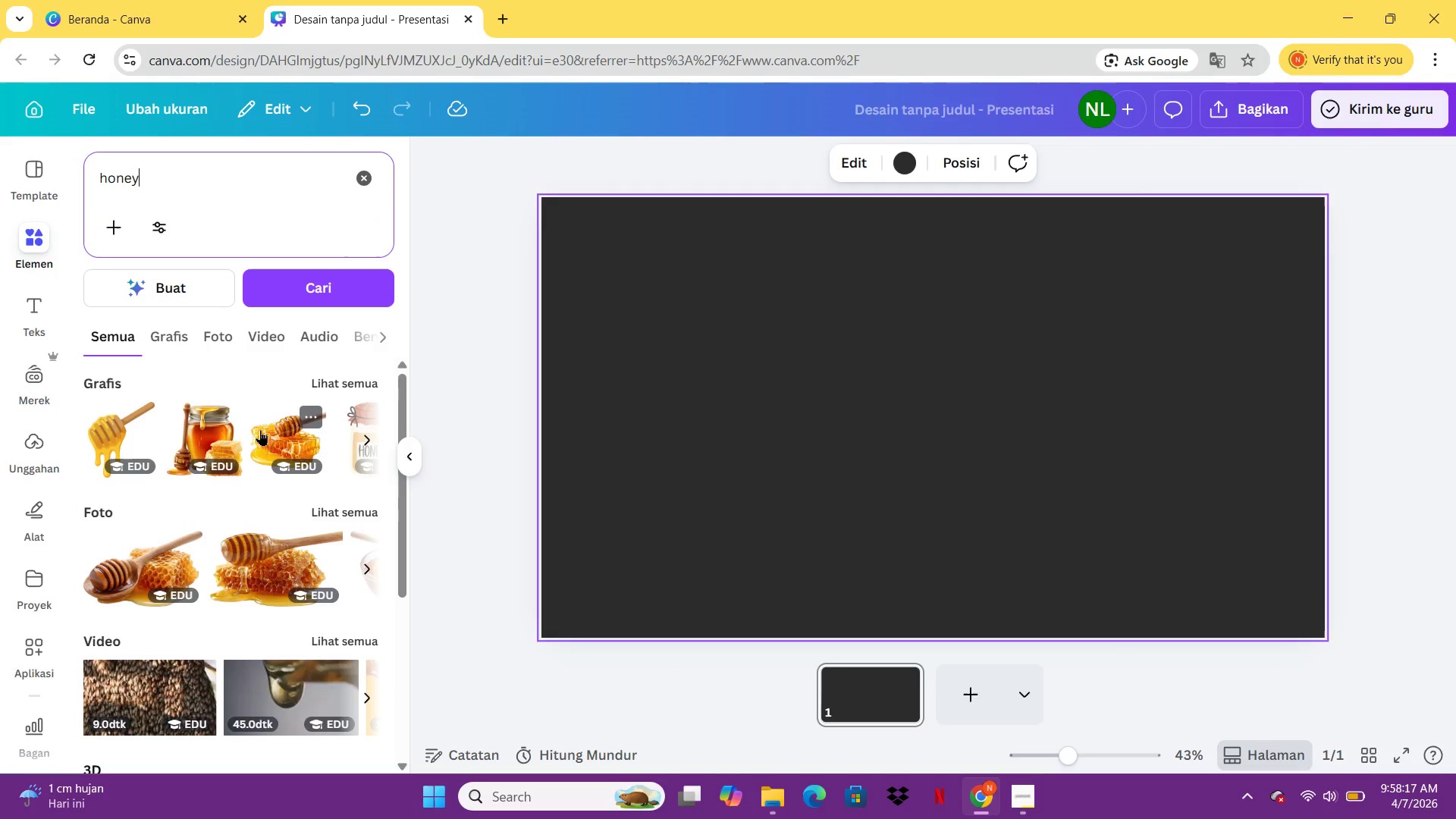 
scroll: coordinate [221, 570], scroll_direction: down, amount: 5.0
 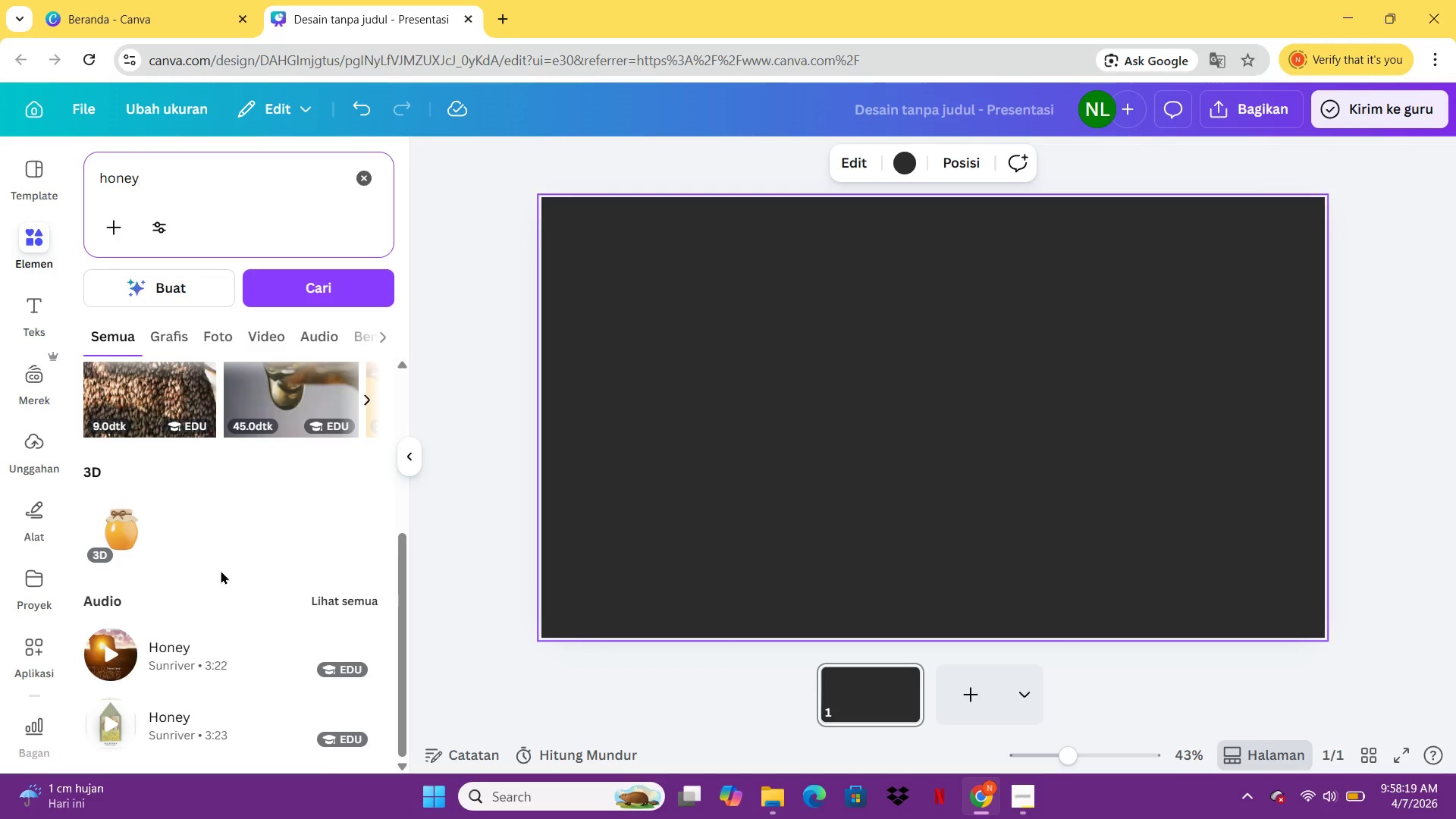 
scroll: coordinate [230, 559], scroll_direction: up, amount: 6.0
 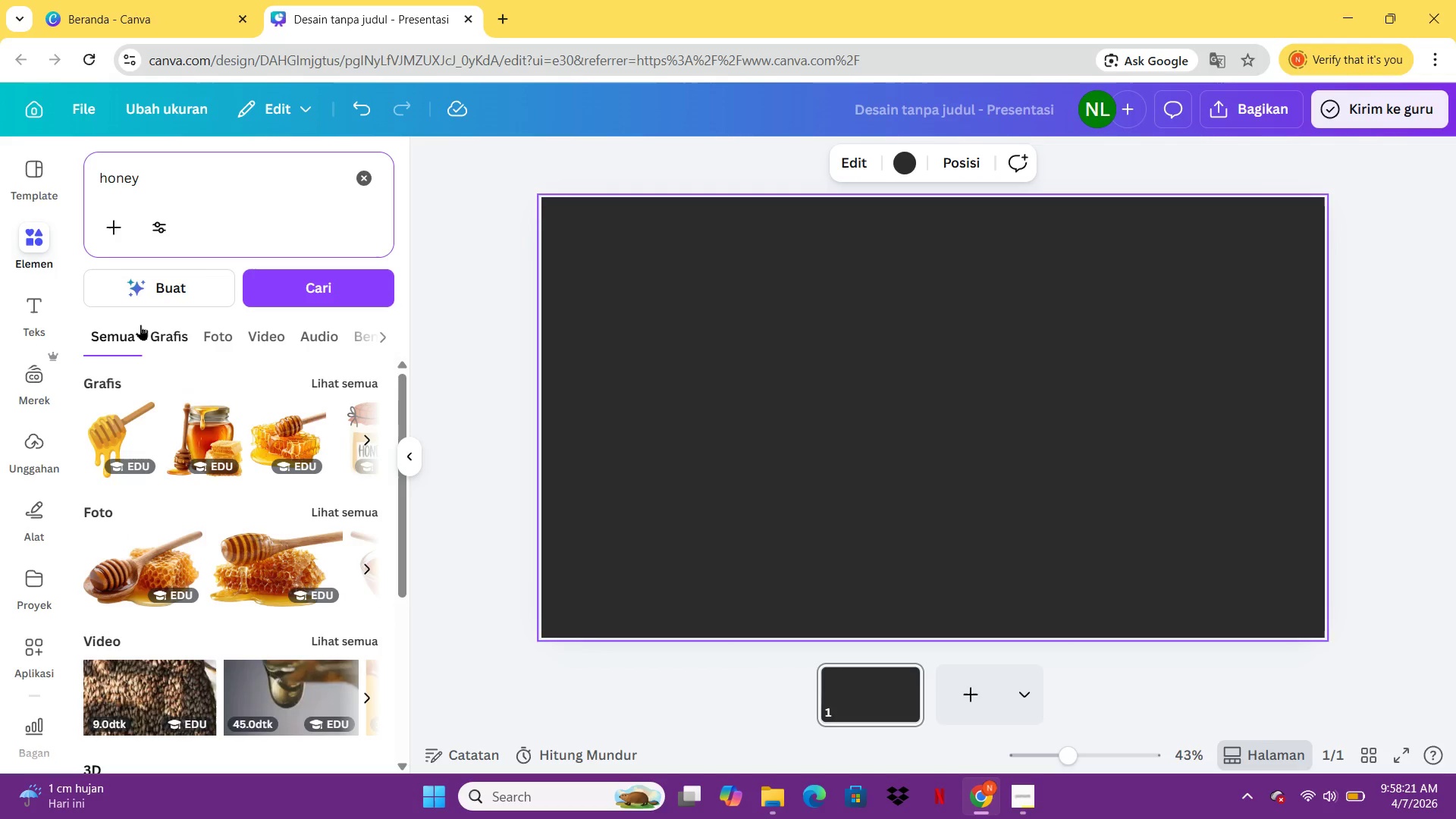 
left_click([177, 331])
 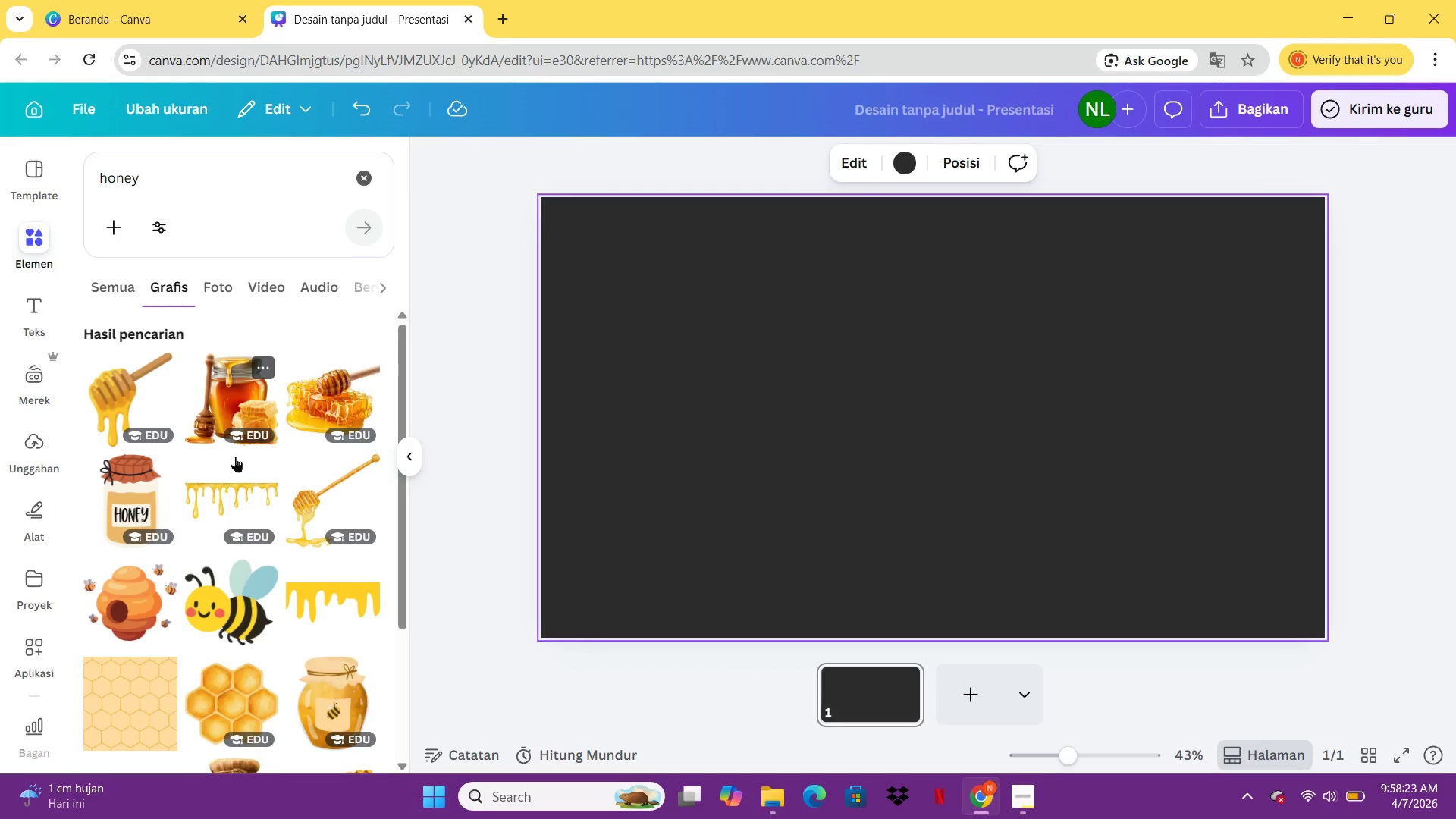 
scroll: coordinate [330, 532], scroll_direction: down, amount: 9.0
 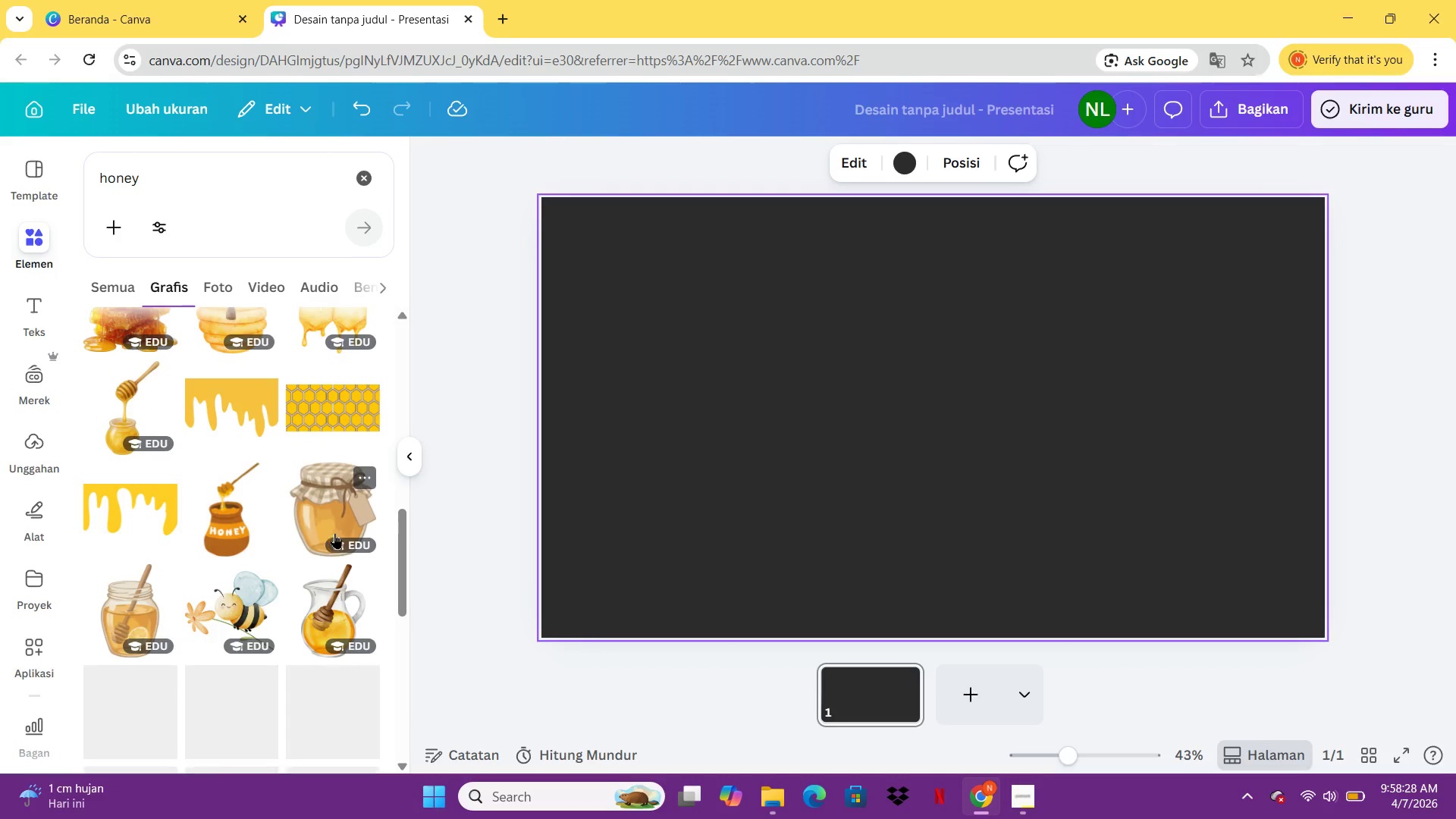 
scroll: coordinate [264, 562], scroll_direction: down, amount: 9.0
 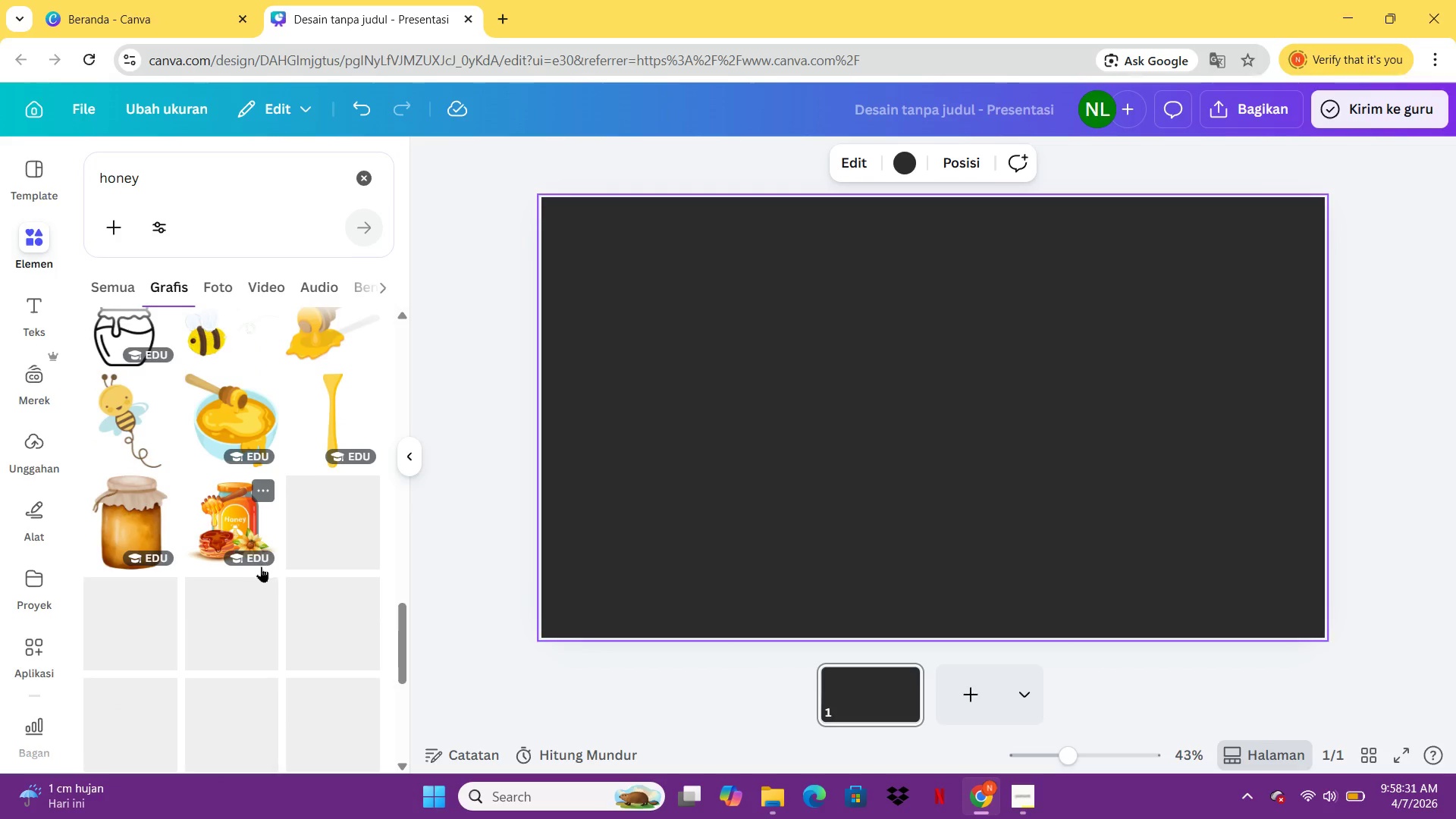 
scroll: coordinate [243, 570], scroll_direction: down, amount: 5.0
 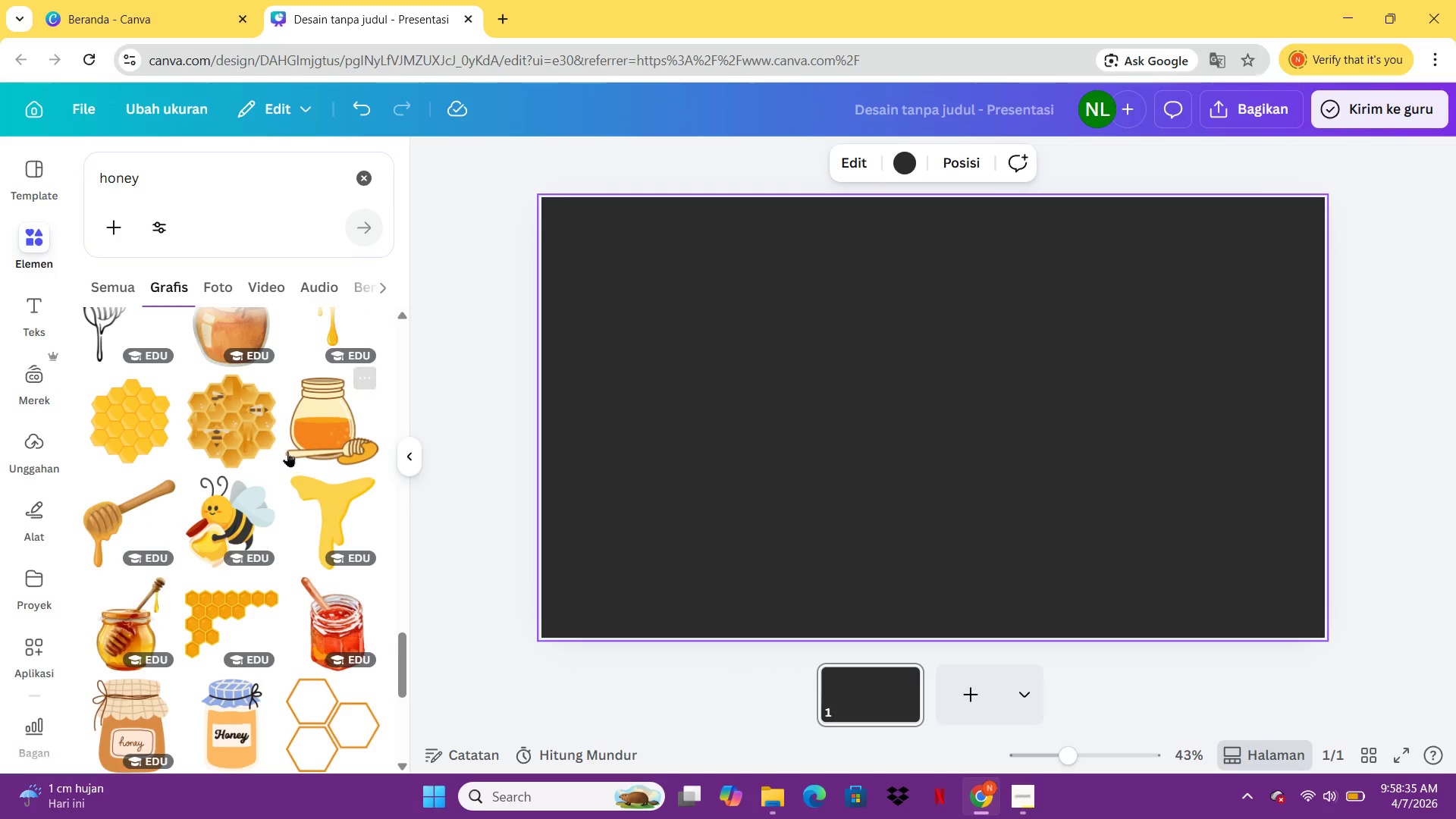 
scroll: coordinate [268, 441], scroll_direction: none, amount: 0.0
 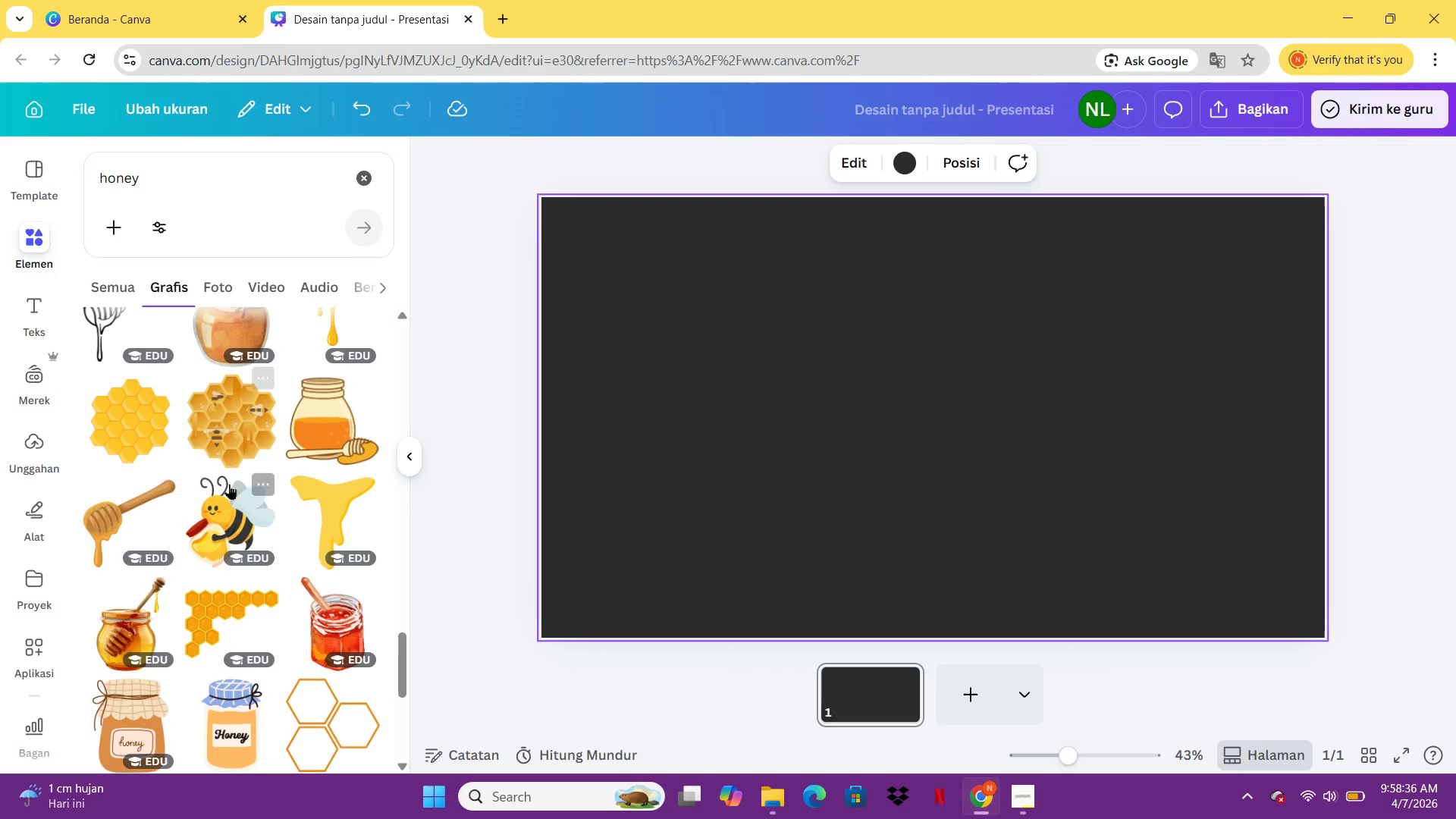 
scroll: coordinate [209, 519], scroll_direction: down, amount: 3.0
 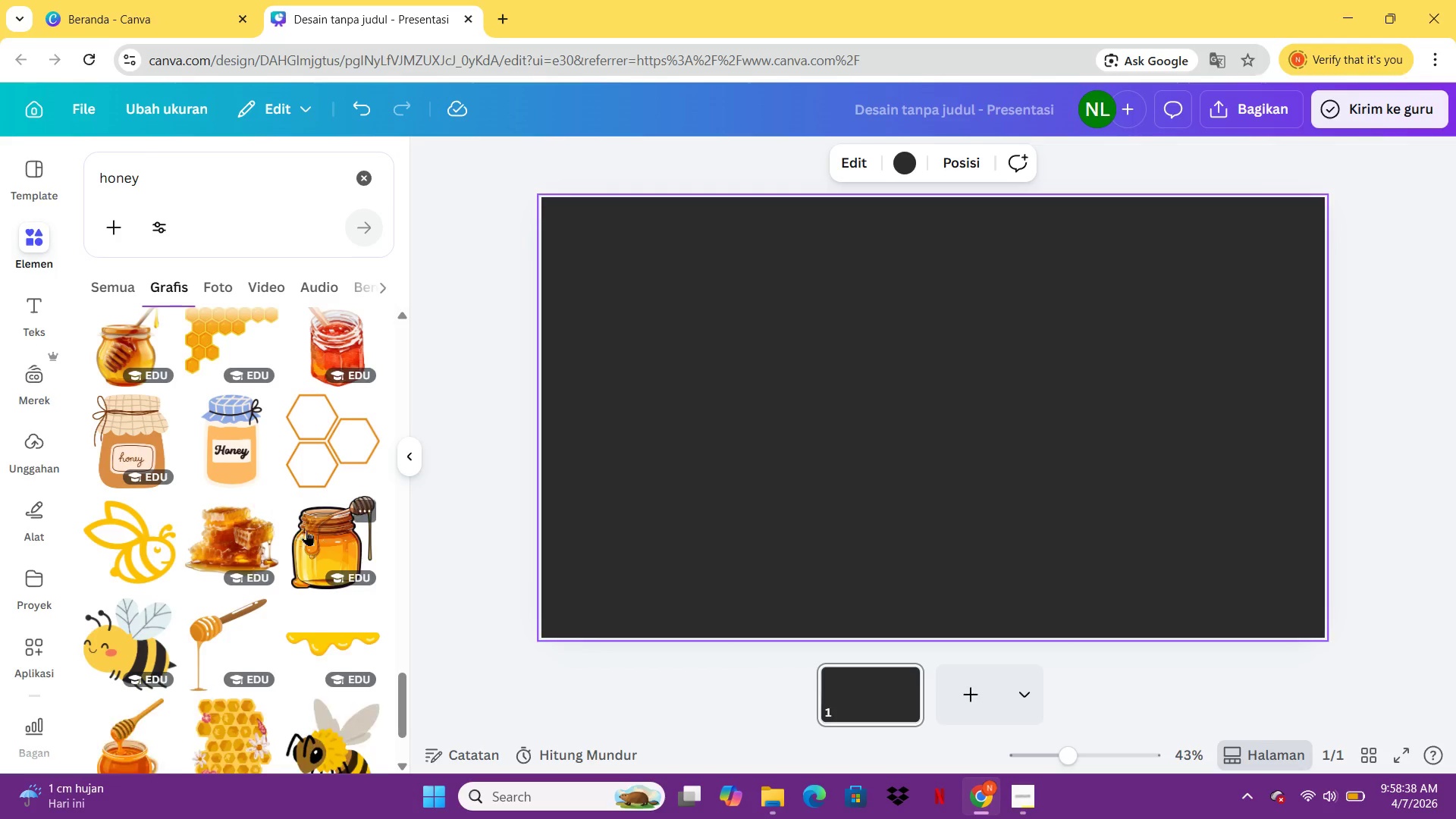 
left_click([308, 529])
 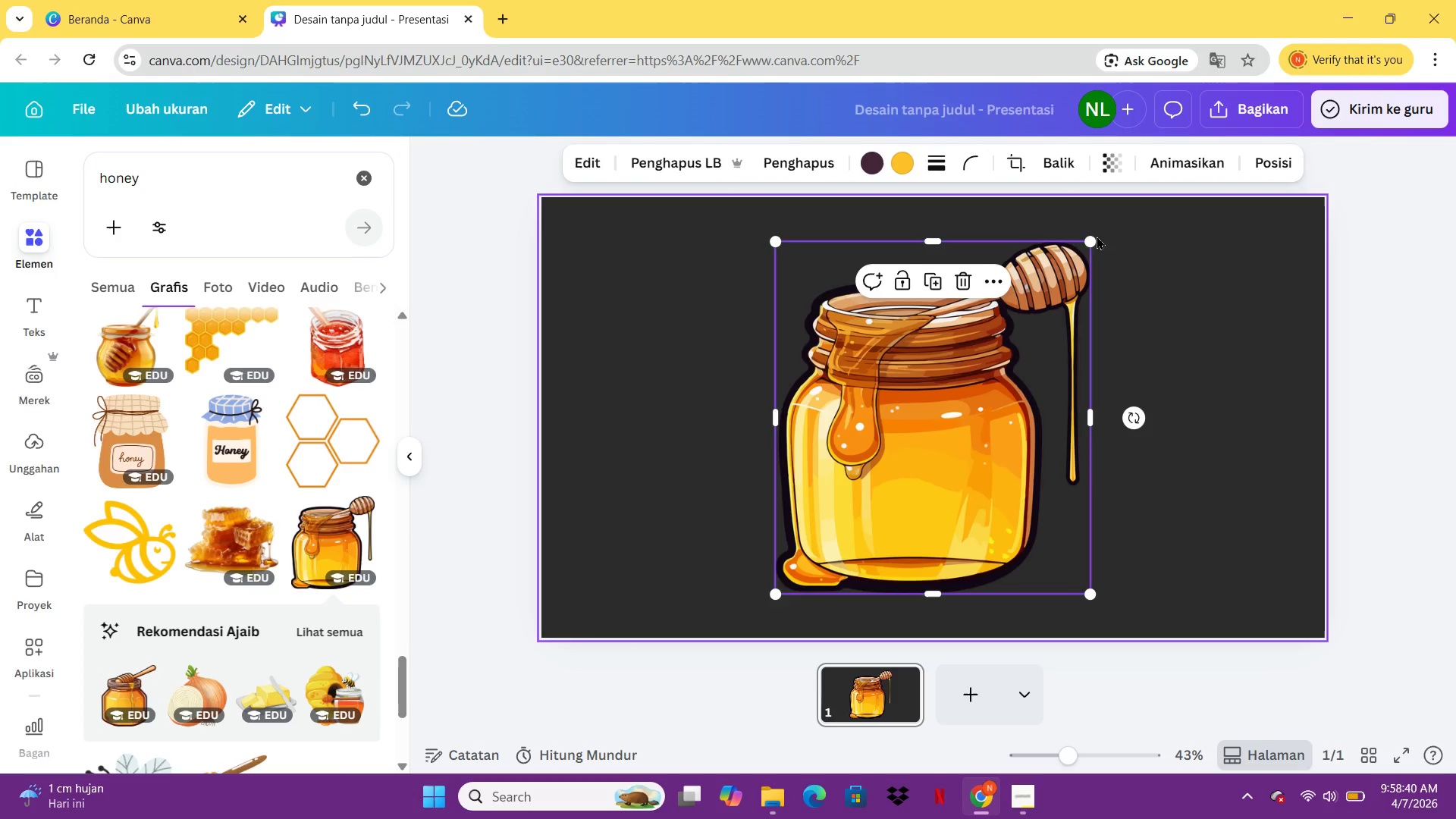 
left_click_drag(start_coordinate=[1094, 238], to_coordinate=[821, 554])
 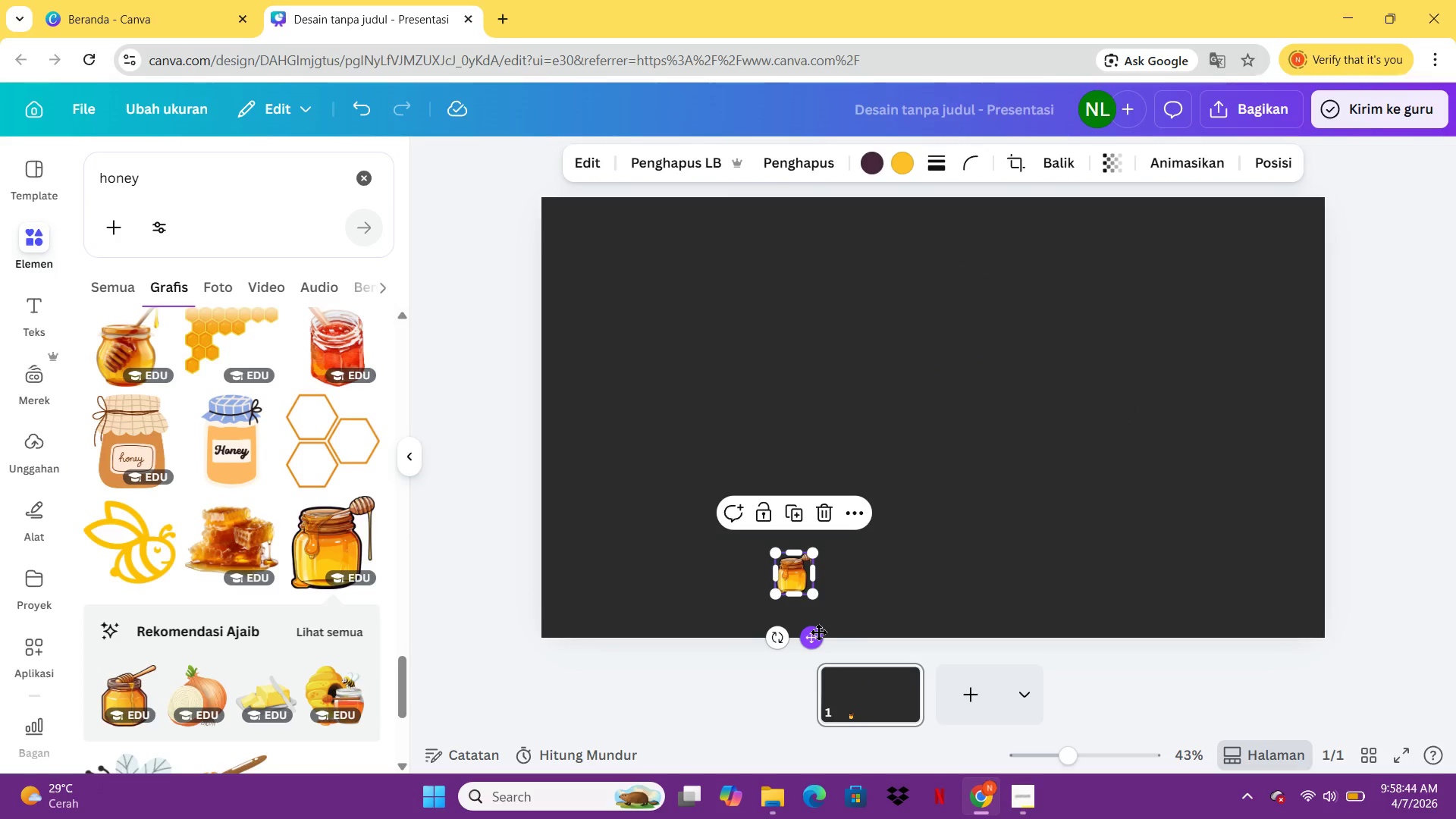 
left_click_drag(start_coordinate=[817, 639], to_coordinate=[951, 313])
 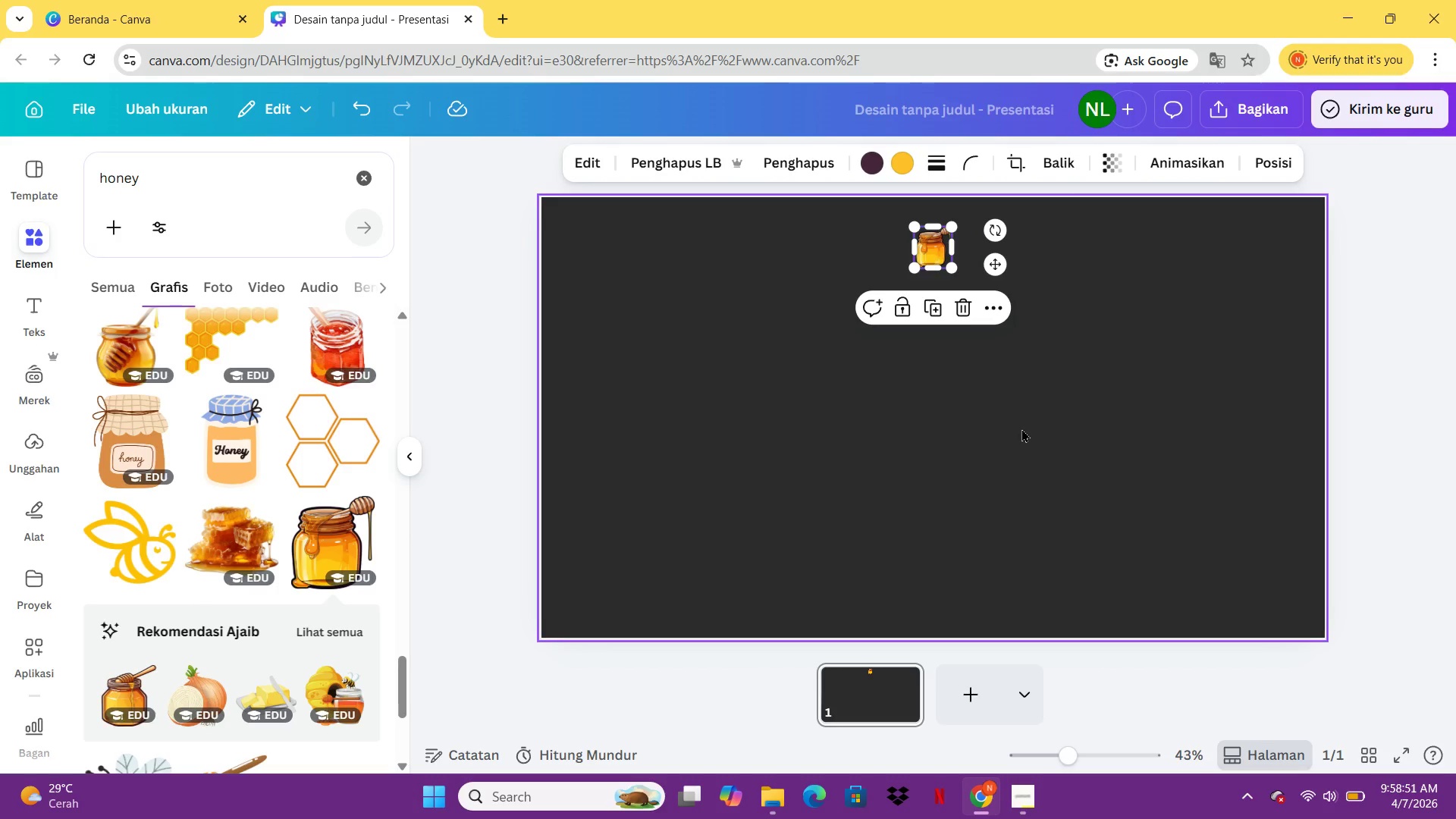 
wait(9.09)
 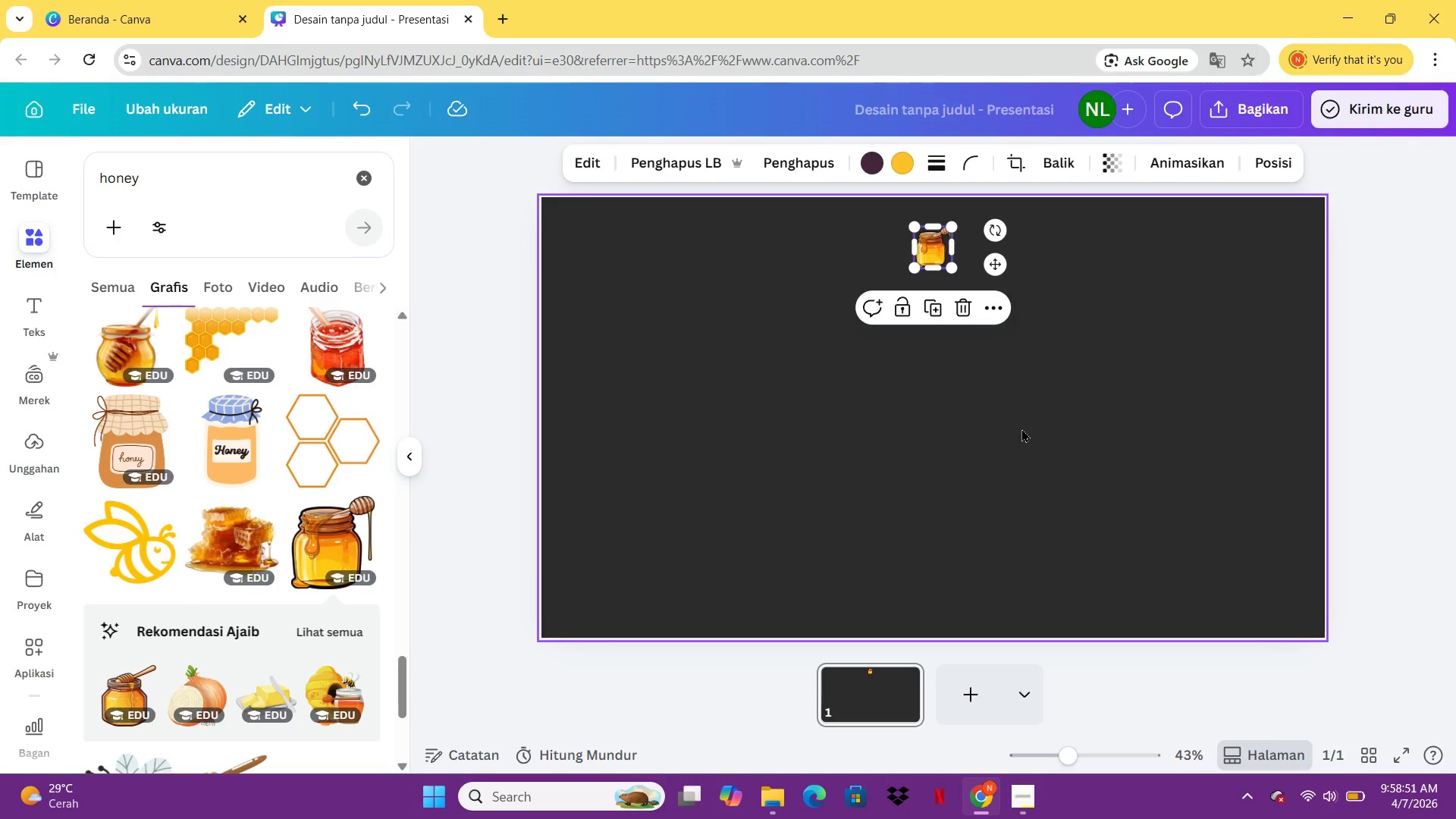 
left_click([36, 303])
 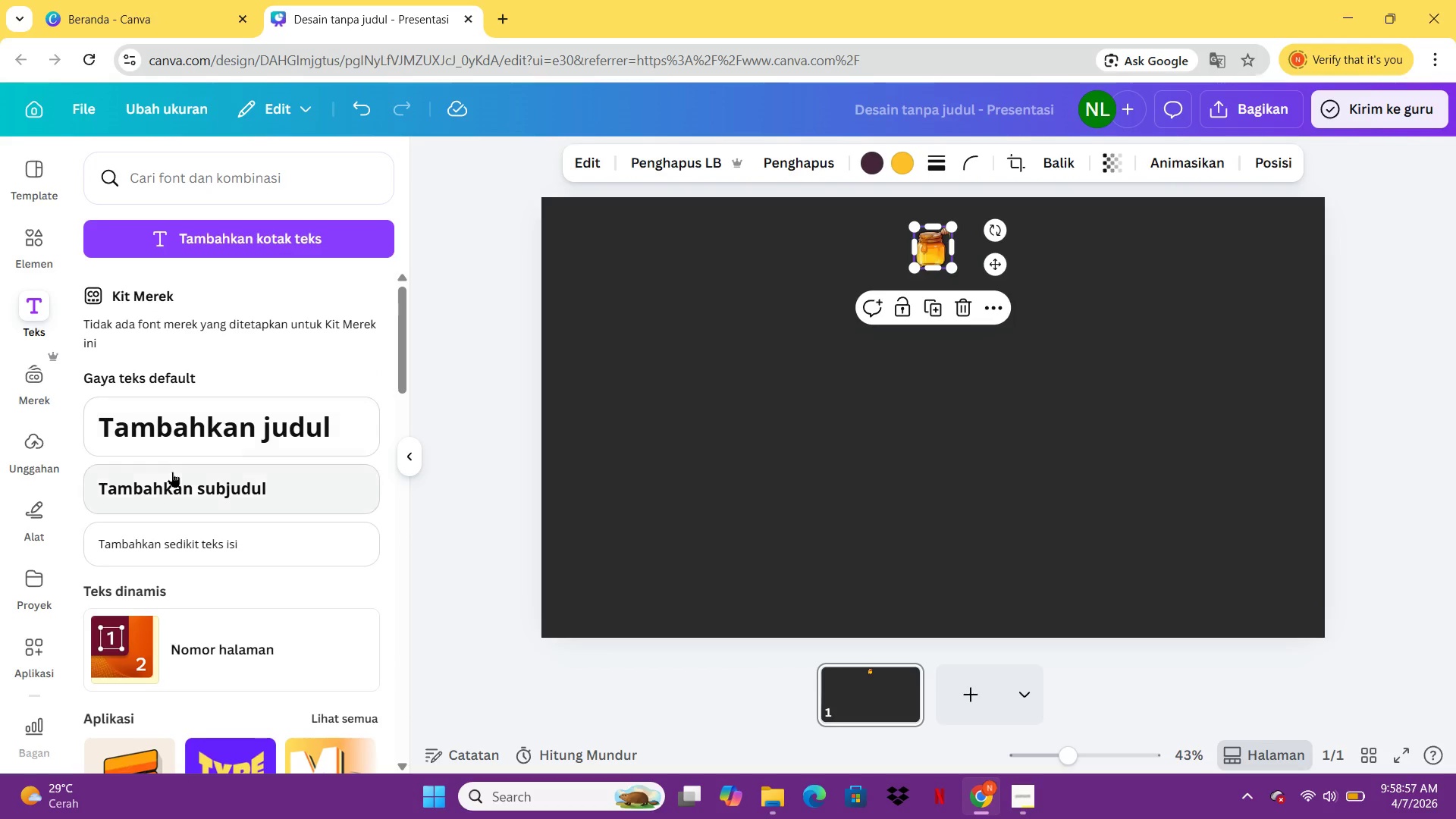 
left_click([171, 449])
 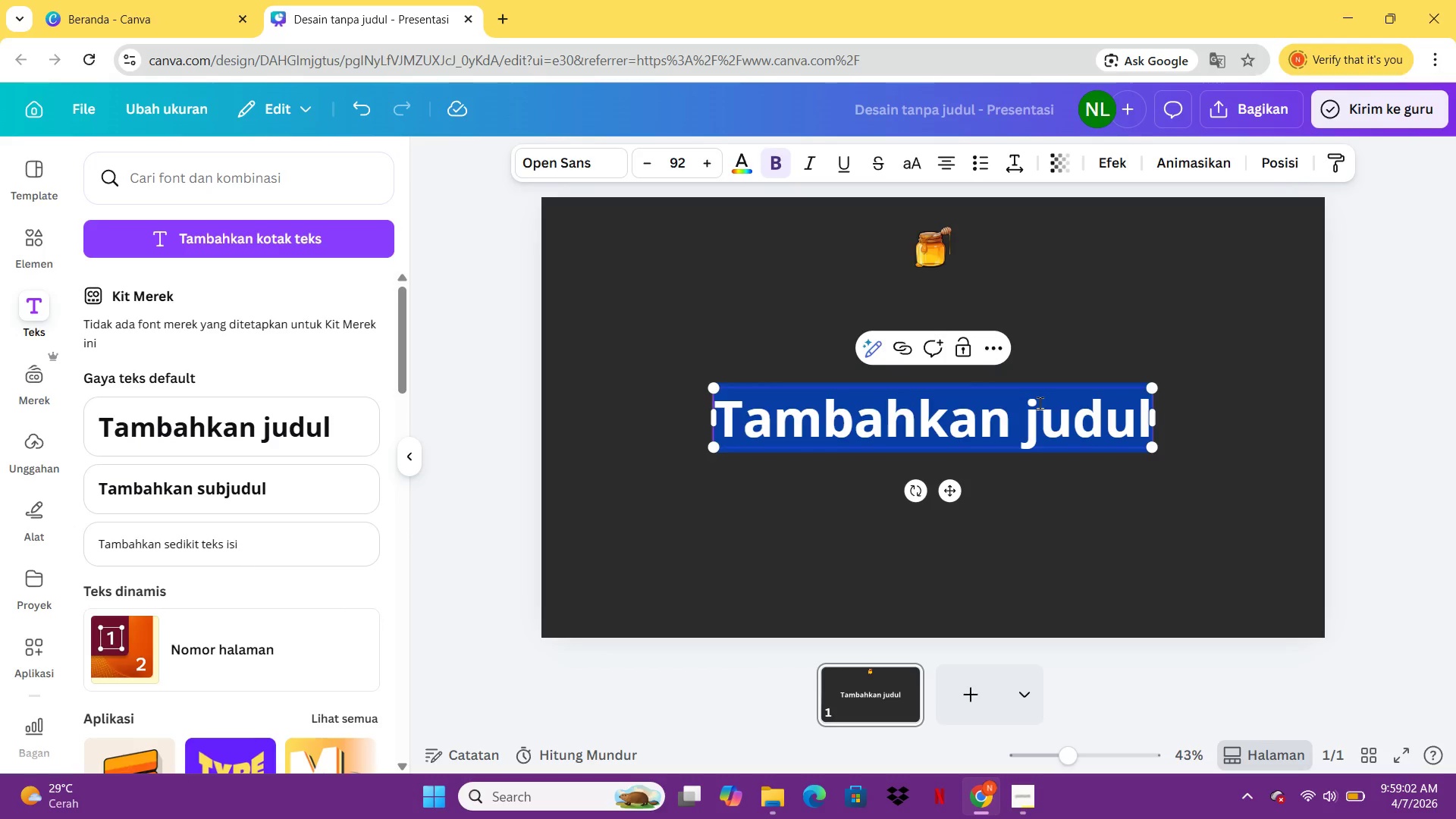 
wait(6.16)
 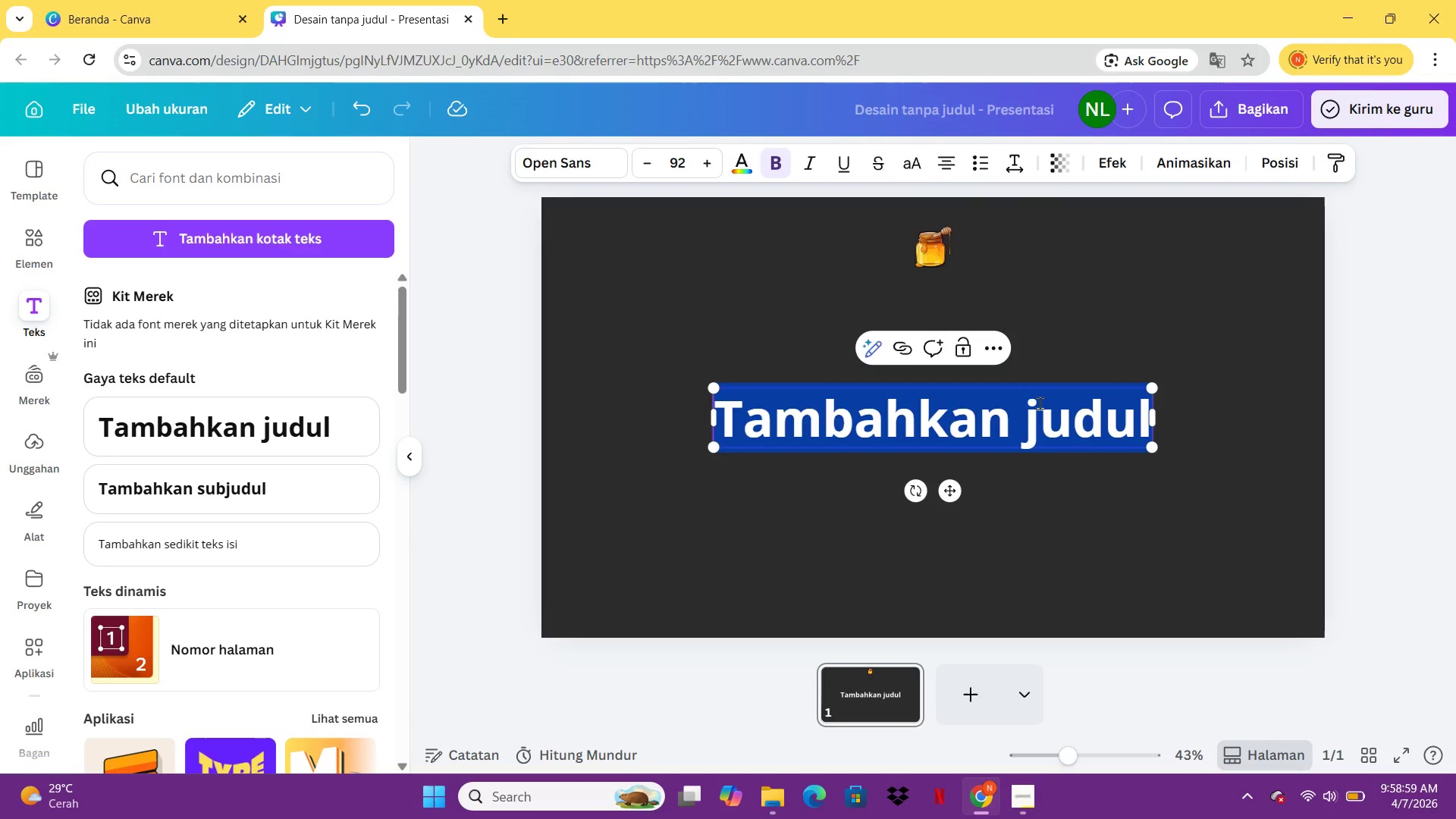 
type(IRON & HONEY MEADERY)
 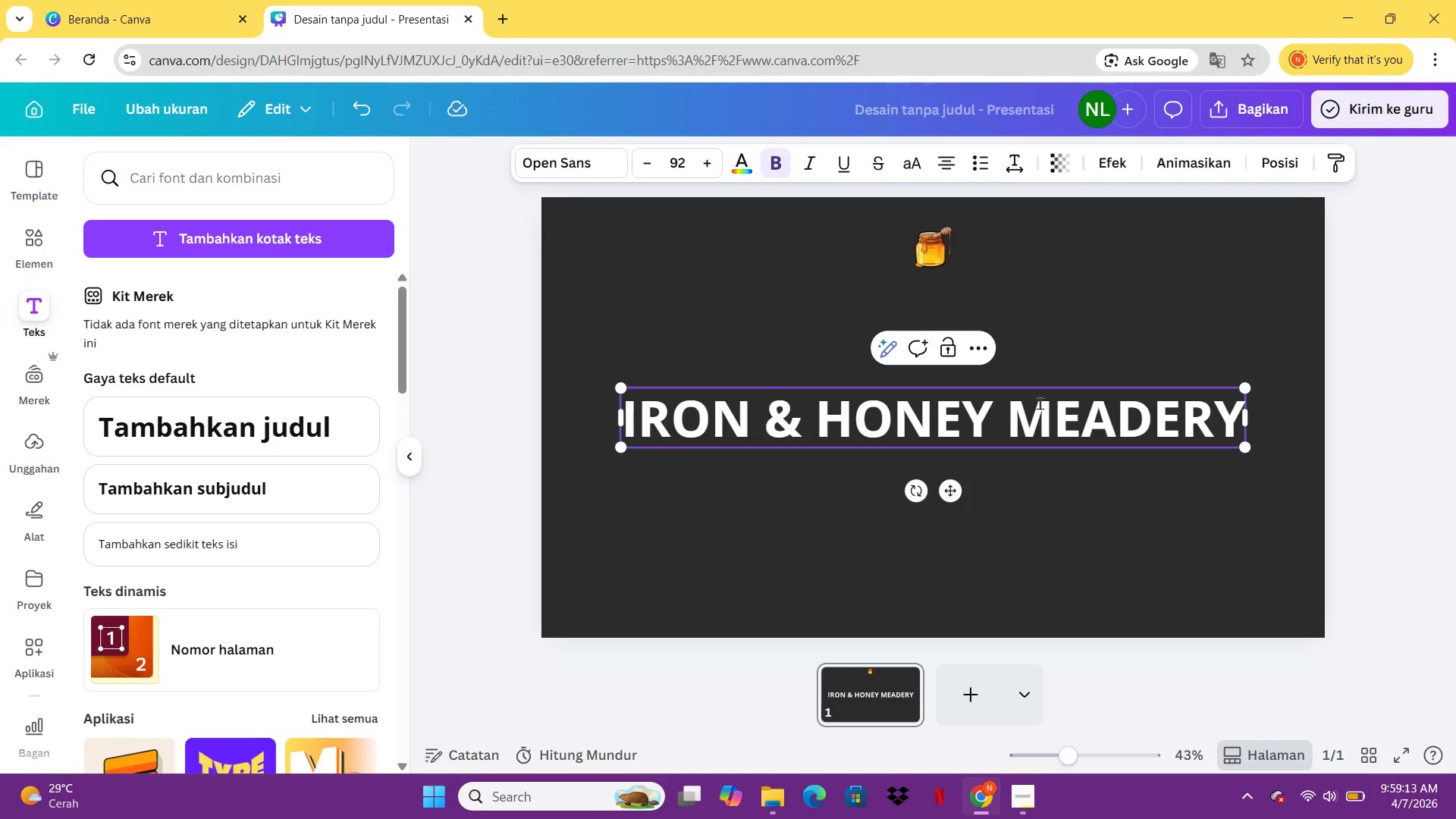 
left_click([752, 513])
 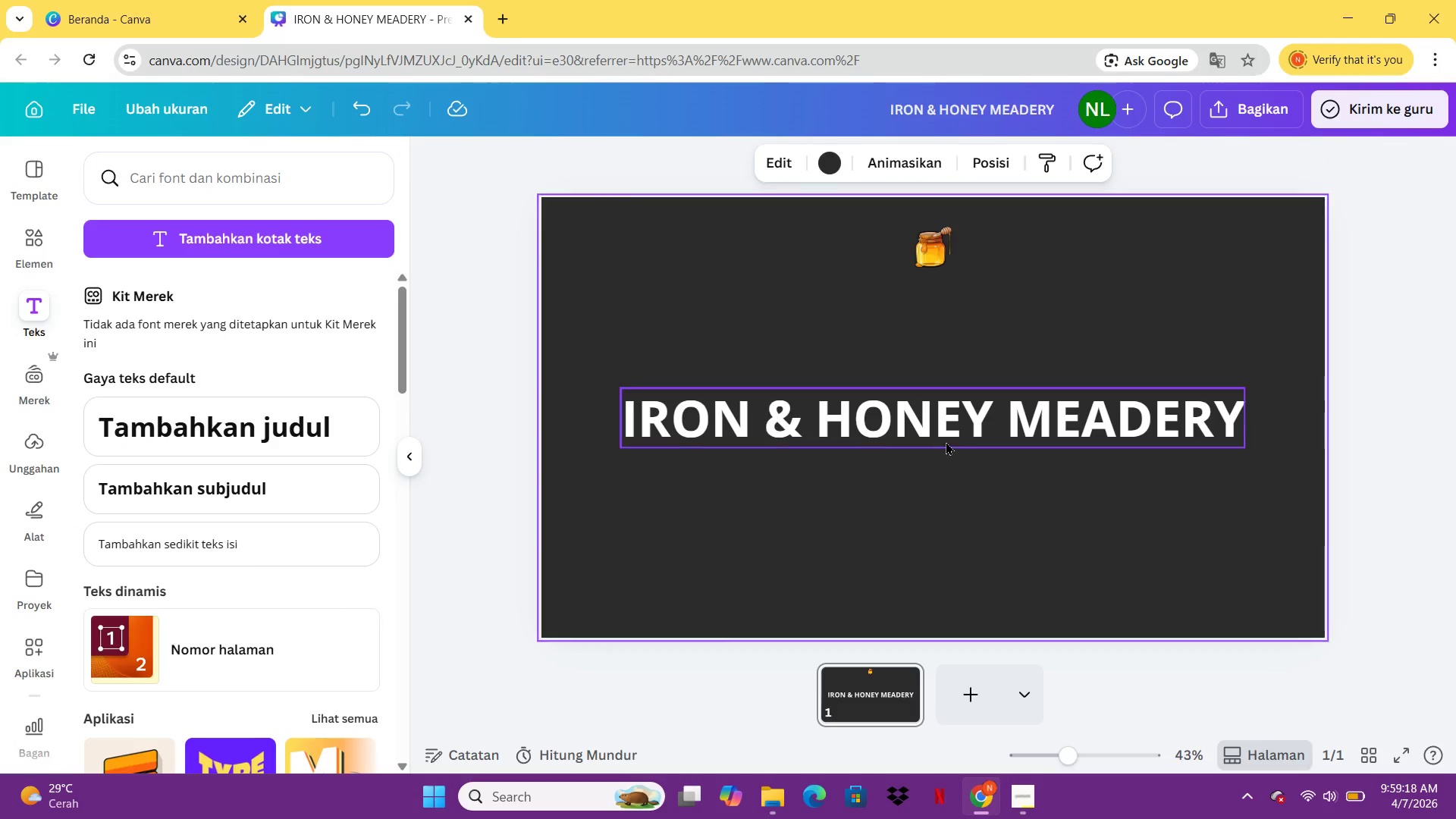 
left_click_drag(start_coordinate=[943, 431], to_coordinate=[952, 312])
 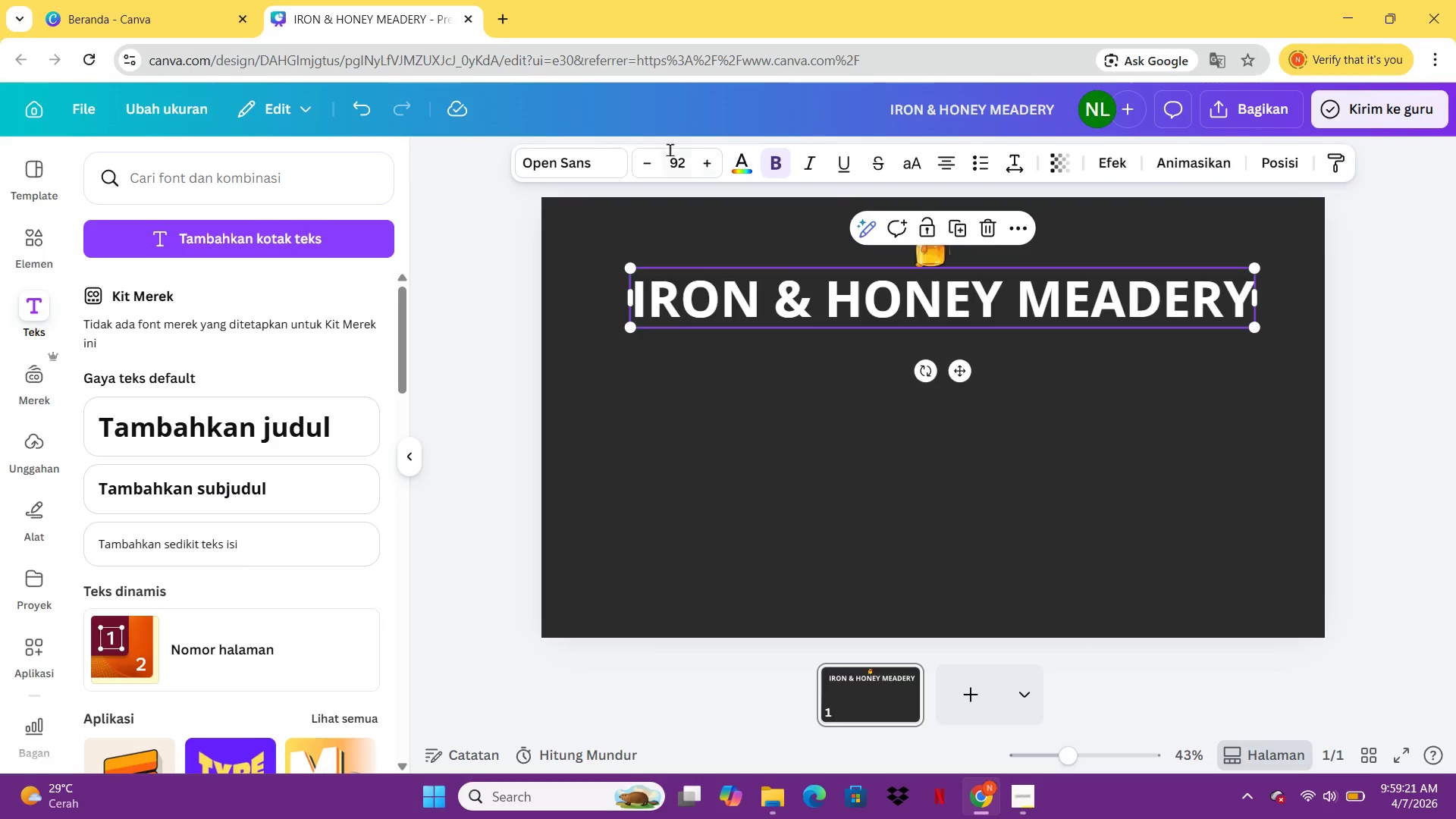 
left_click([690, 167])
 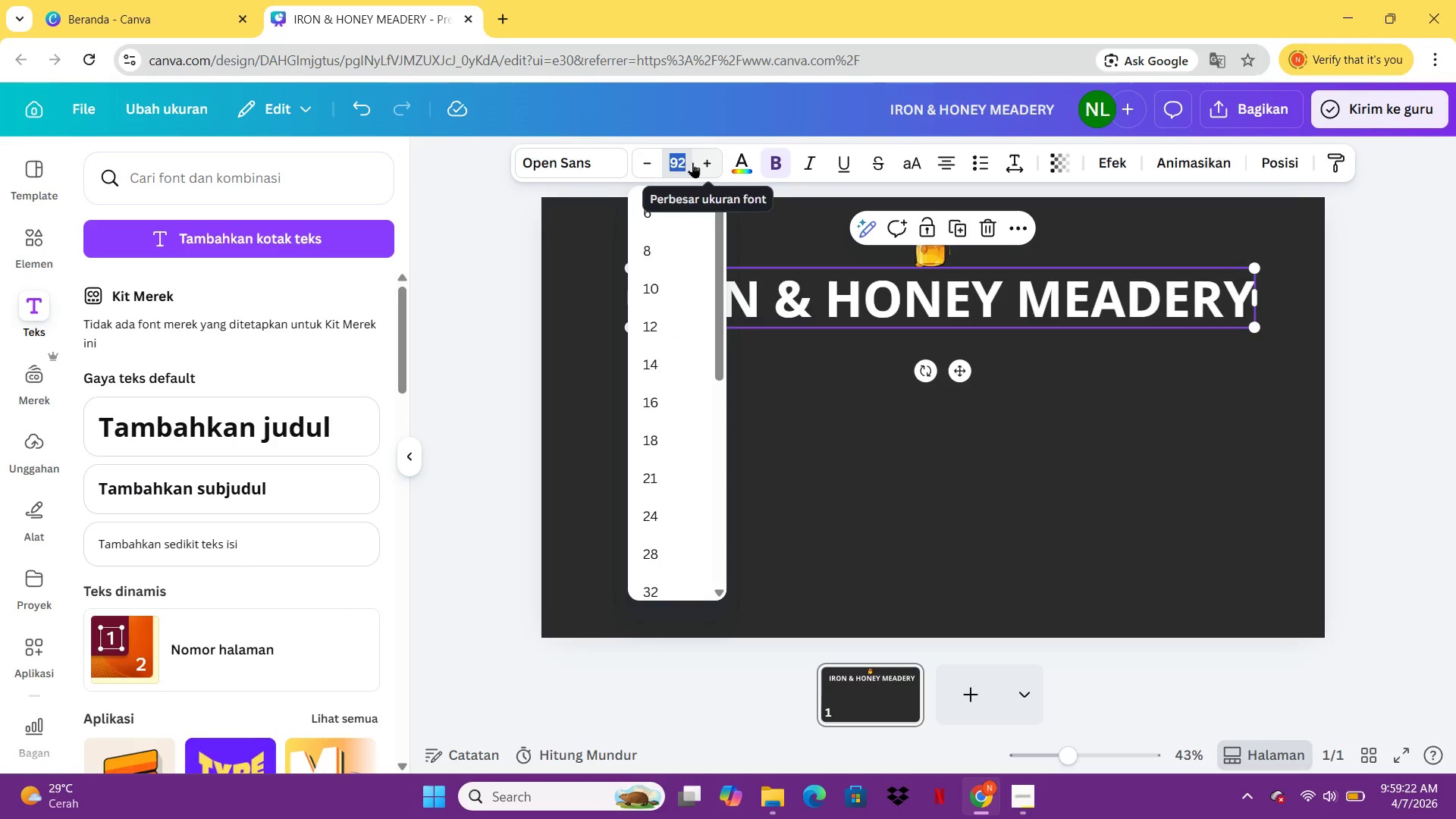 
type(46)
 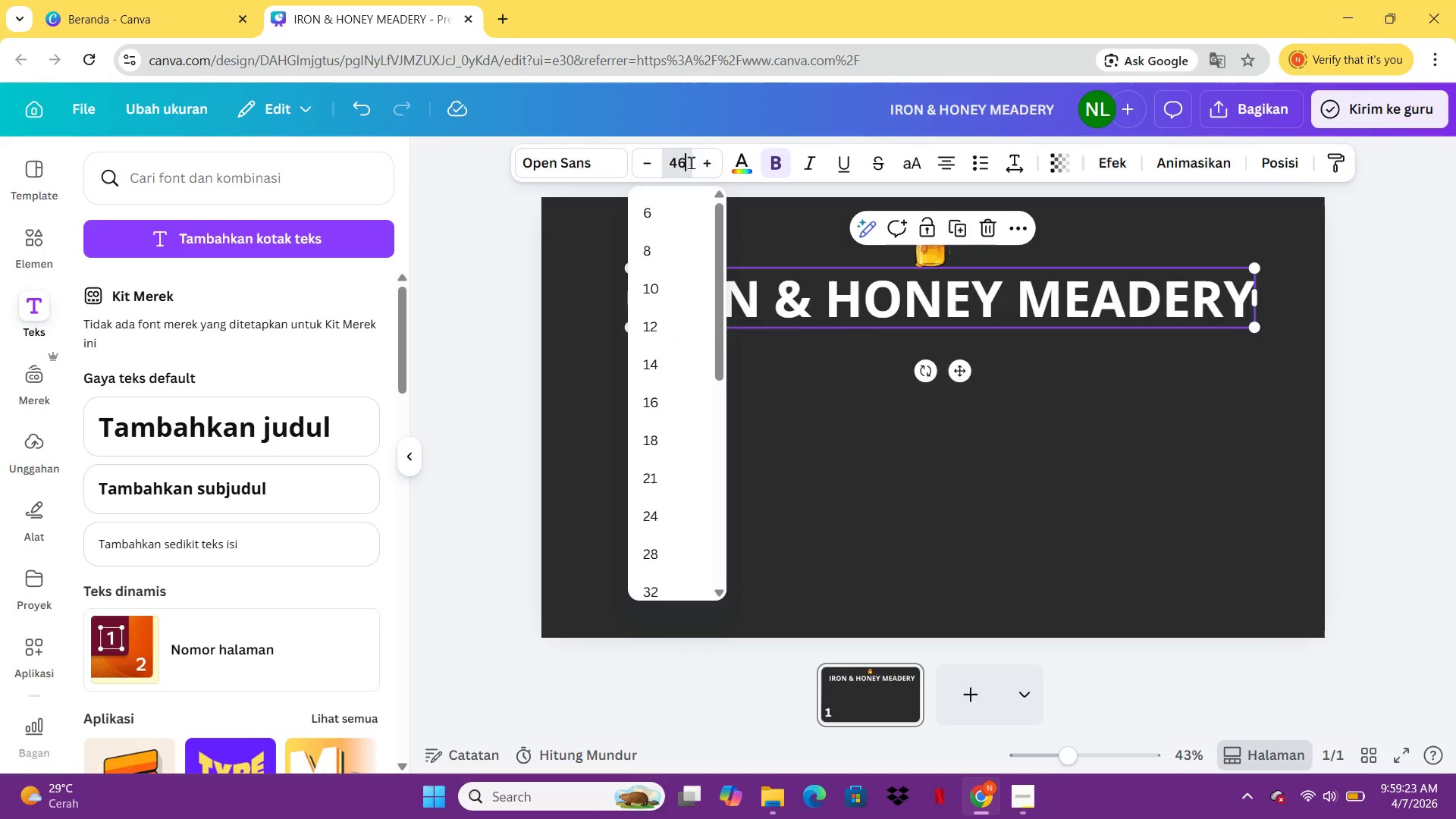 
key(Enter)
 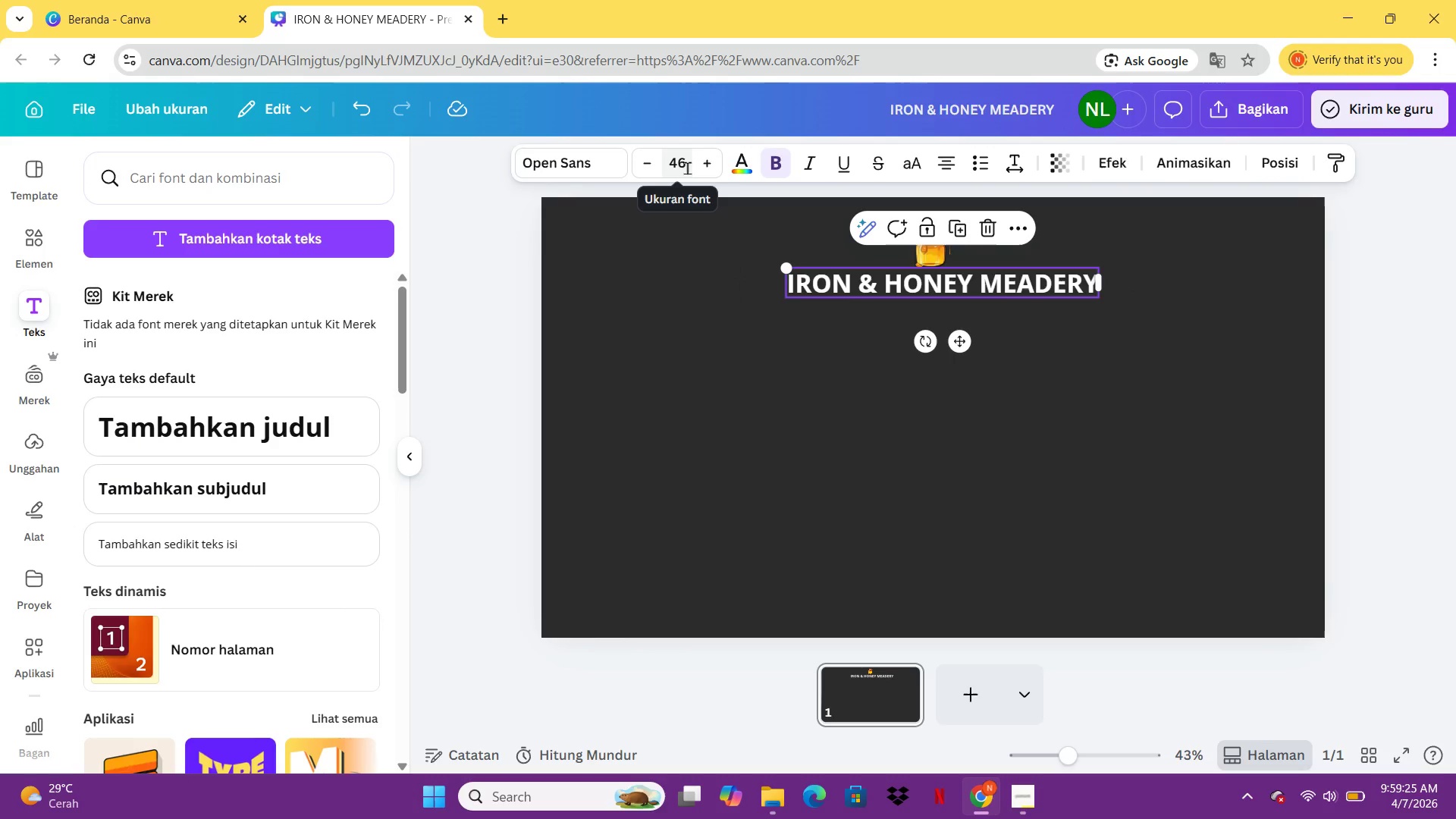 
left_click([693, 168])
 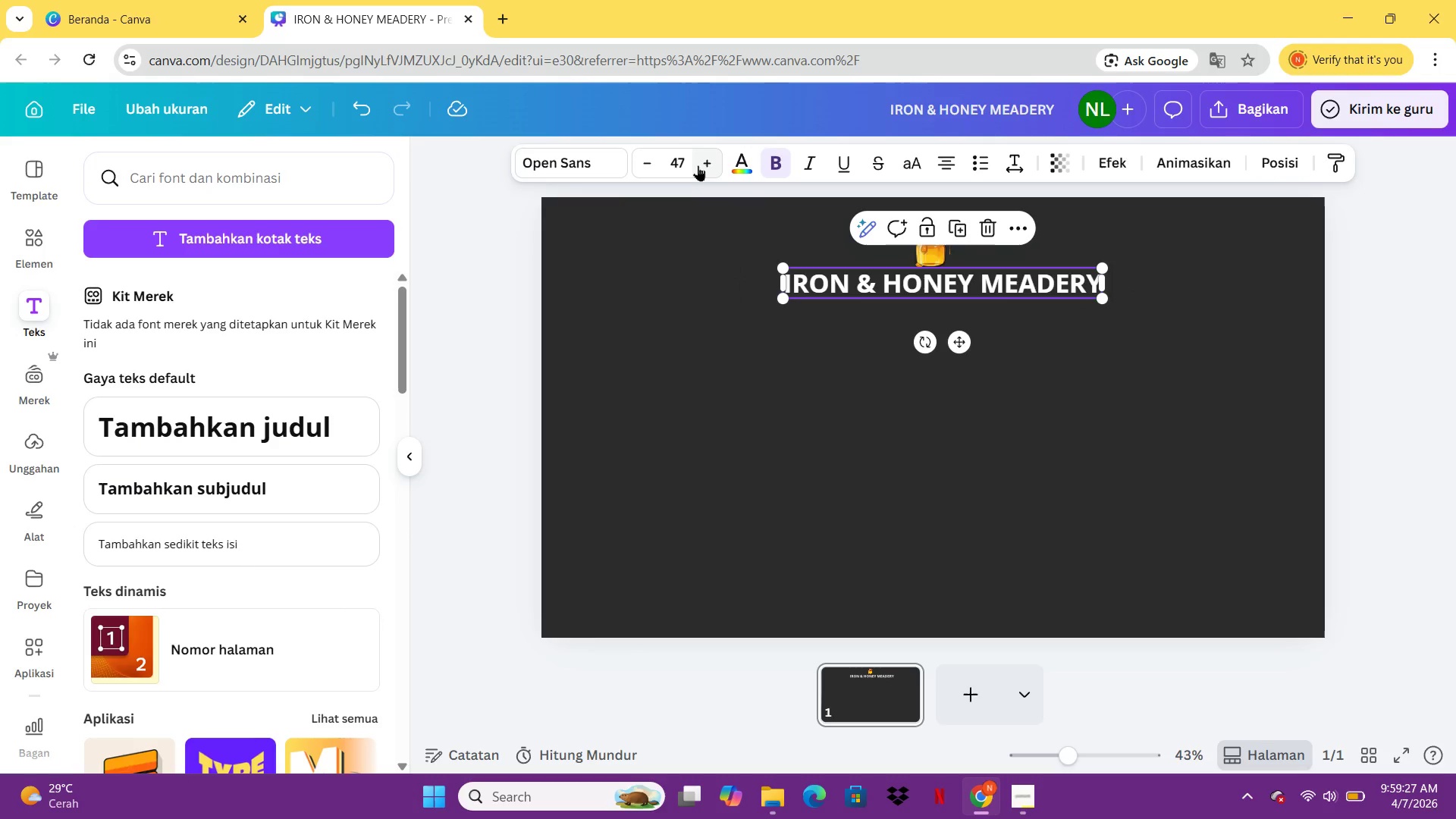 
double_click([699, 162])
 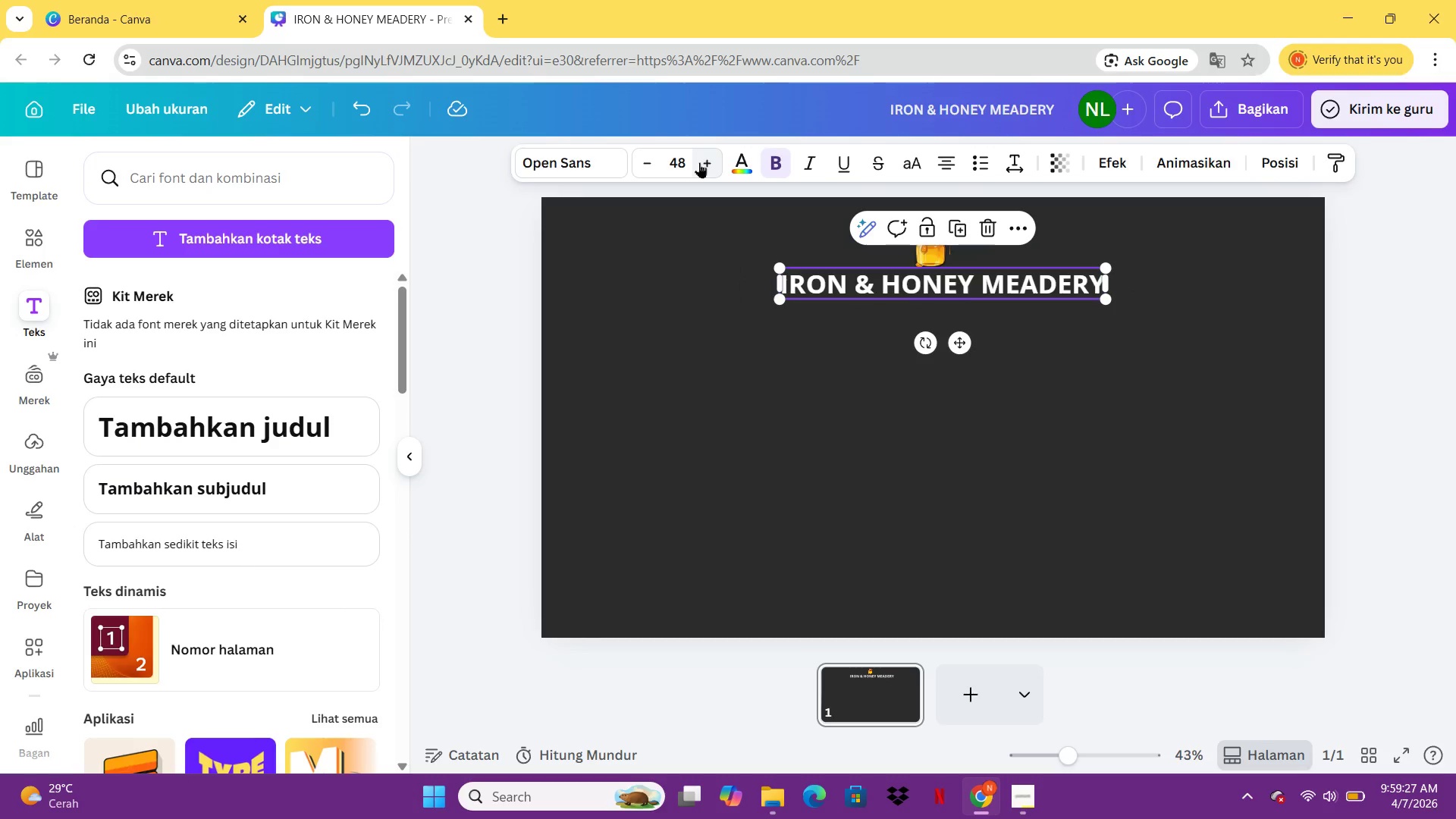 
triple_click([699, 162])
 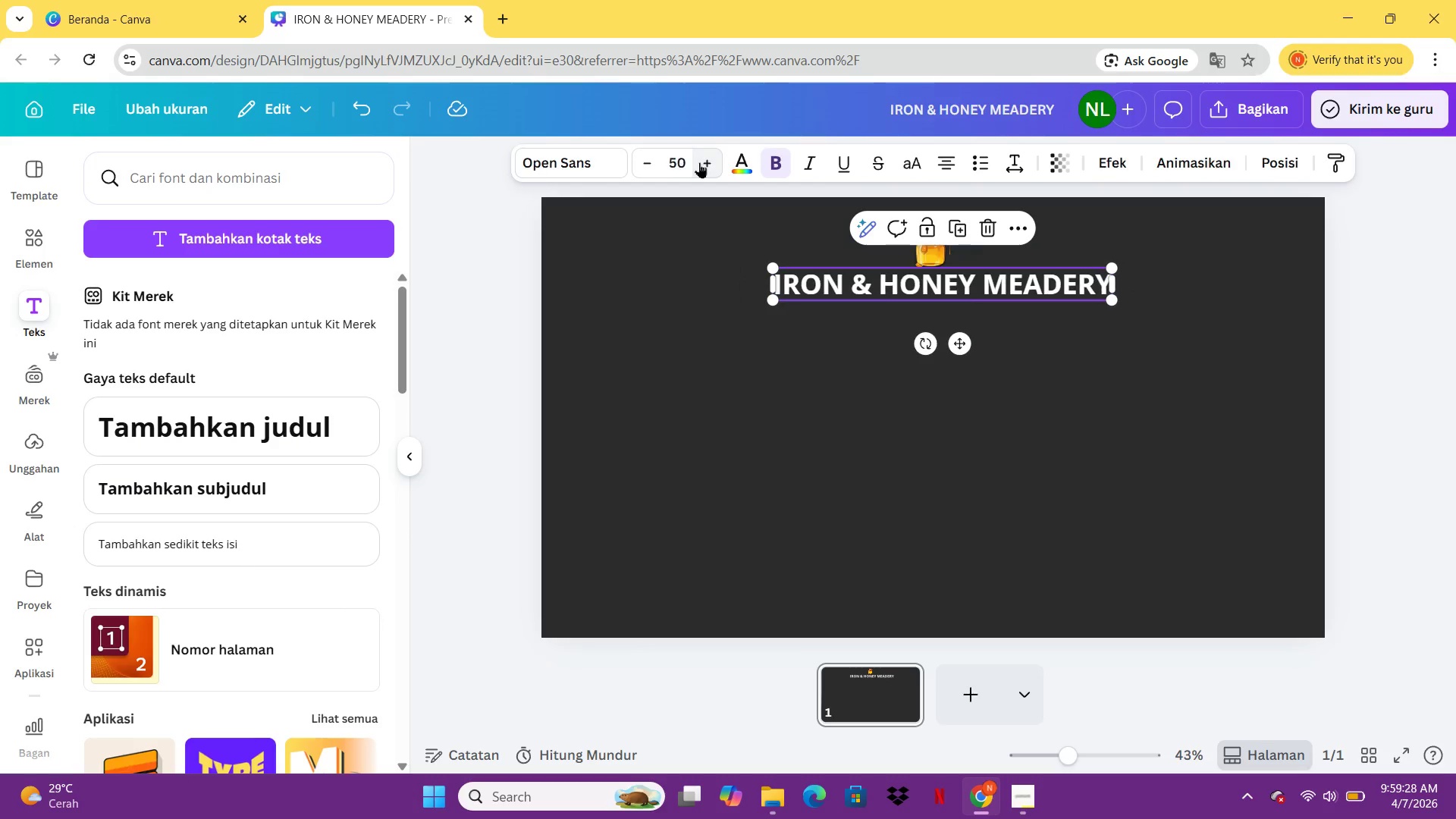 
triple_click([699, 162])
 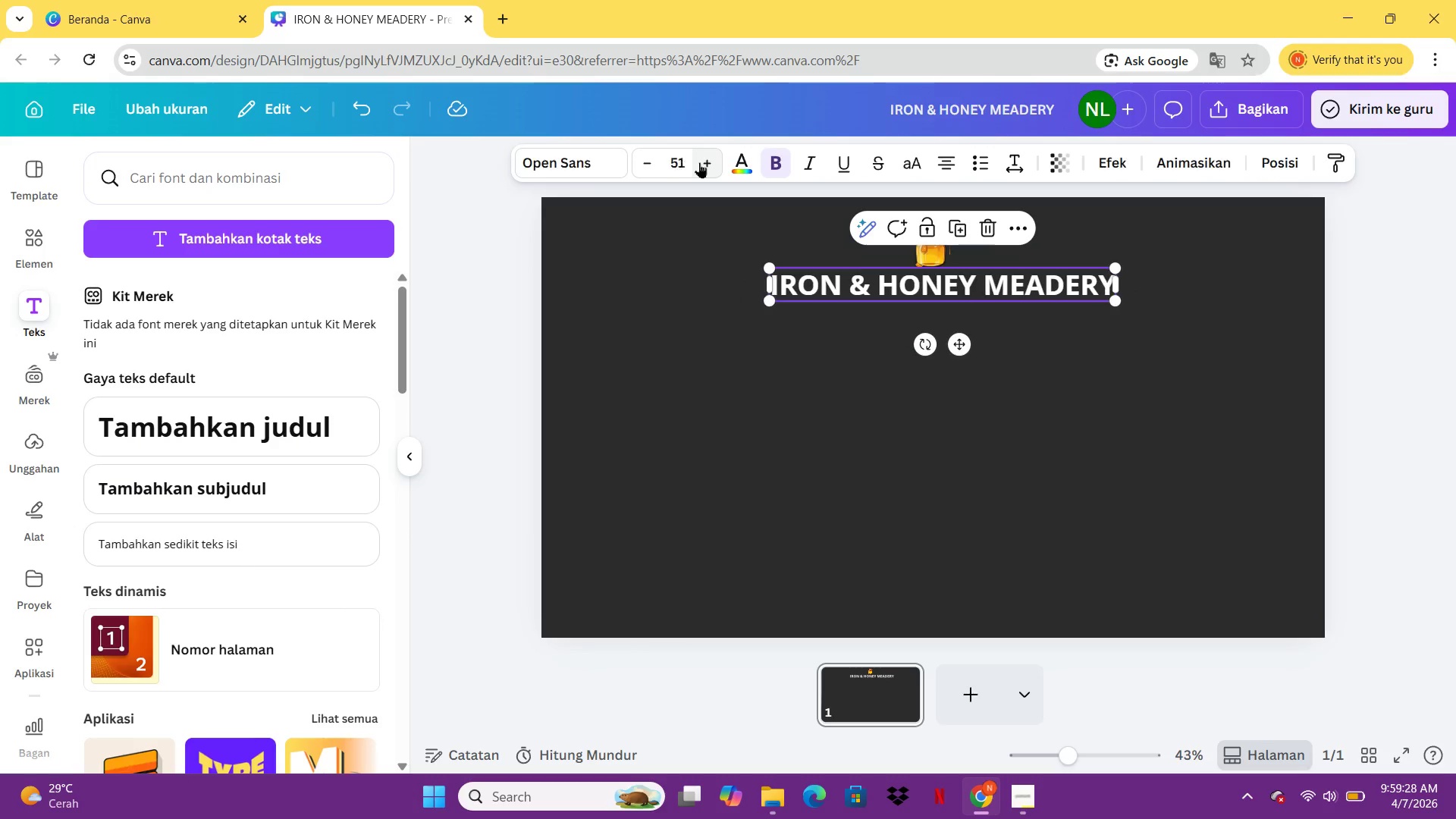 
triple_click([699, 162])
 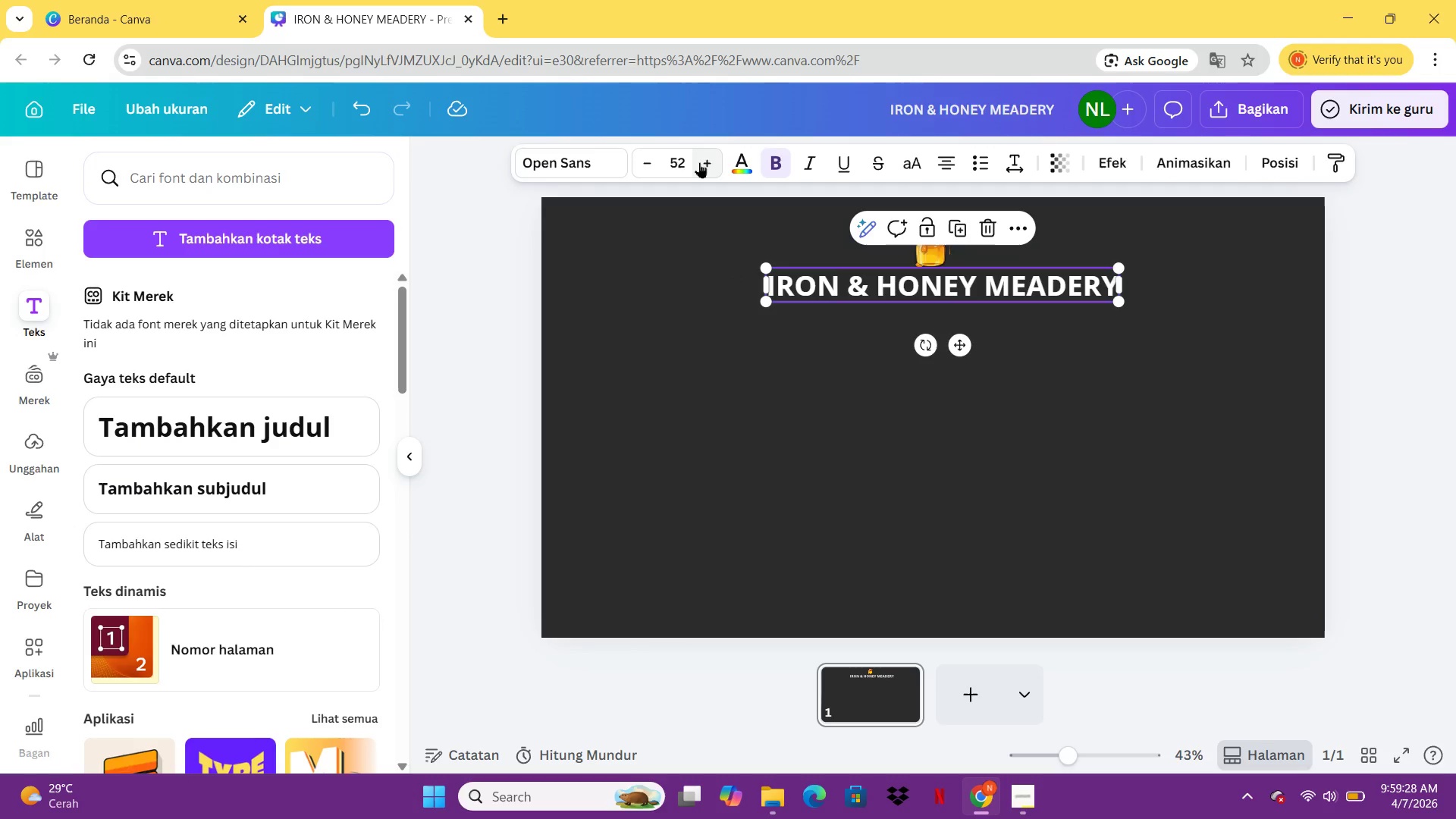 
triple_click([699, 162])
 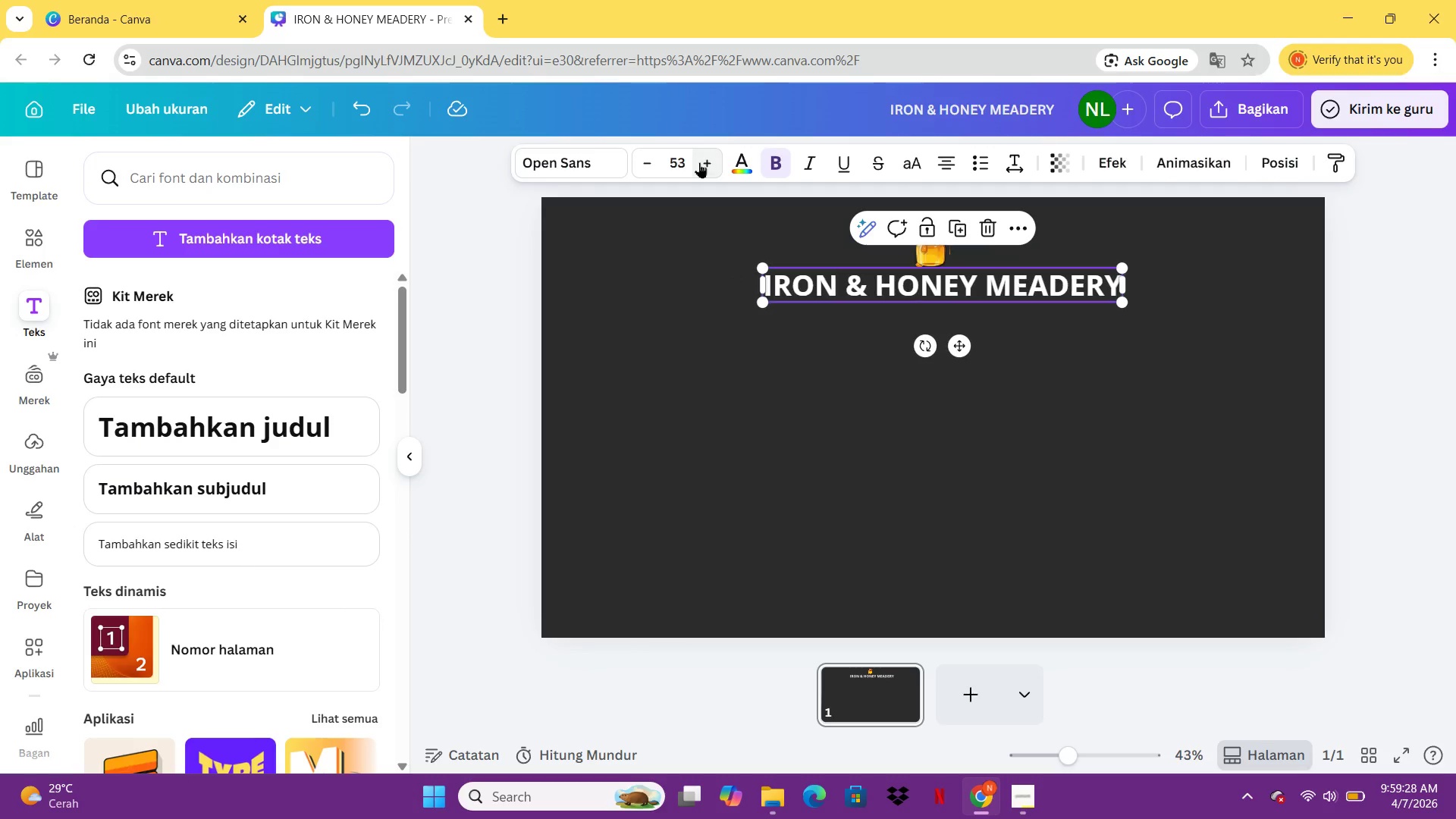 
triple_click([699, 162])
 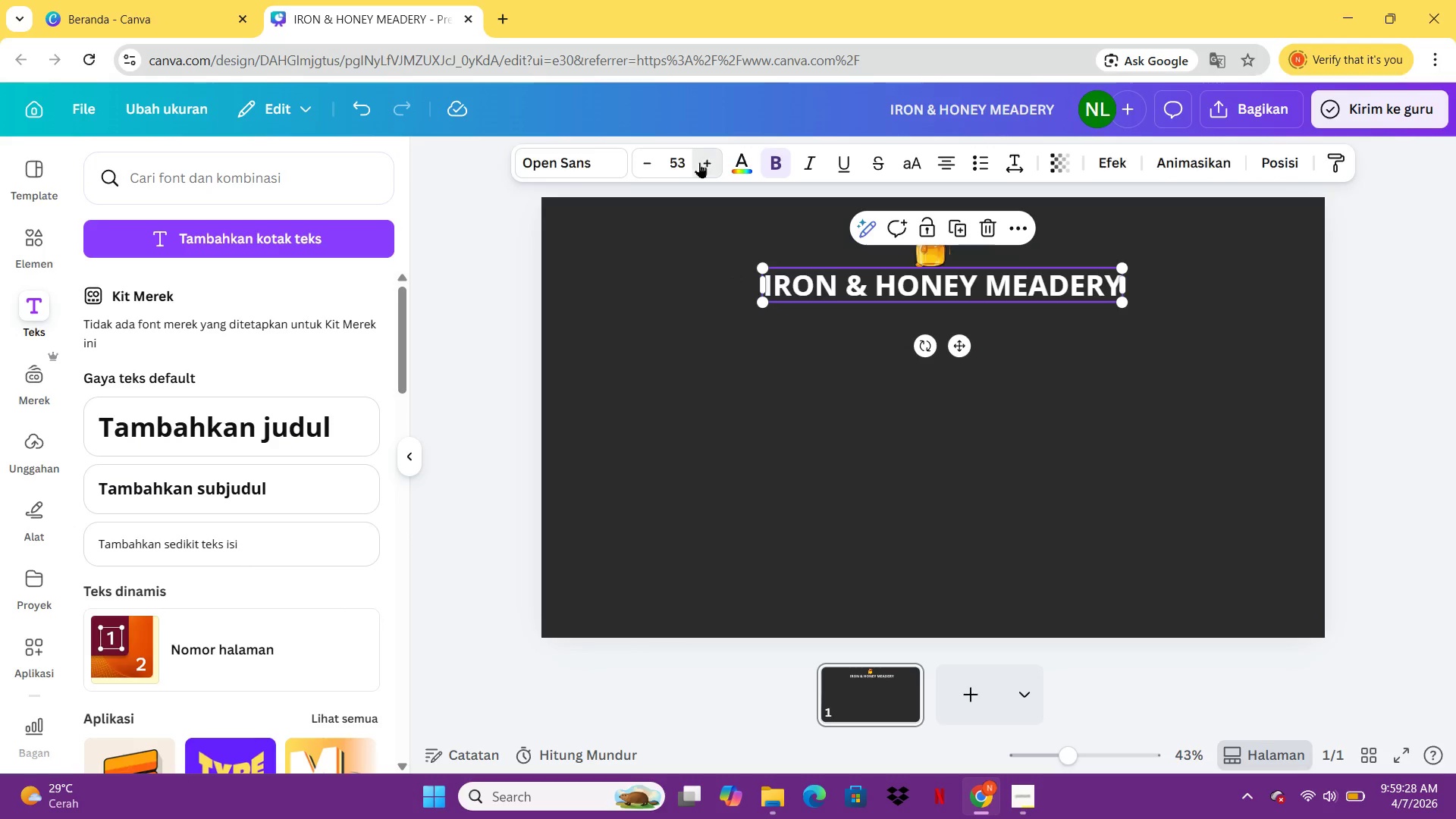 
triple_click([699, 162])
 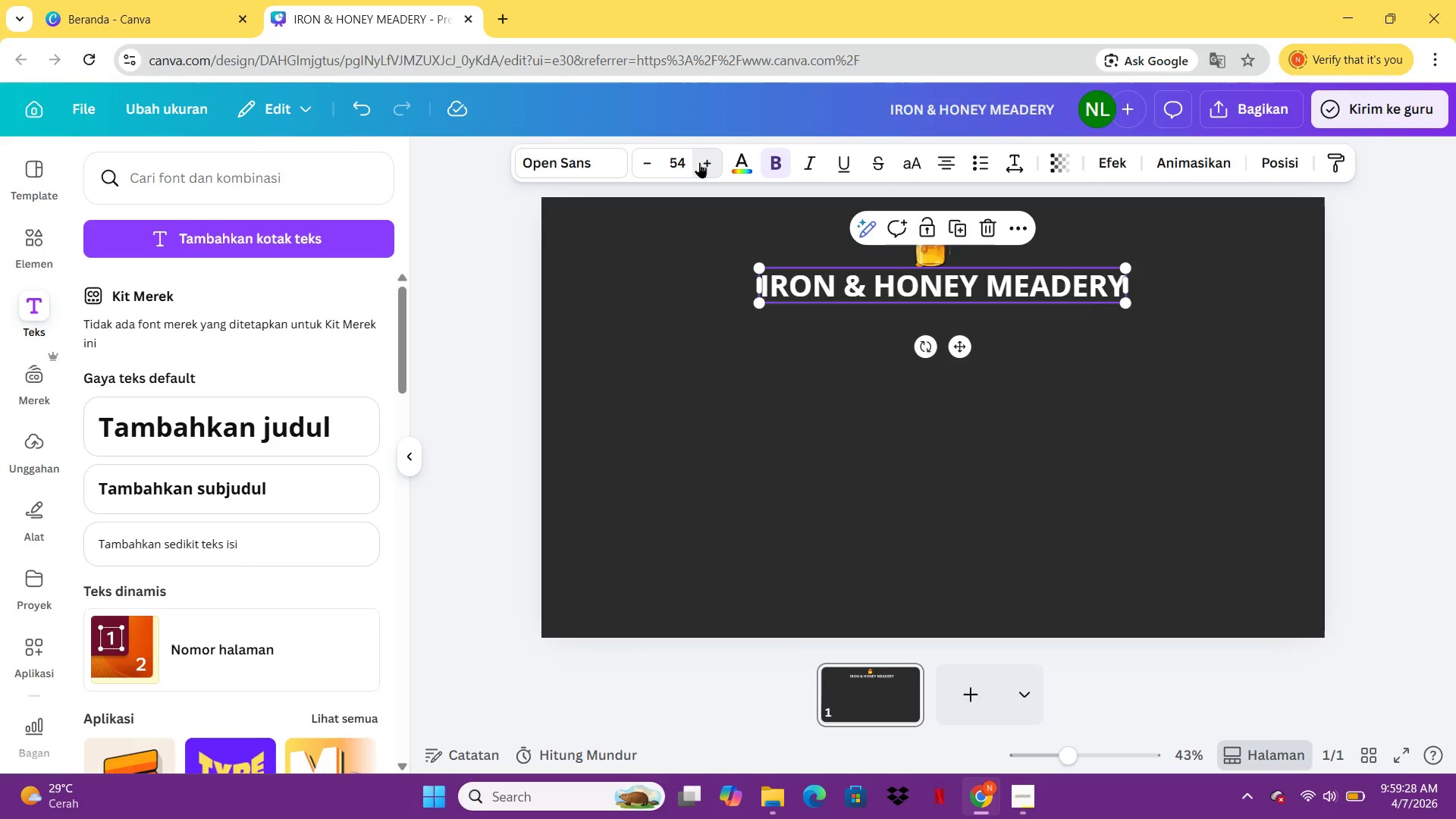 
triple_click([699, 162])
 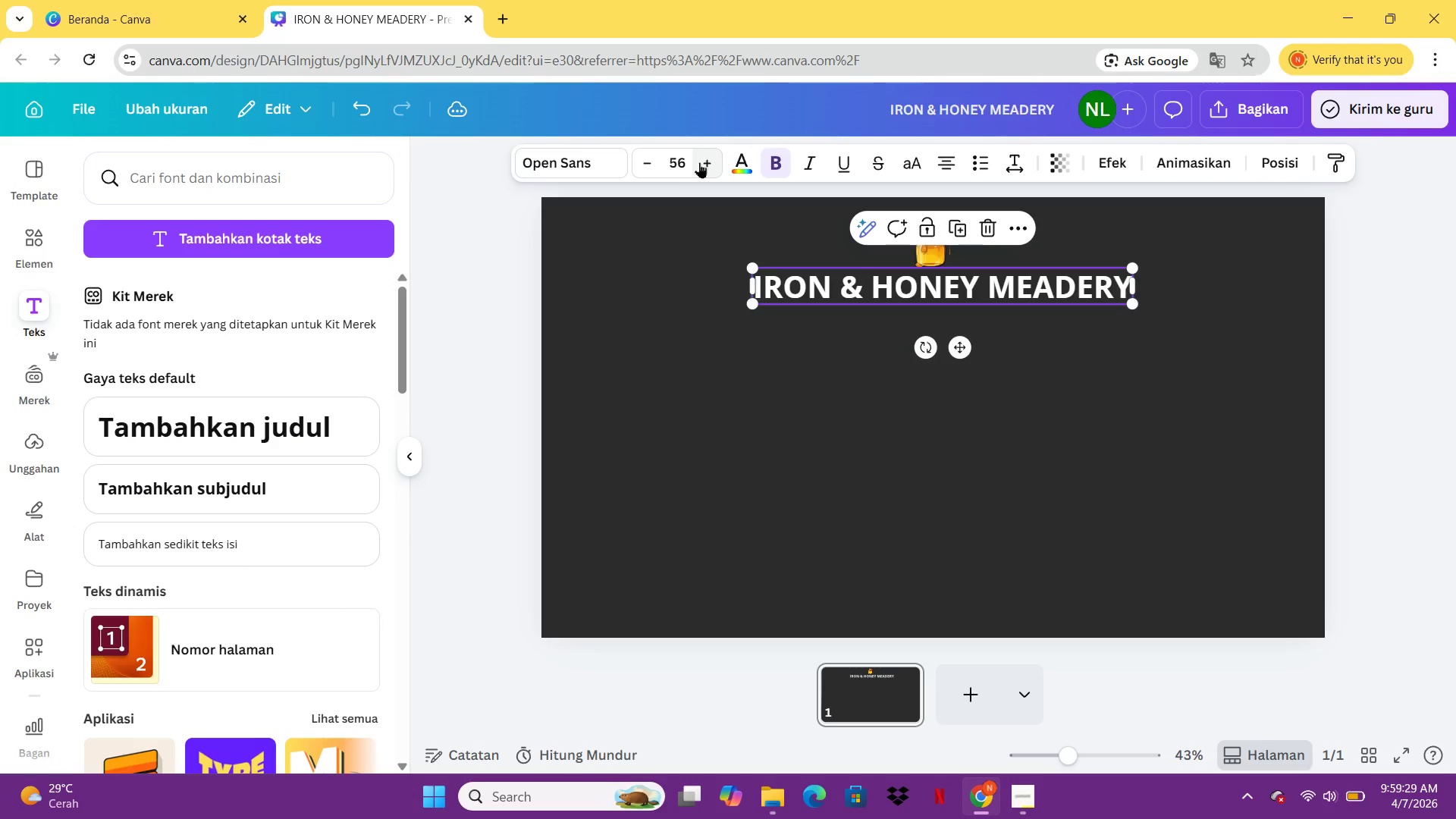 
triple_click([699, 162])
 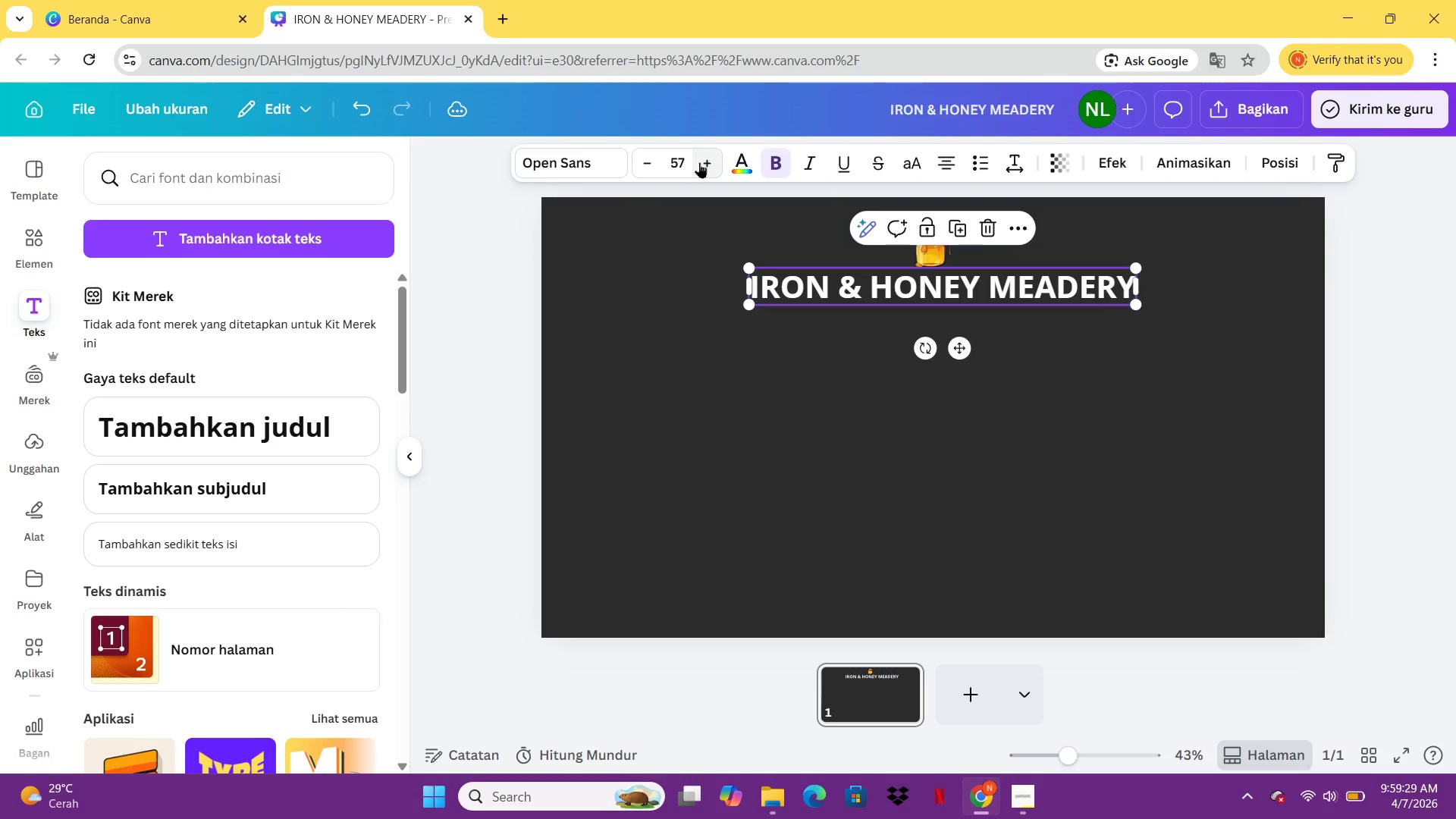 
triple_click([699, 162])
 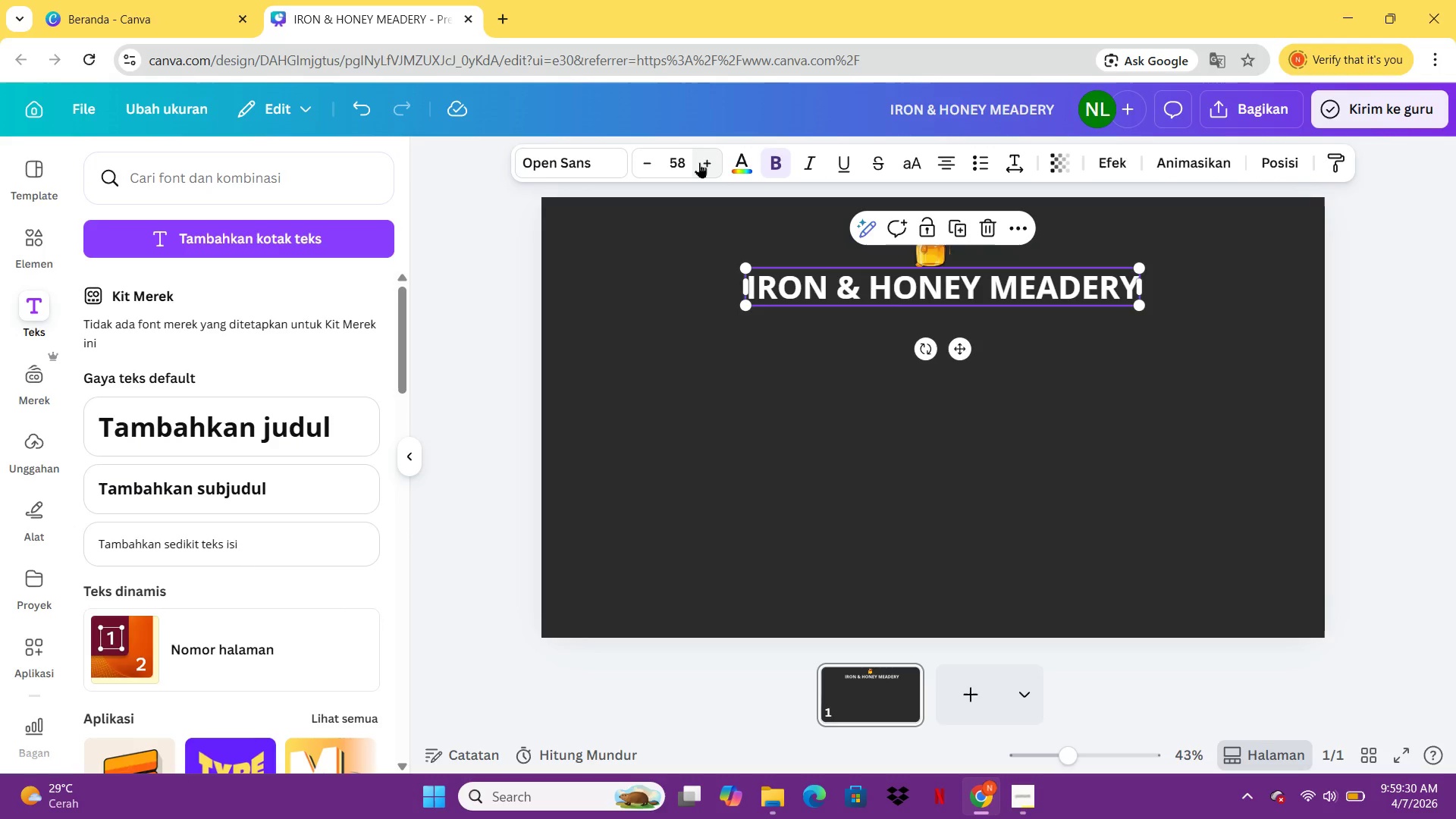 
left_click([699, 162])
 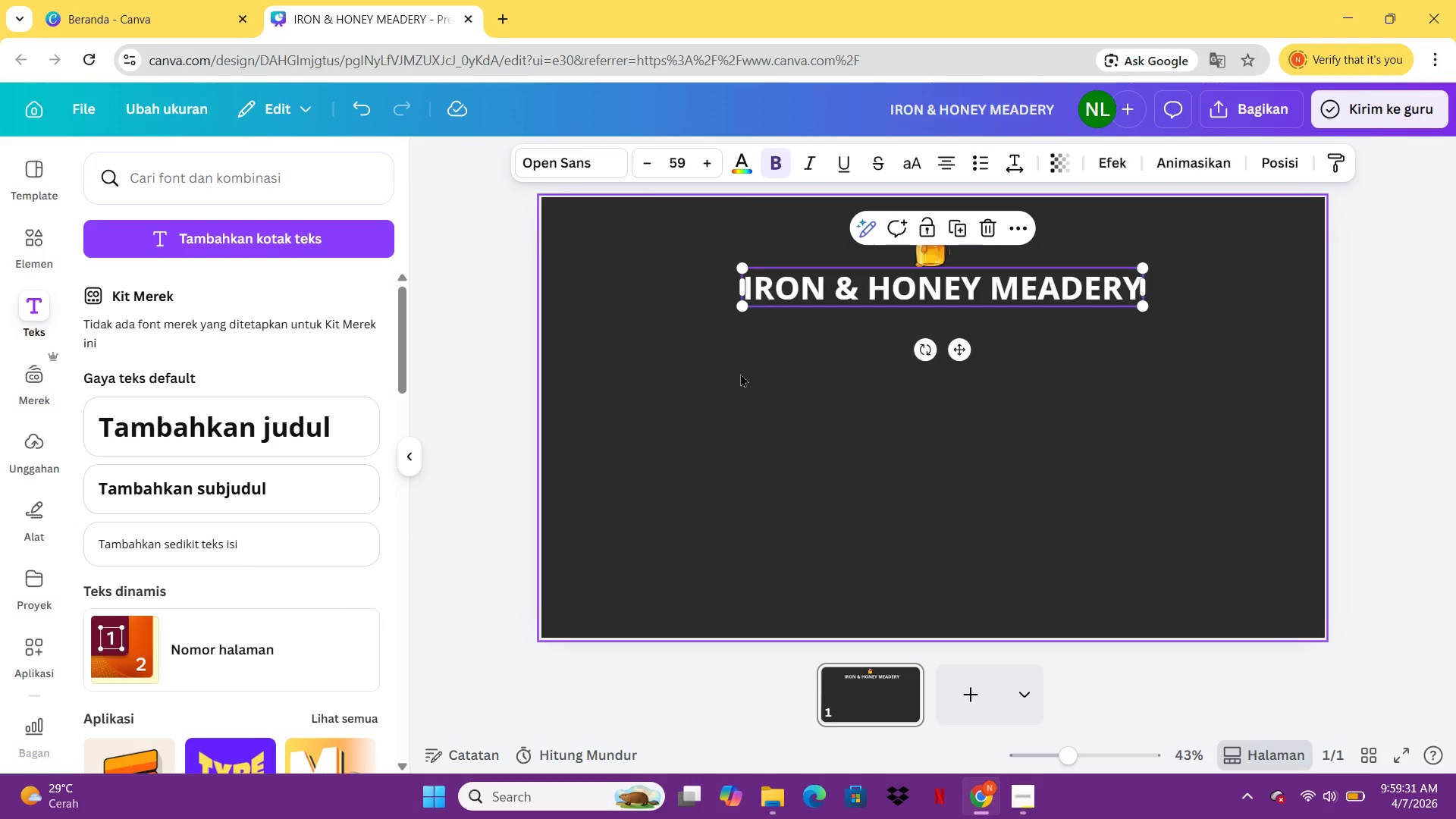 
double_click([727, 402])
 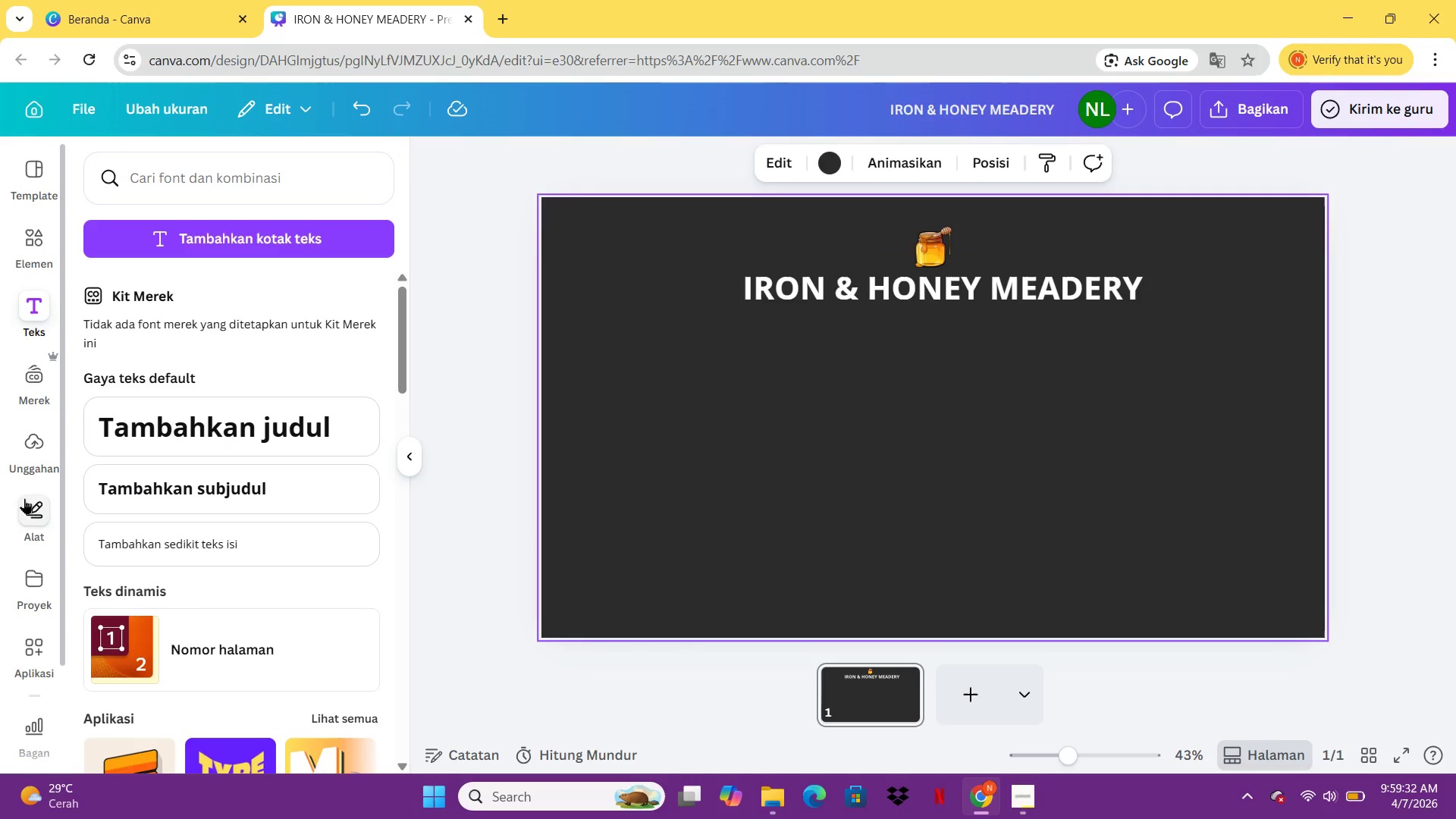 
left_click([33, 517])
 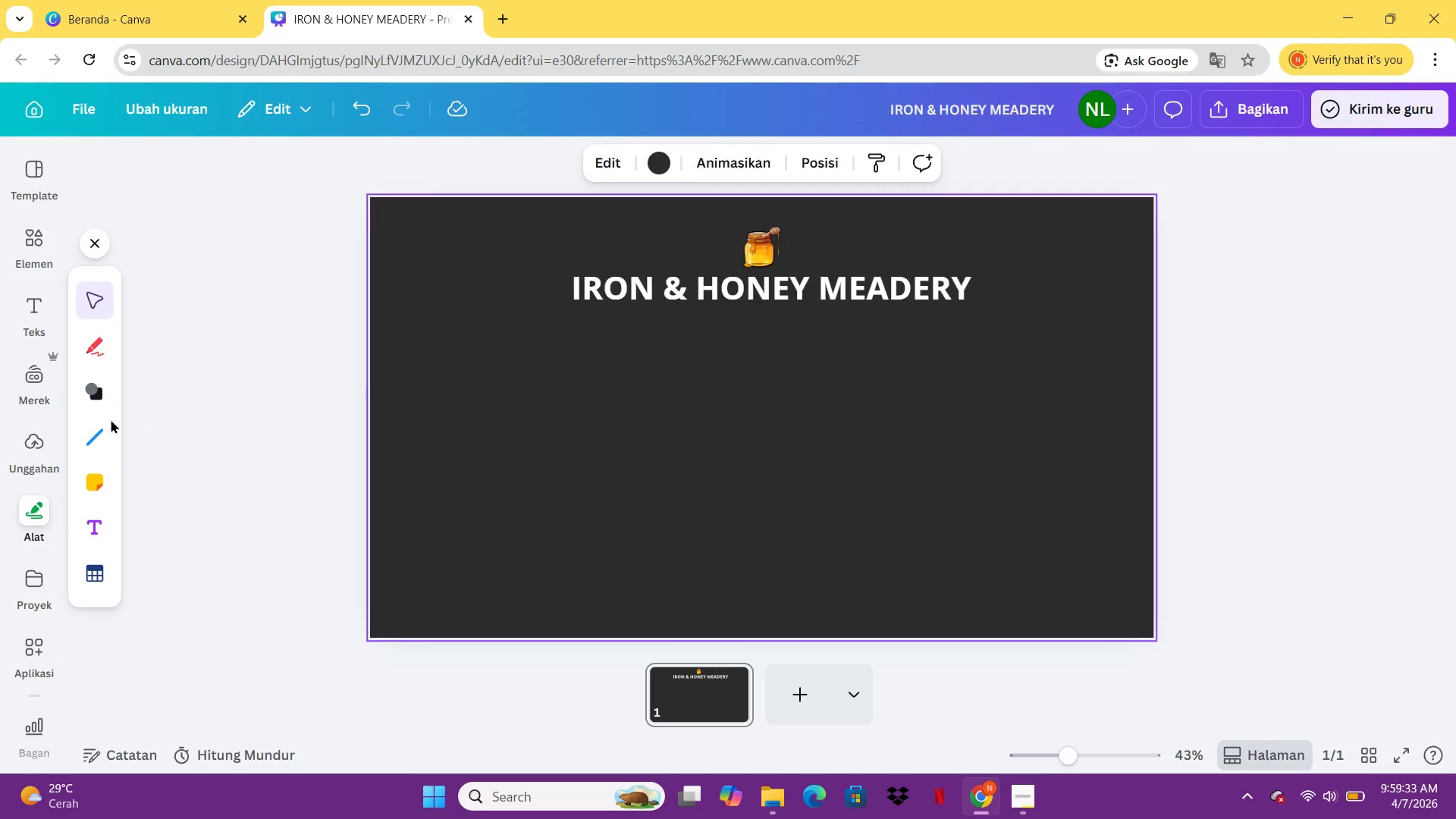 
left_click([104, 422])
 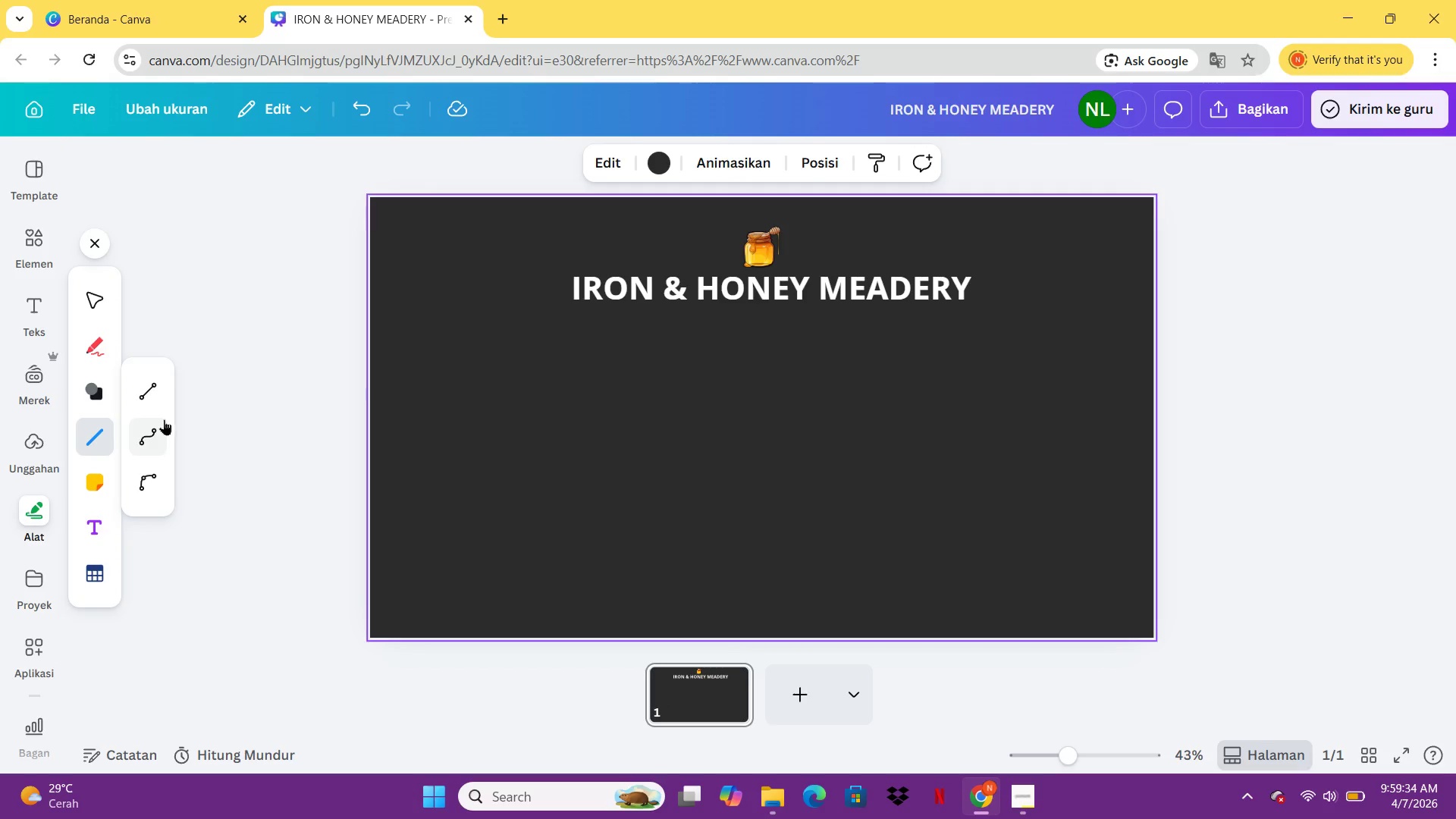 
left_click([152, 391])
 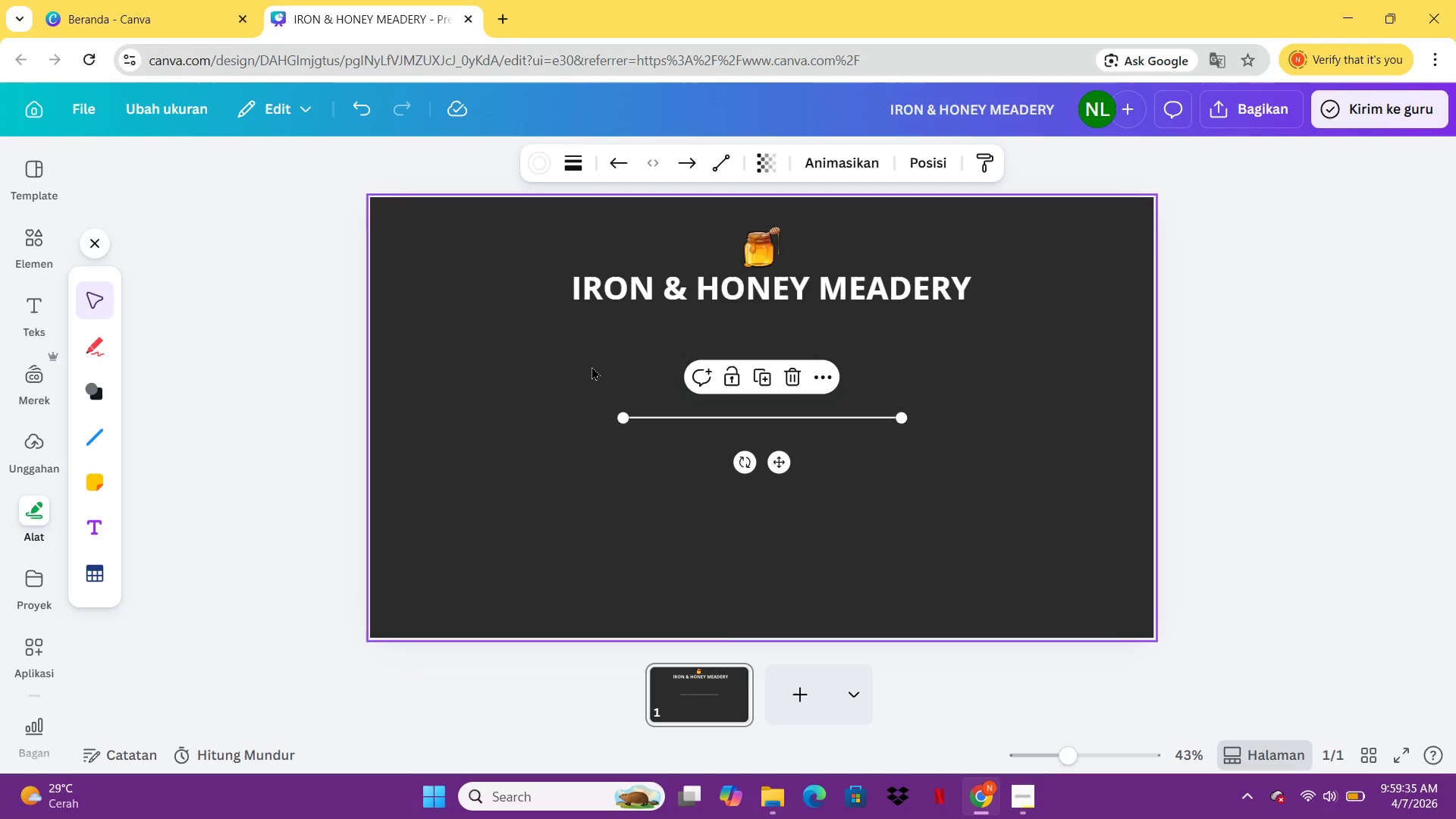 
hold_key(key=ShiftLeft, duration=2.58)
left_click_drag(start_coordinate=[781, 466], to_coordinate=[636, 362])
 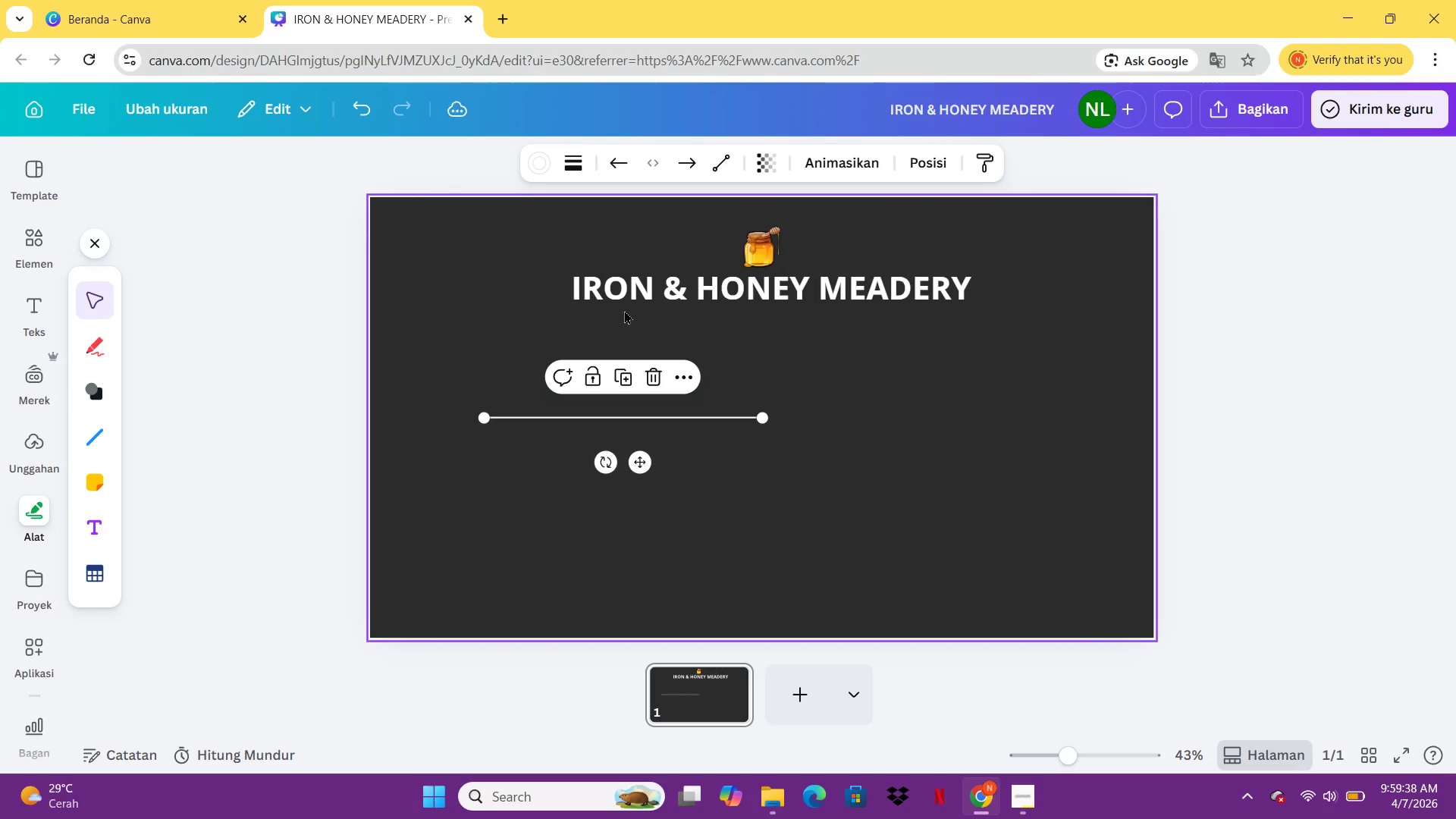 
double_click([624, 310])
 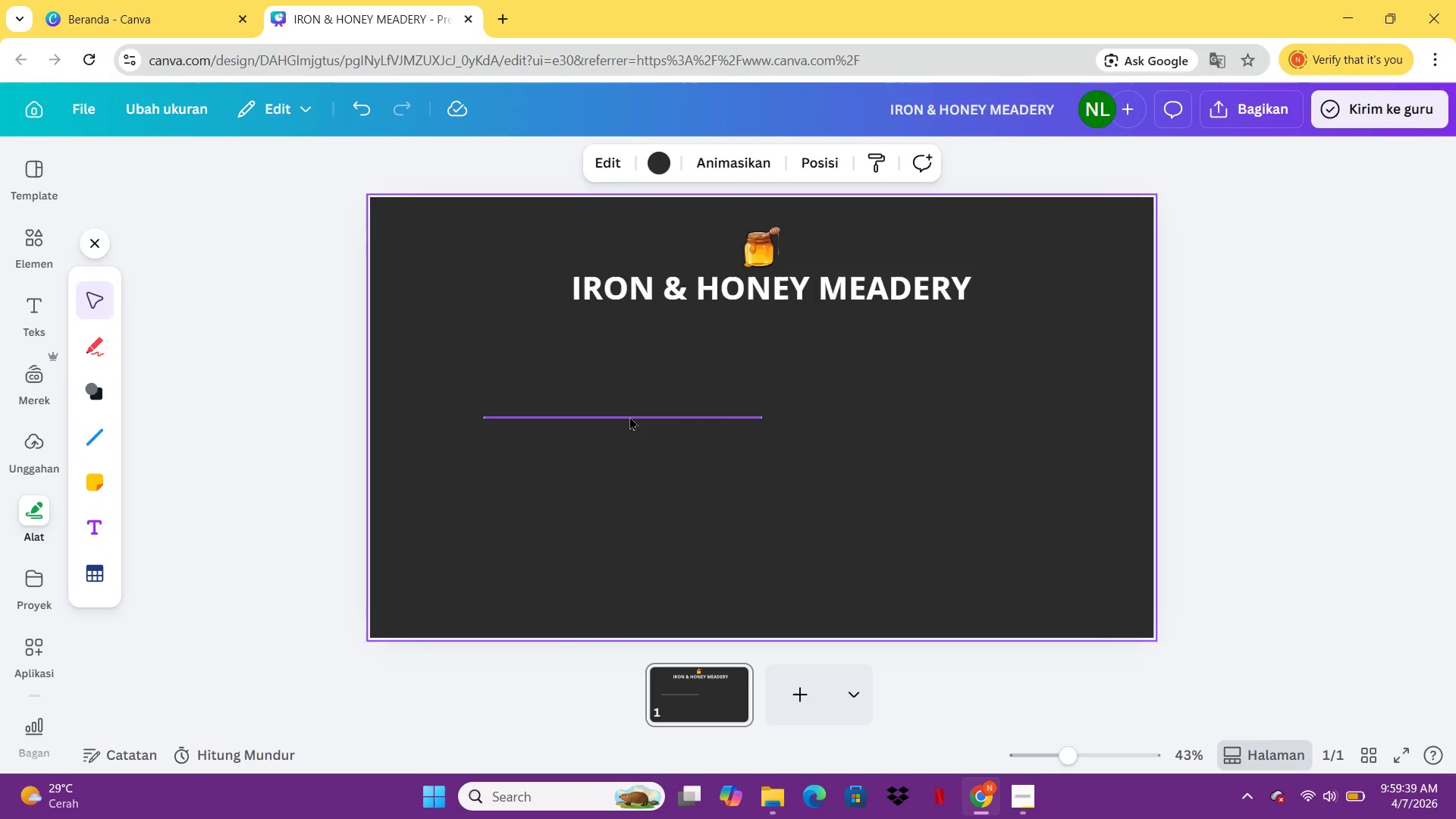 
left_click_drag(start_coordinate=[629, 416], to_coordinate=[620, 320])
 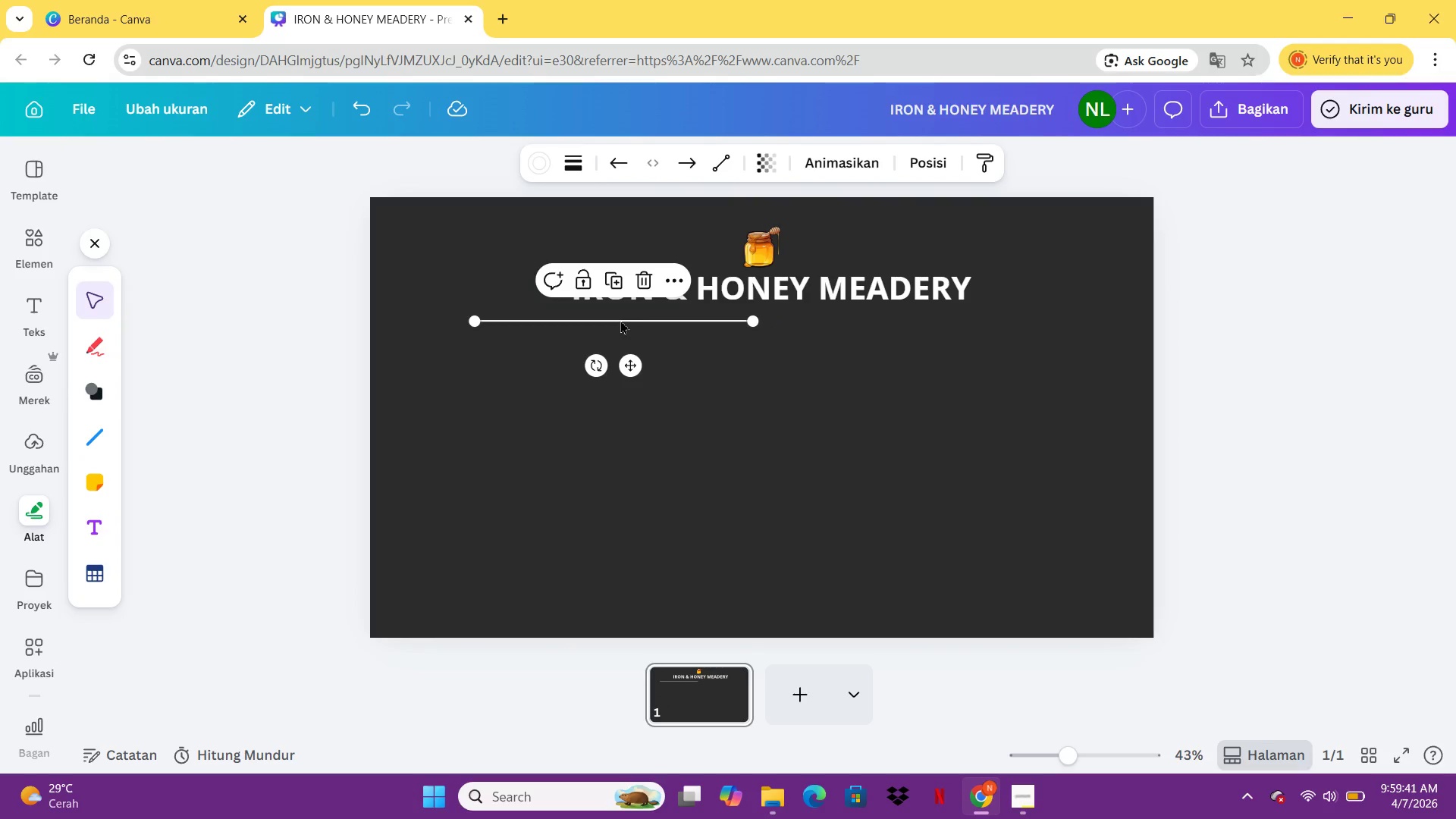 
hold_key(key=ShiftLeft, duration=4.45)
left_click_drag(start_coordinate=[745, 322], to_coordinate=[1098, 332])
 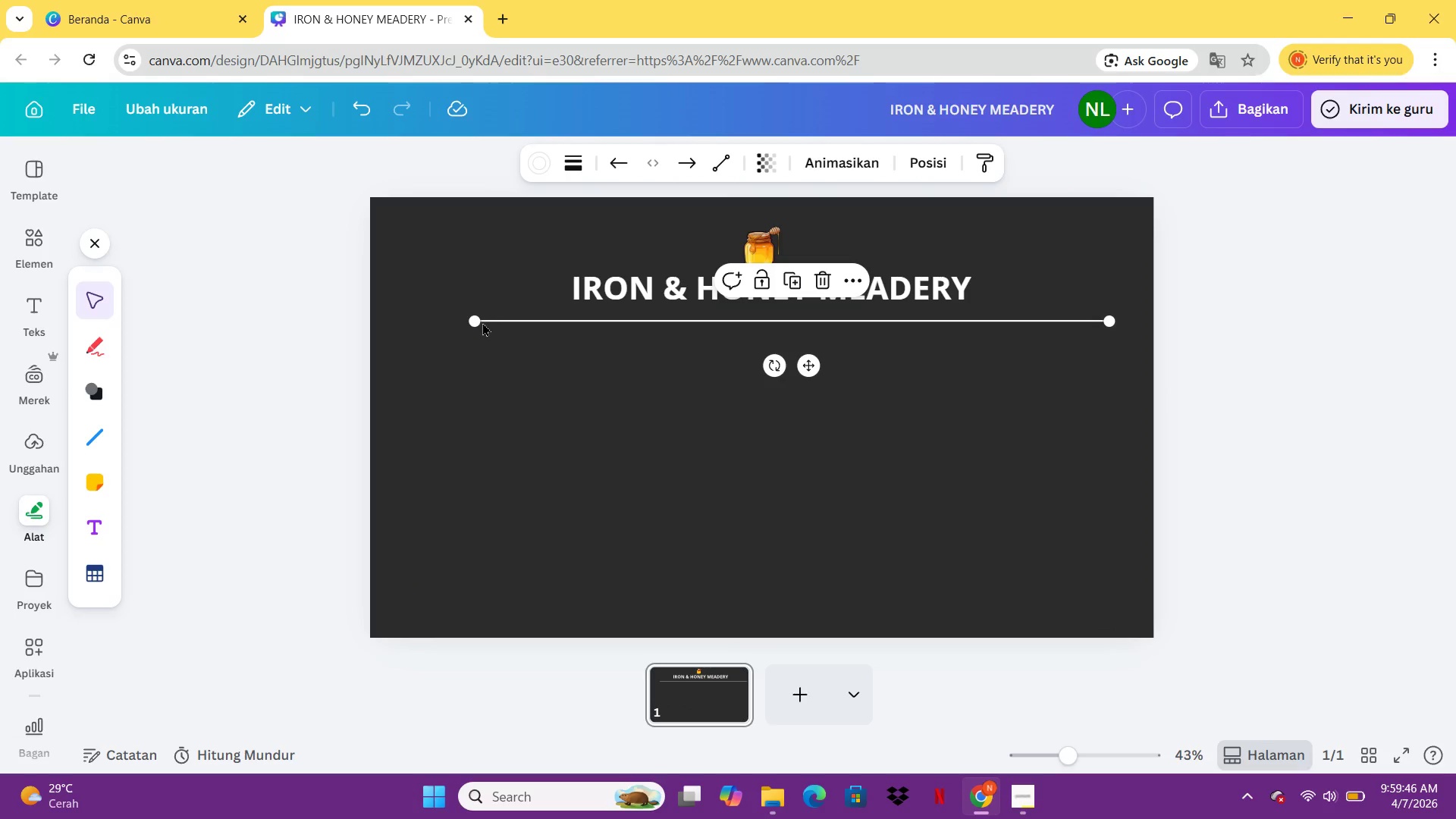 
hold_key(key=ShiftLeft, duration=1.77)
left_click_drag(start_coordinate=[479, 320], to_coordinate=[421, 317])
 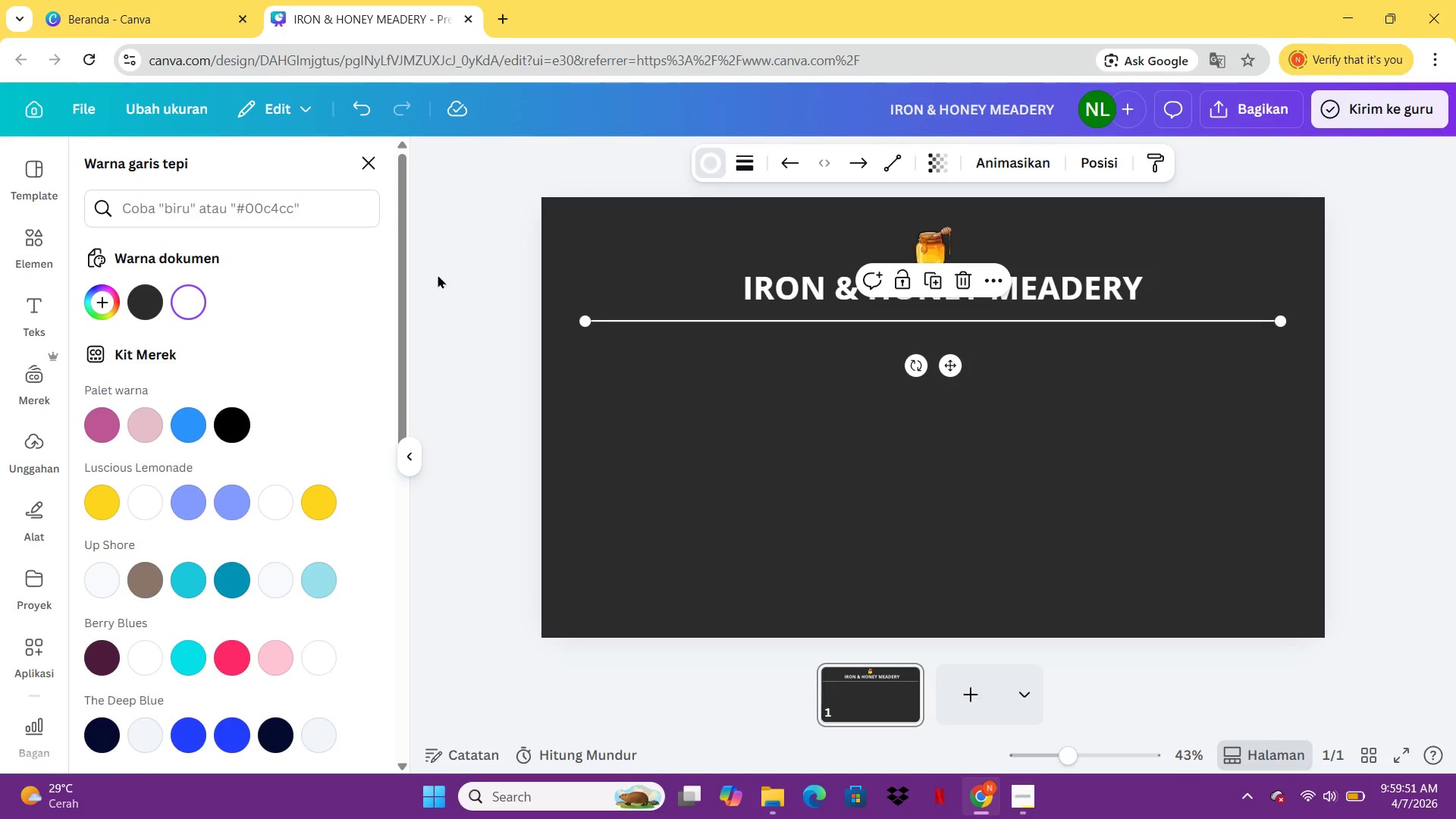 
scroll: coordinate [184, 457], scroll_direction: down, amount: 6.0
 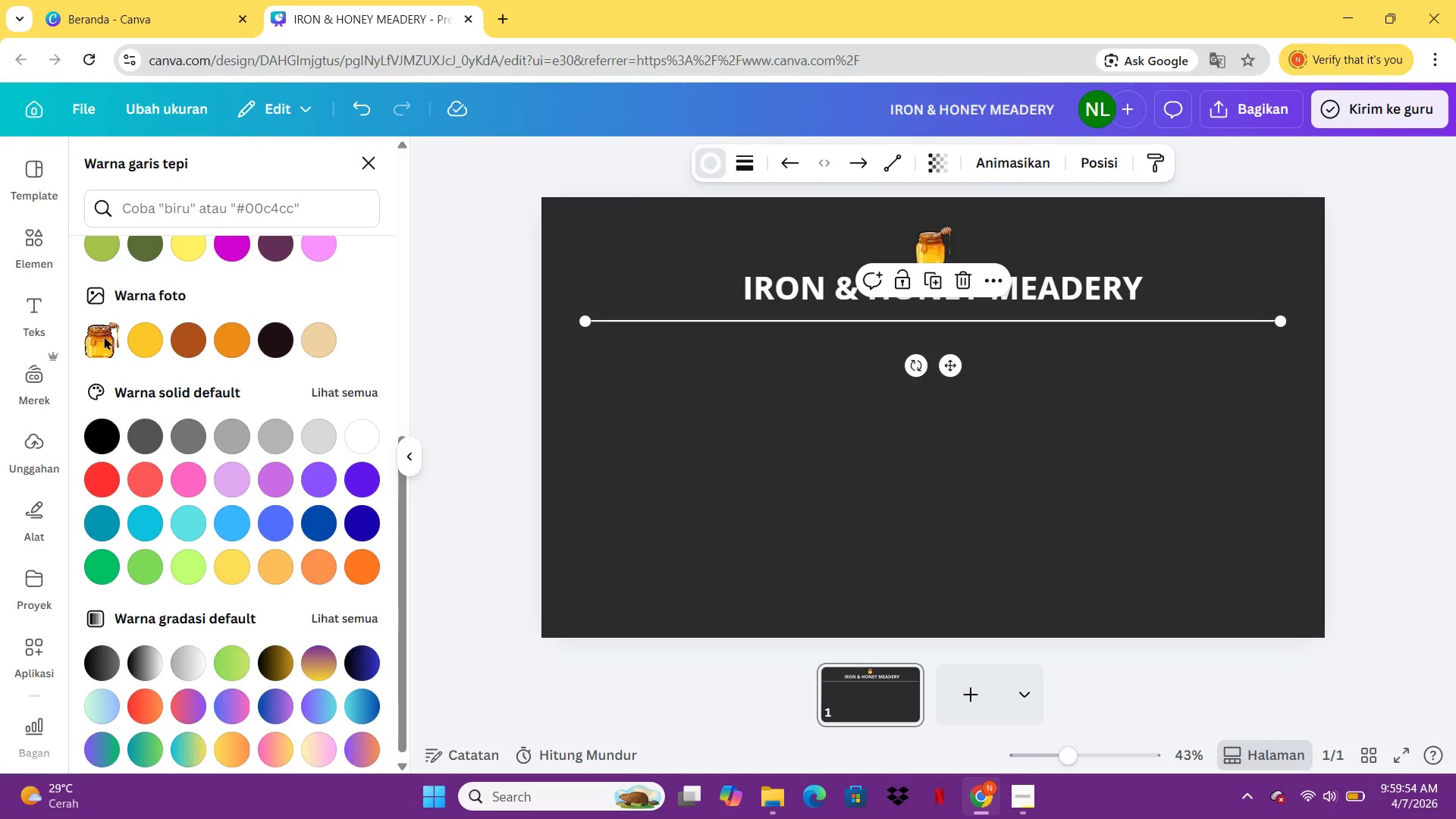 
left_click([104, 340])
 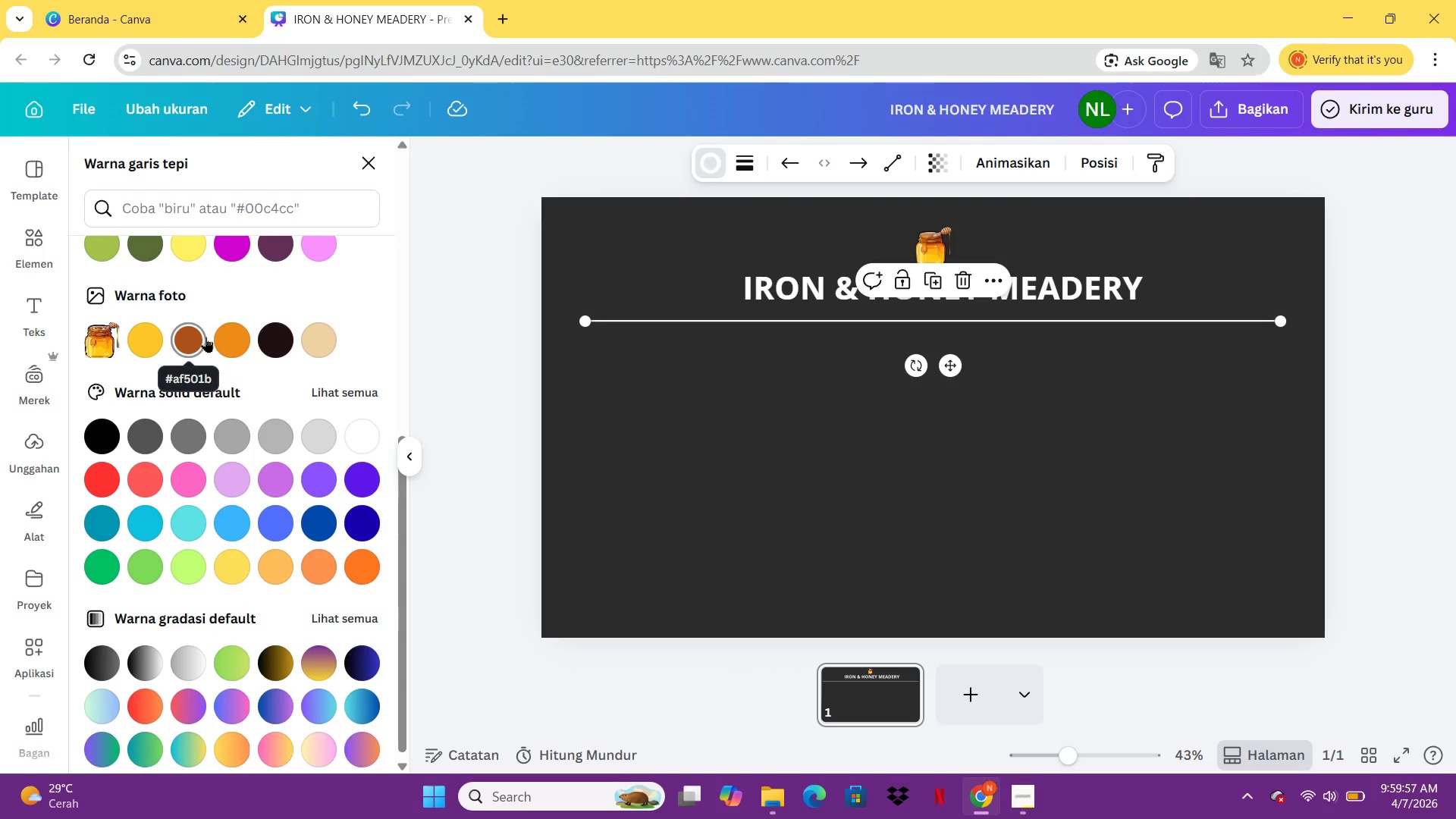 
left_click([206, 337])
 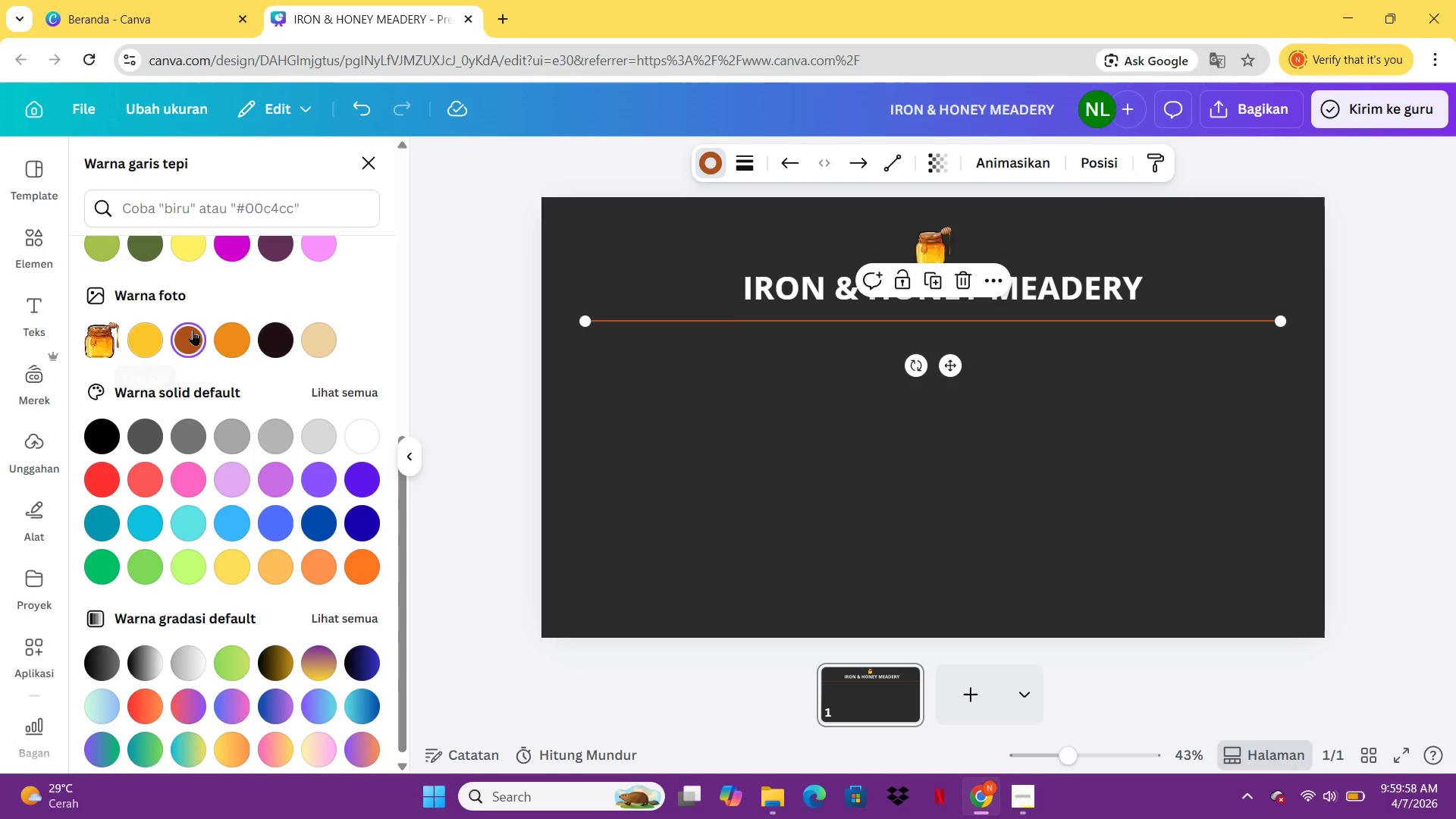 
left_click([220, 332])
 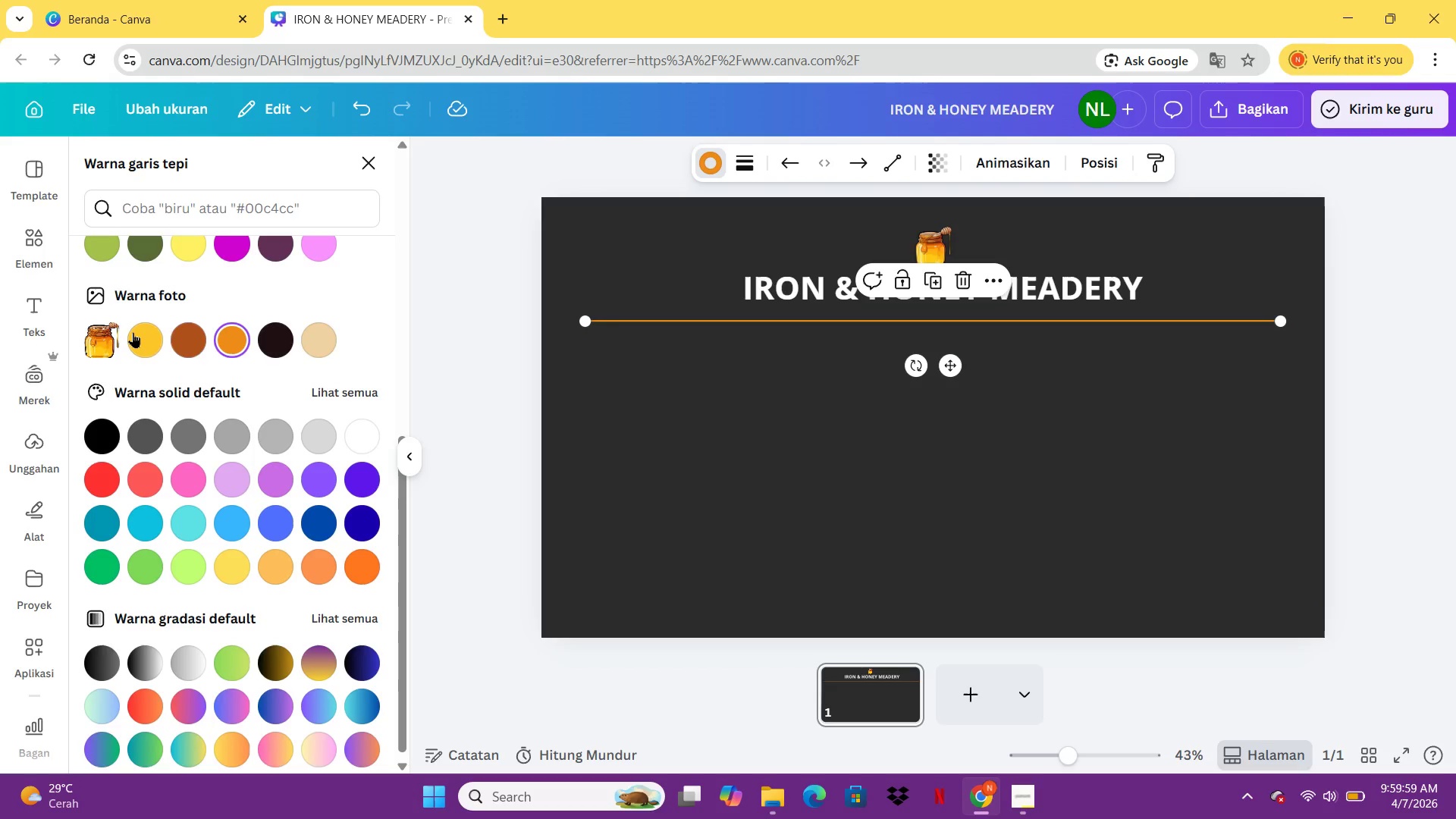 
double_click([133, 332])
 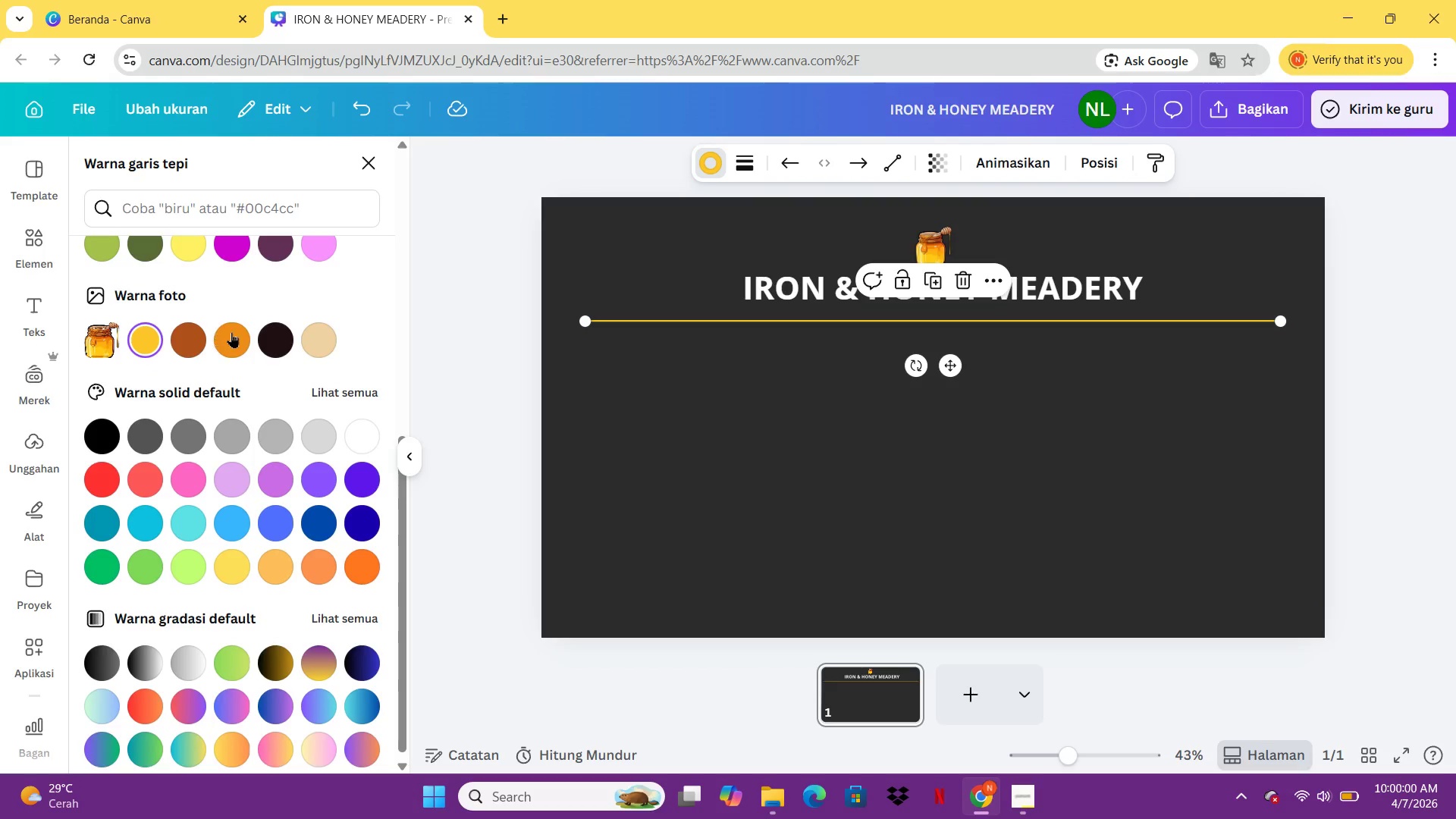 
left_click([133, 332])
 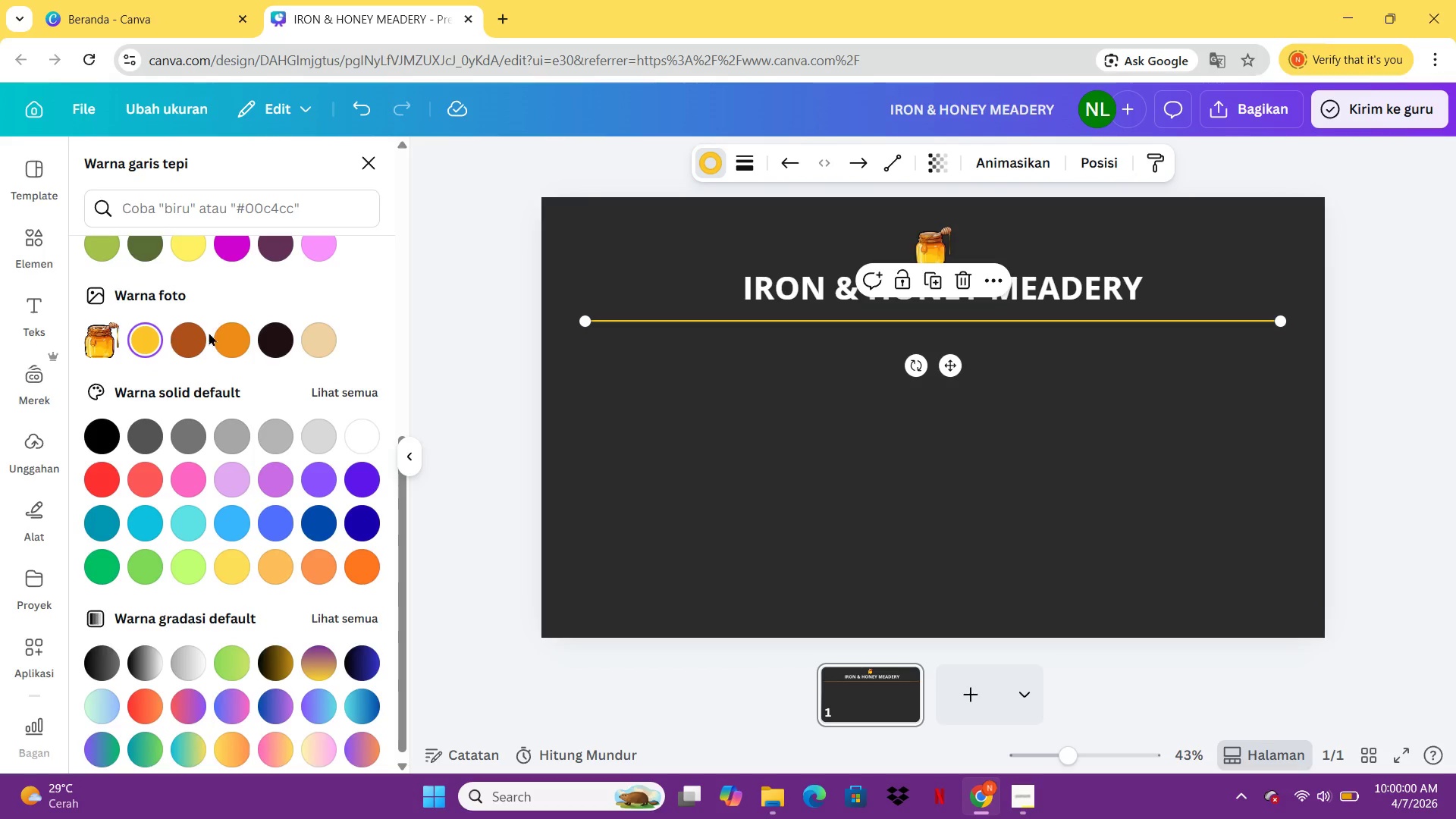 
double_click([237, 332])
 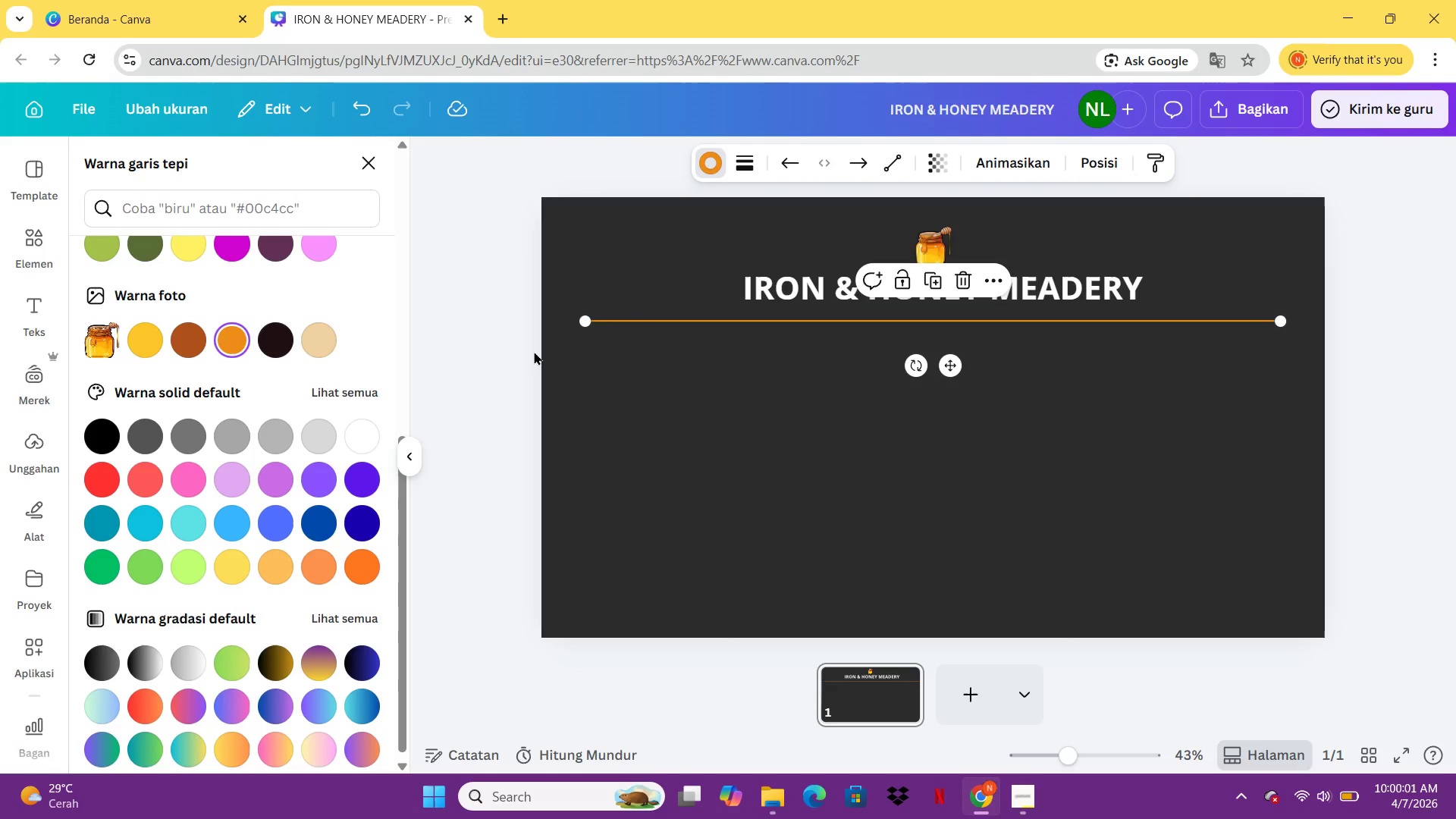 
left_click([534, 351])
 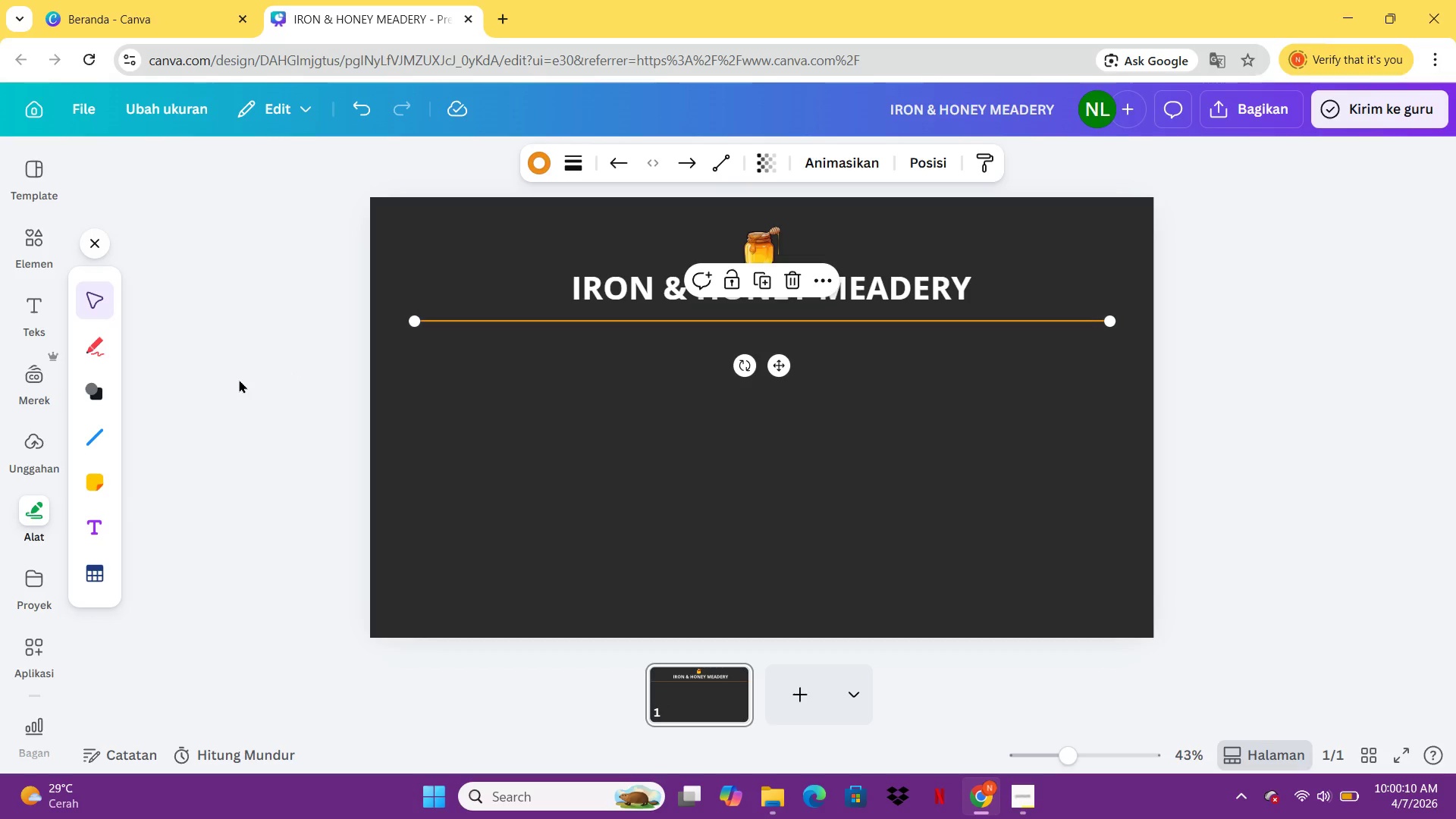 
wait(13.56)
 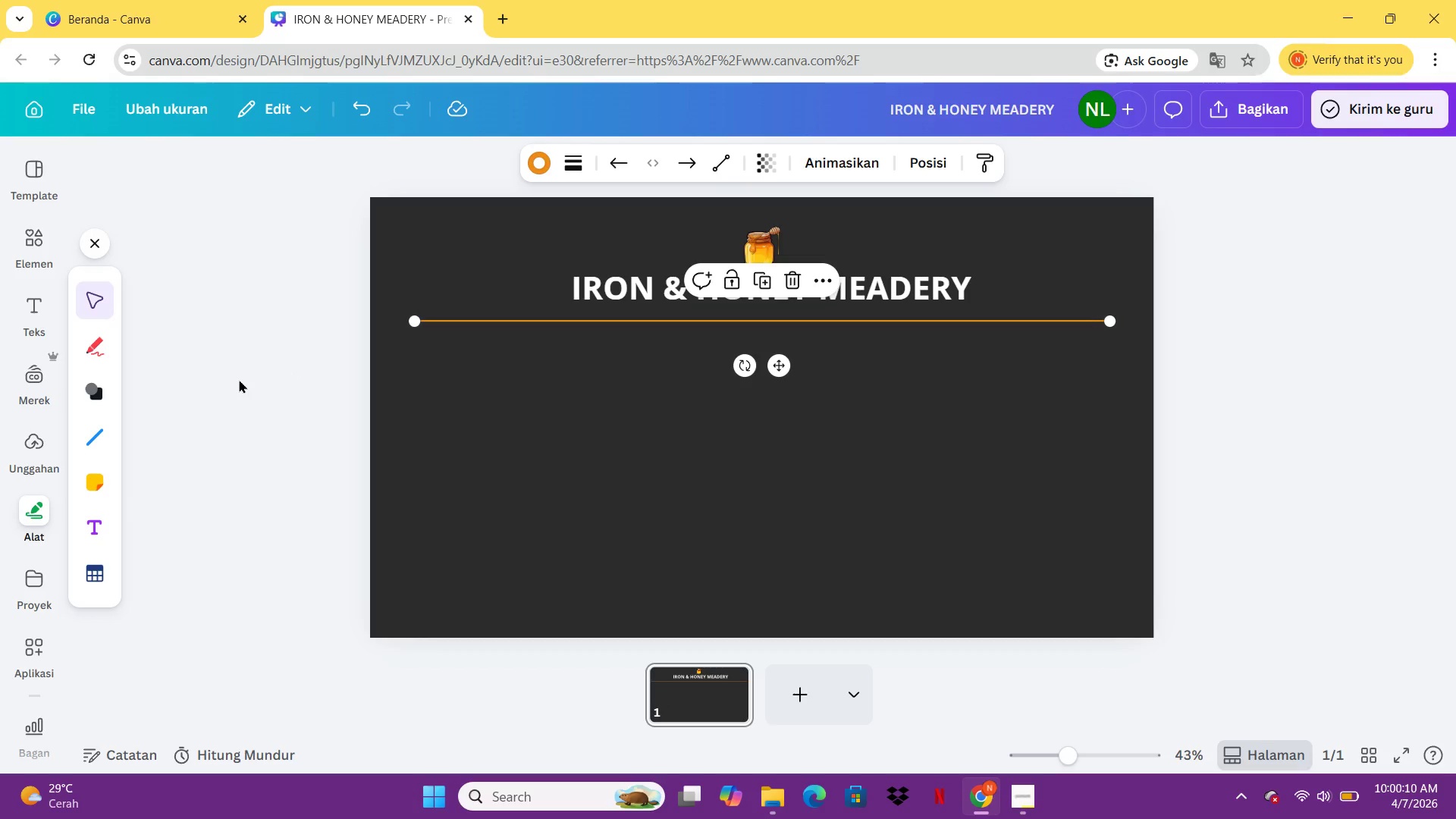 
left_click([54, 312])
 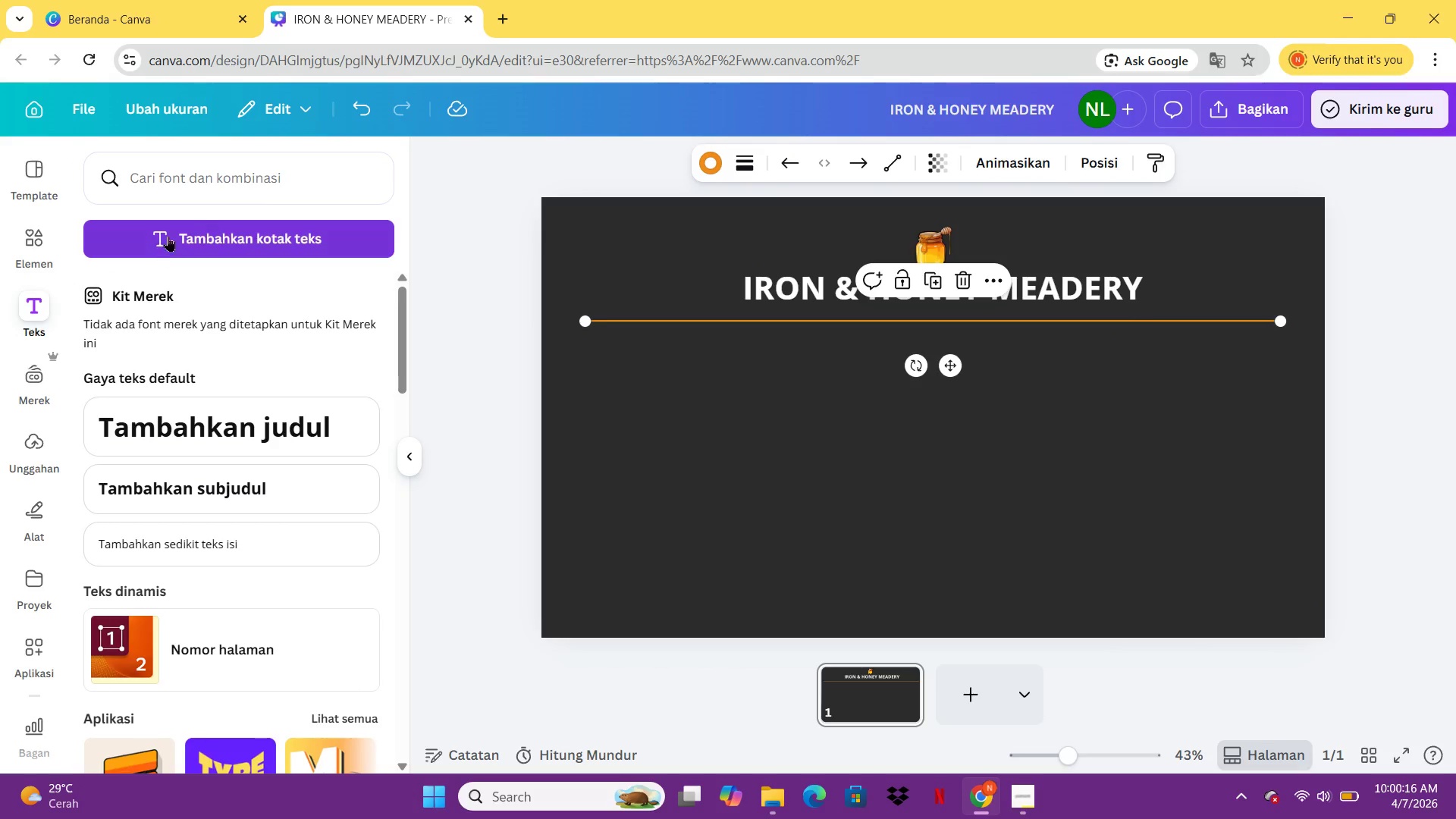 
left_click([293, 184])
 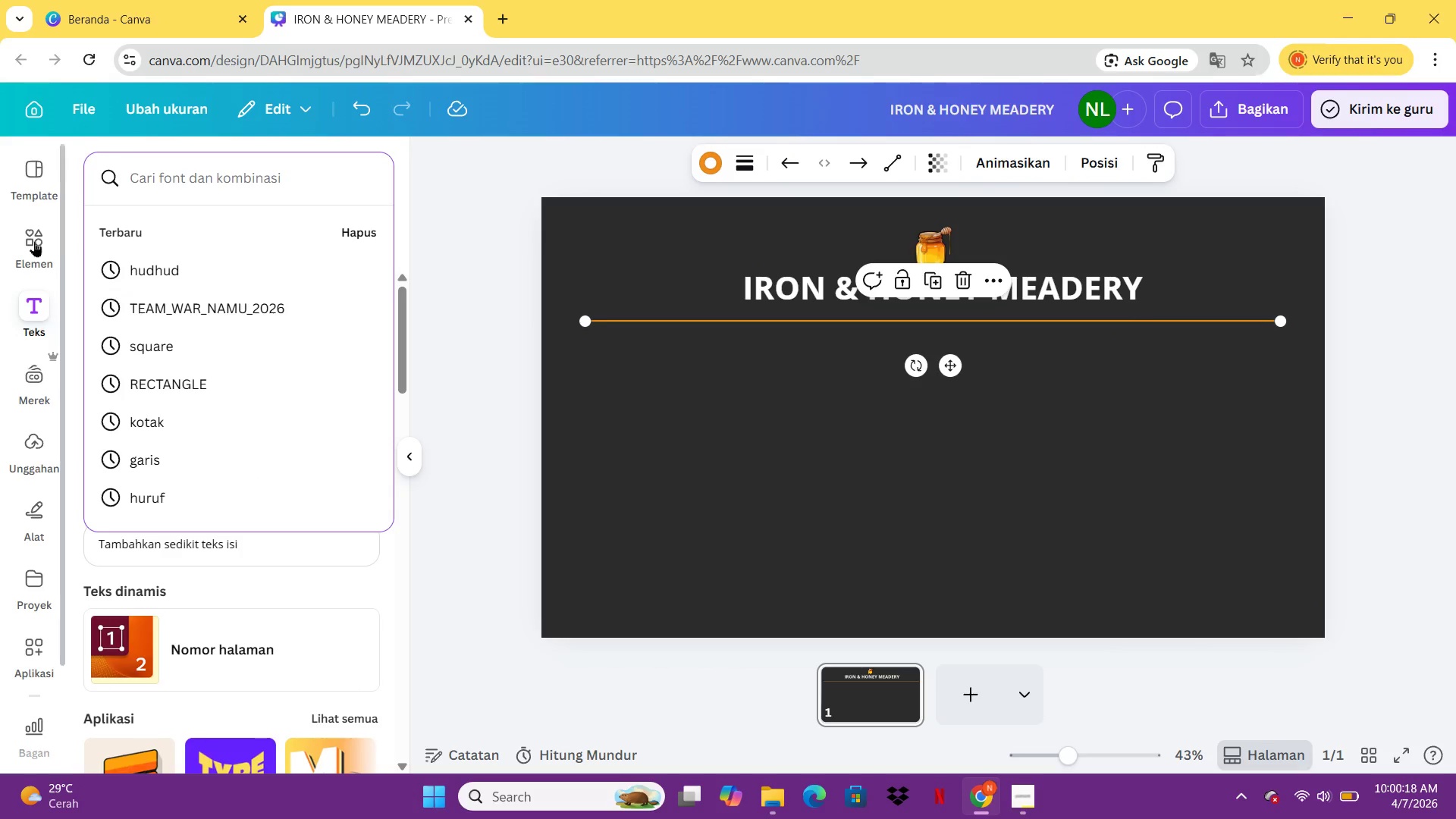 
left_click([48, 240])
 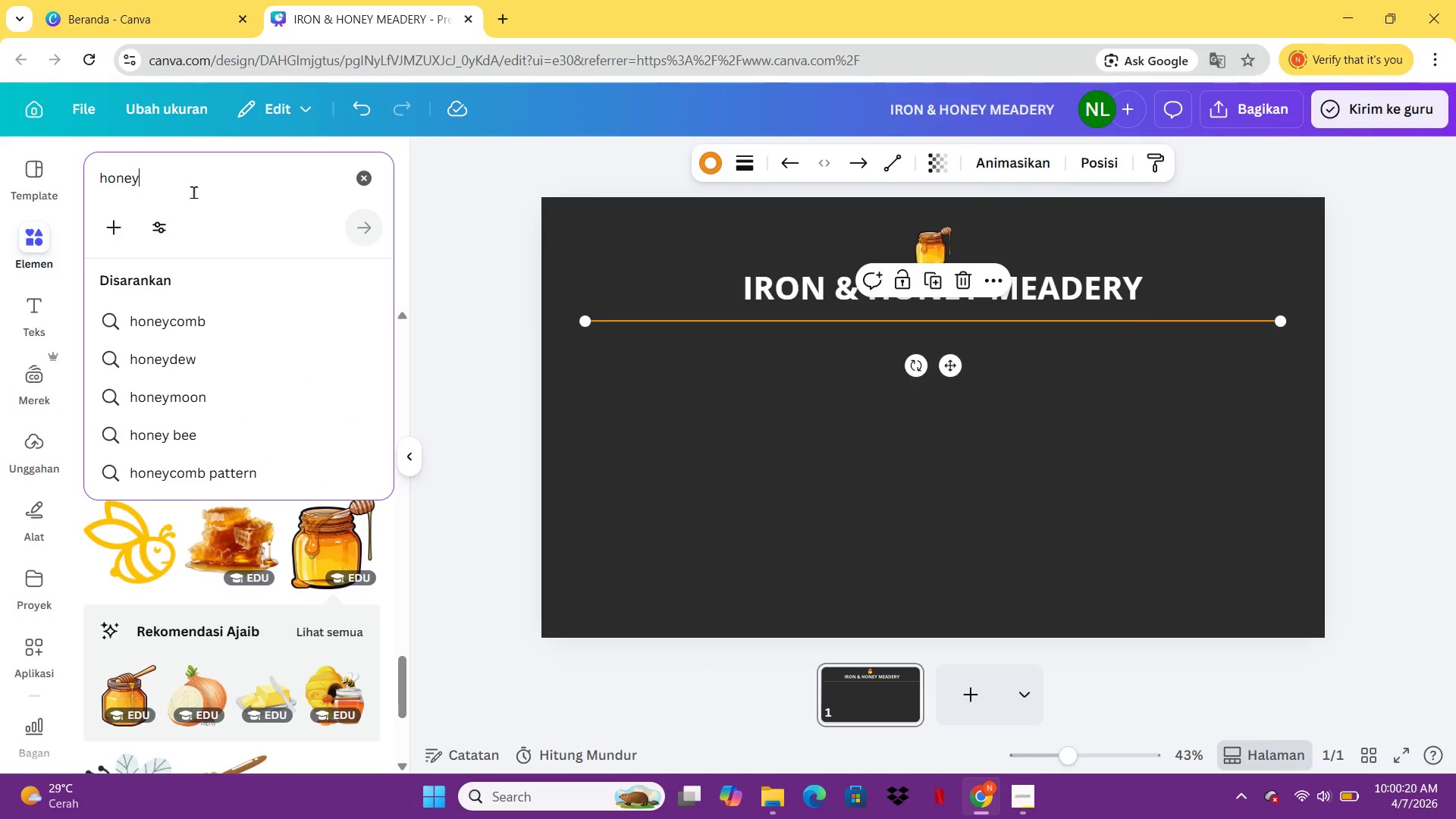 
key(Control+ControlLeft)
 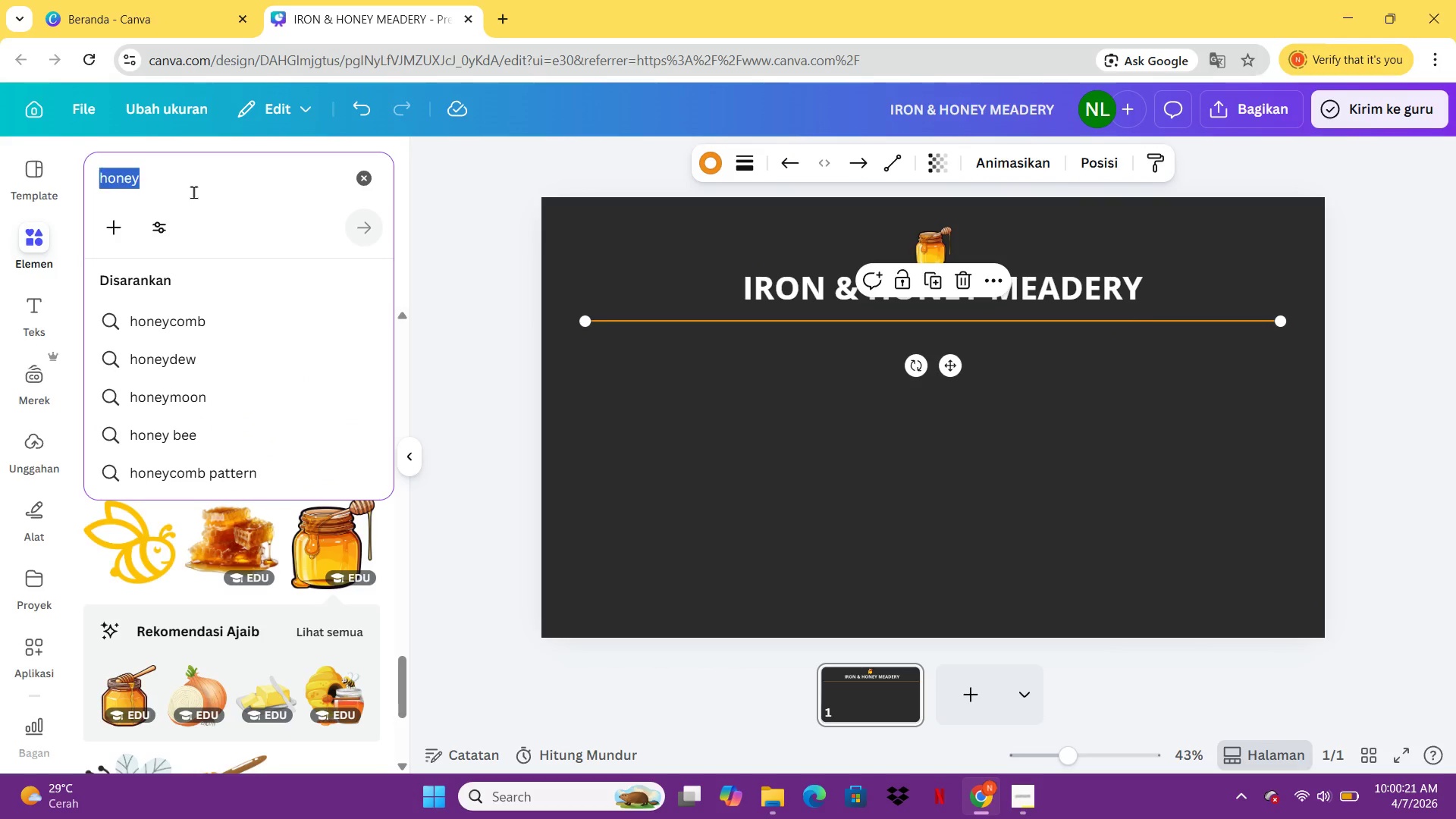 
key(Control+A)
 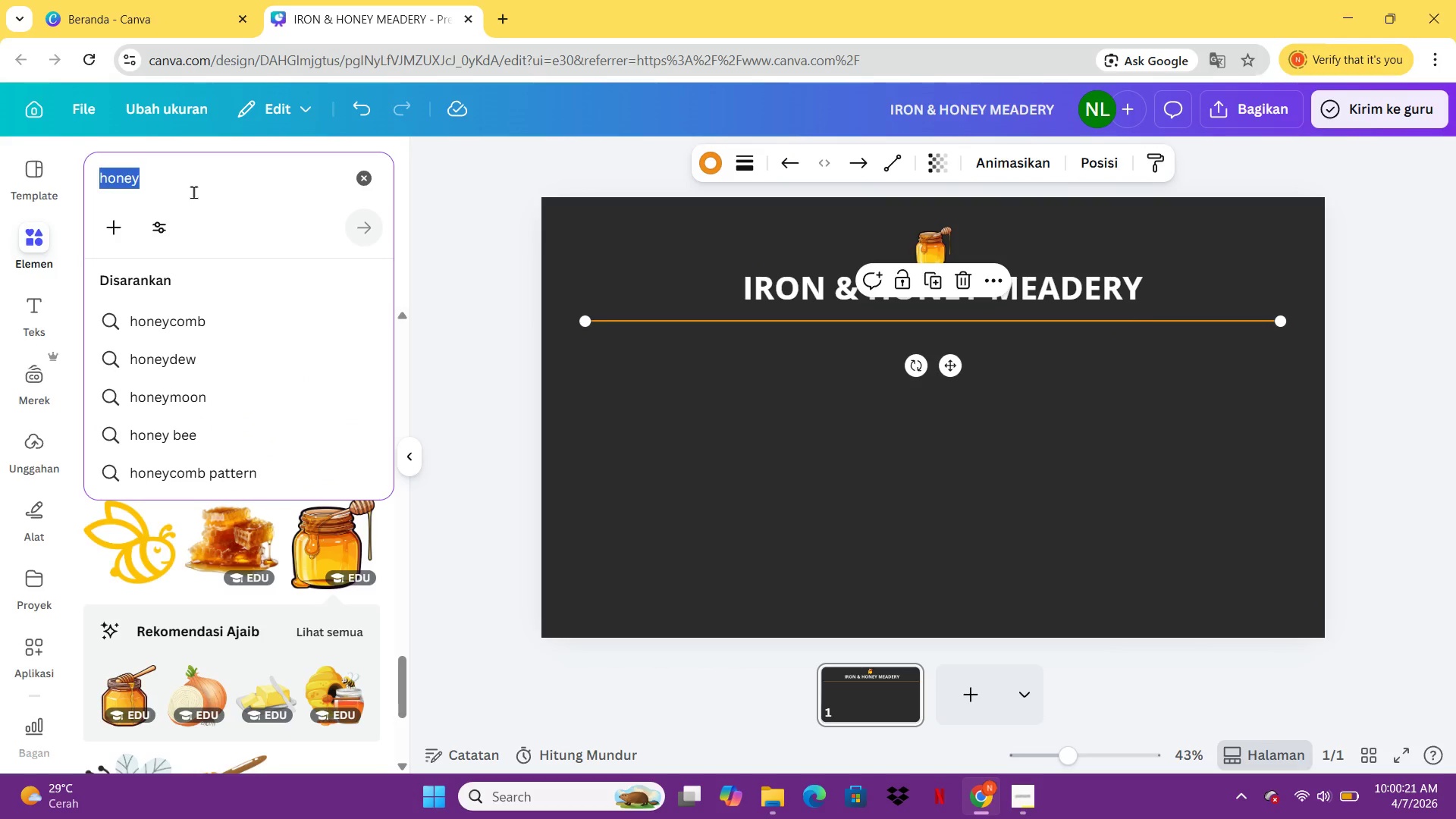 
type(MEA)
key(Backspace)
key(Backspace)
key(Backspace)
key(Backspace)
type(meadry intrior)
 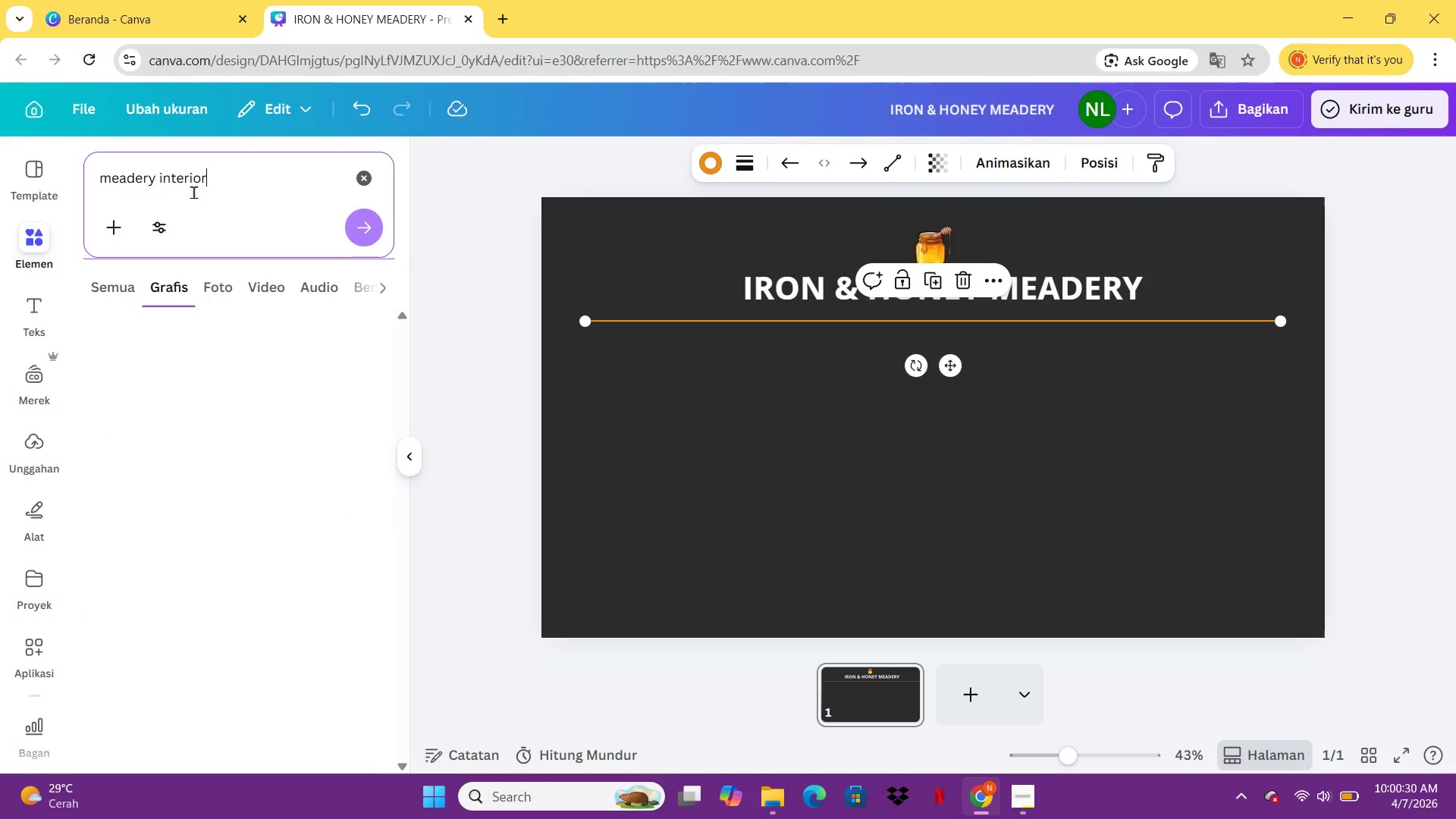 
key(Enter)
 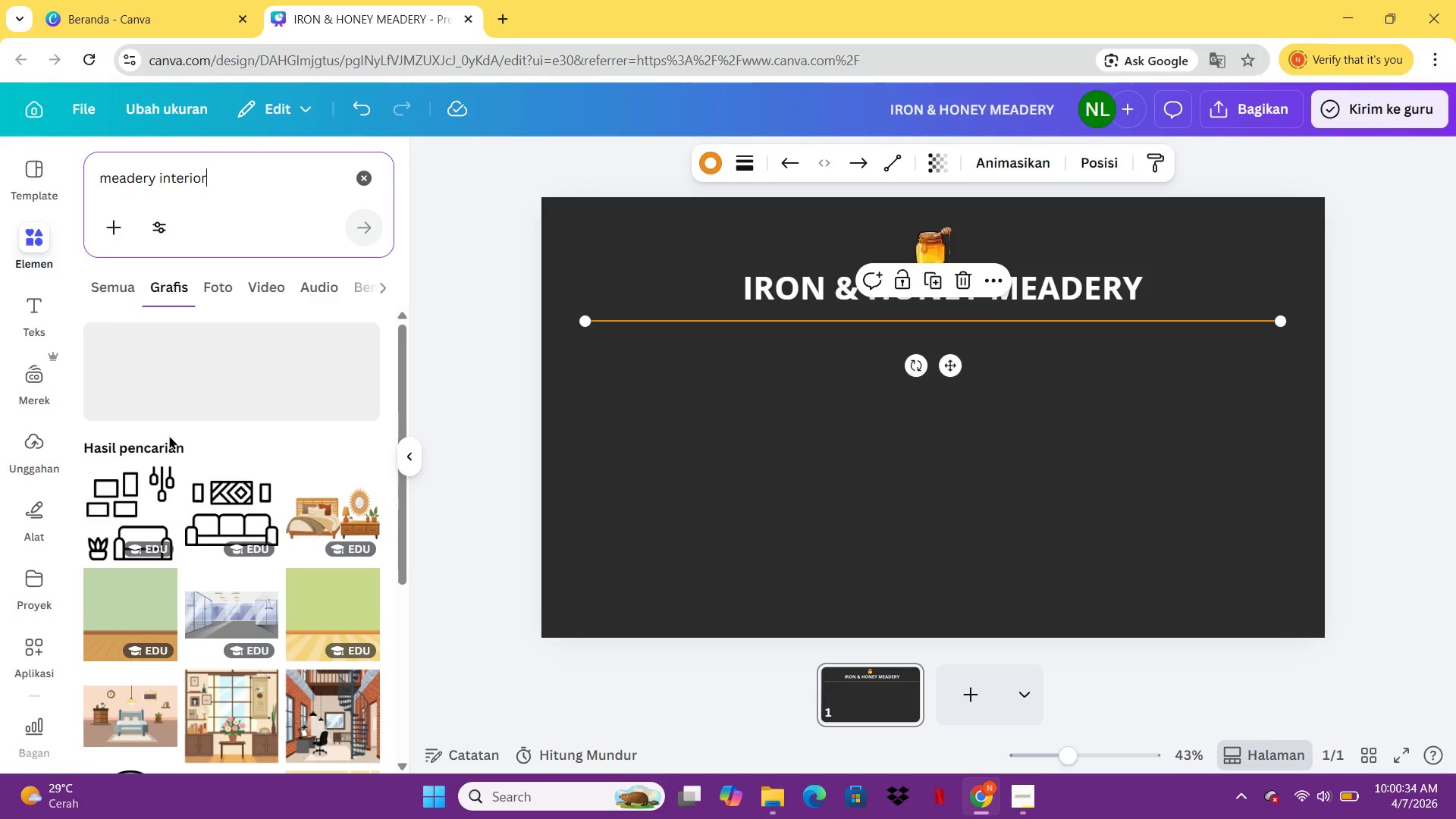 
wait(9.16)
 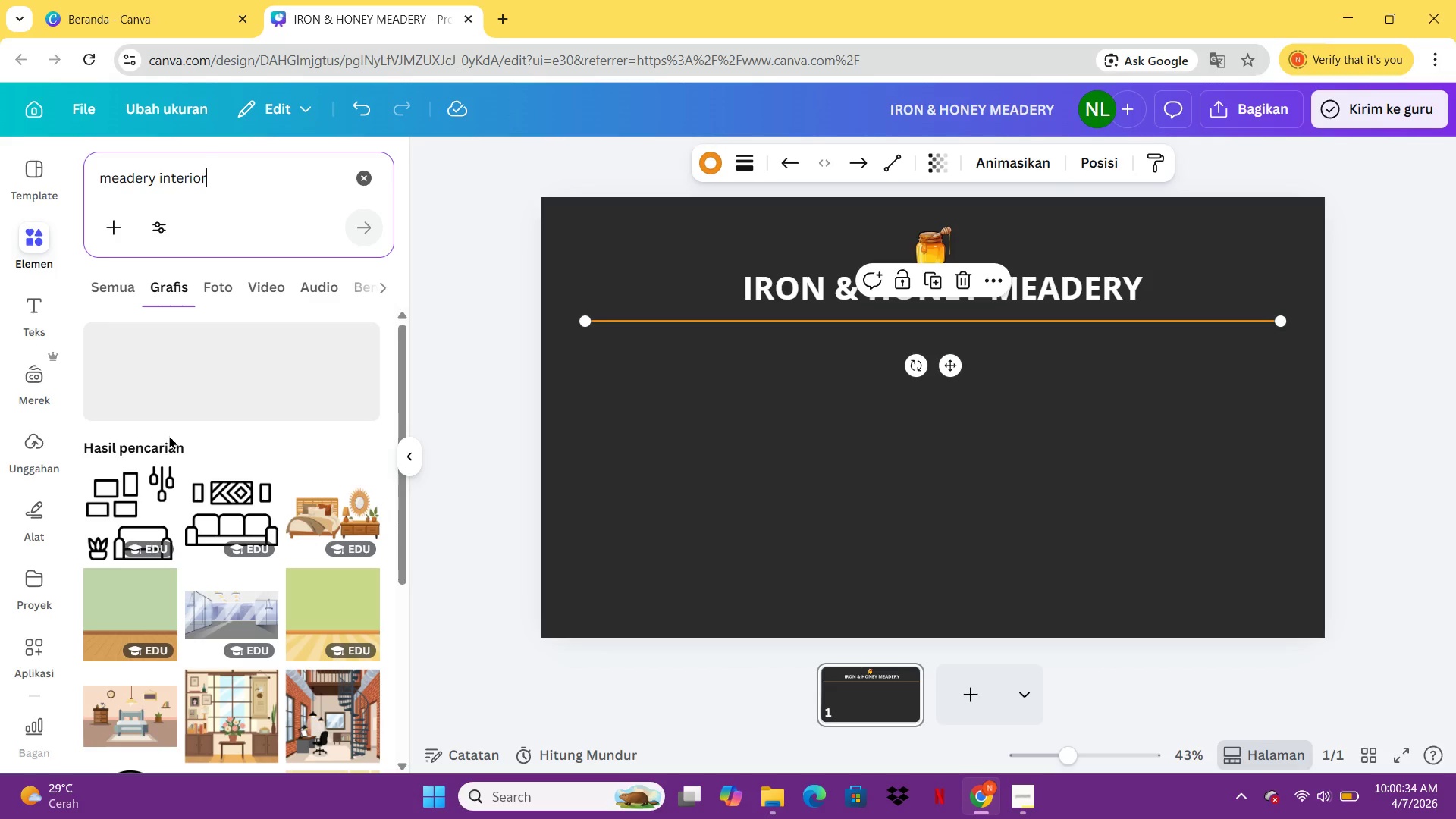 
scroll: coordinate [284, 625], scroll_direction: down, amount: 4.0
 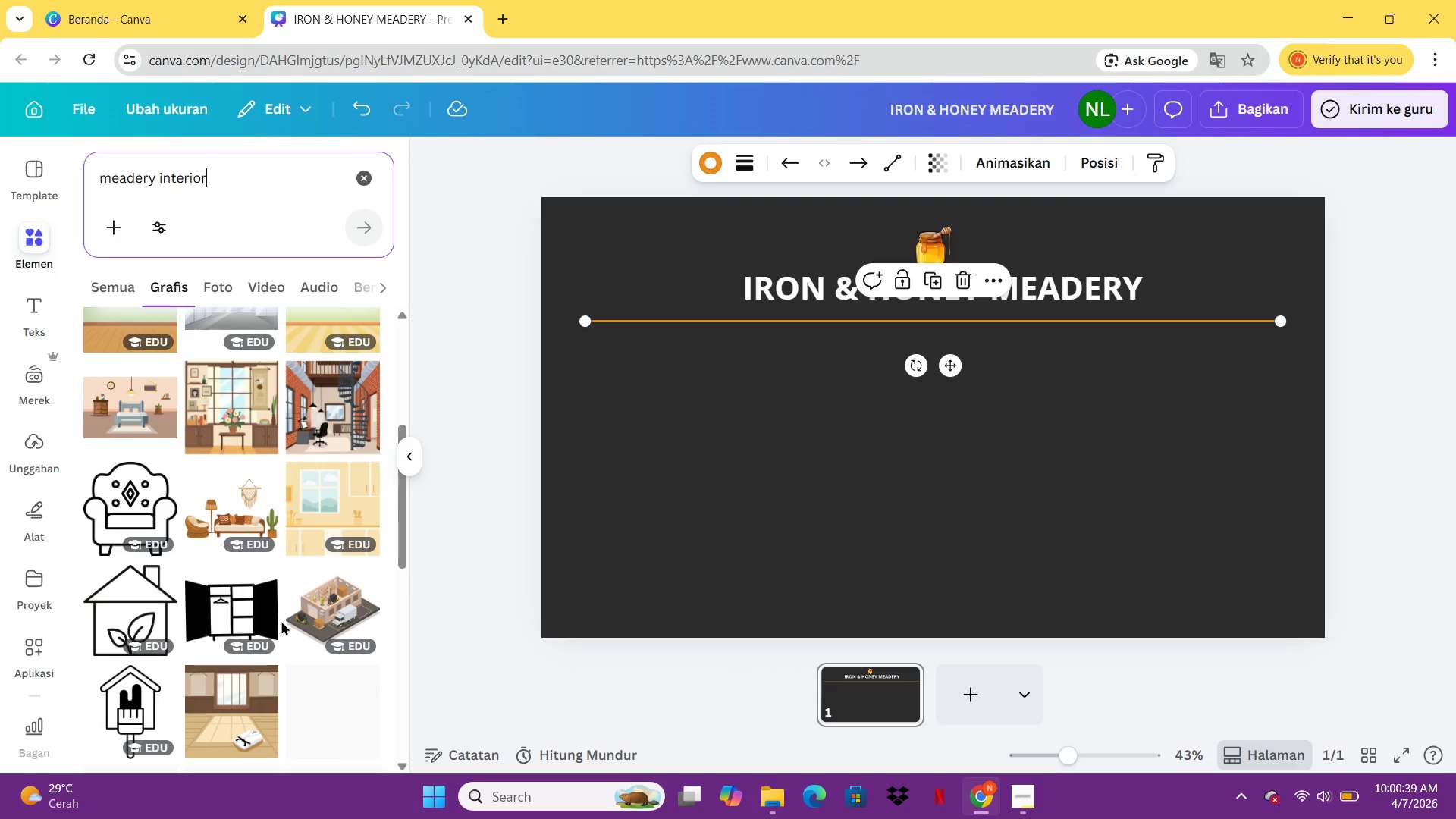 
scroll: coordinate [206, 498], scroll_direction: up, amount: 4.0
 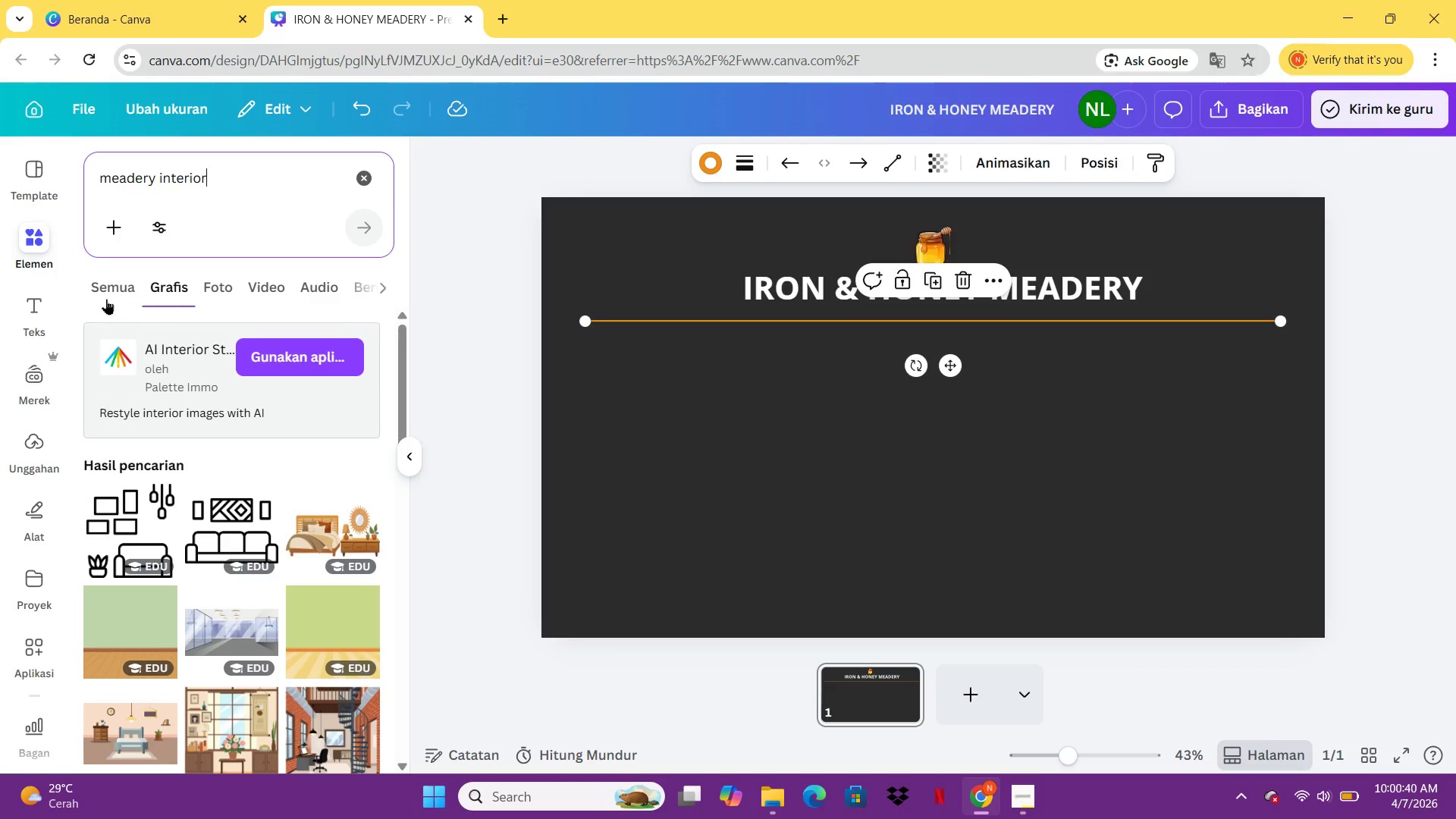 
left_click([105, 297])
 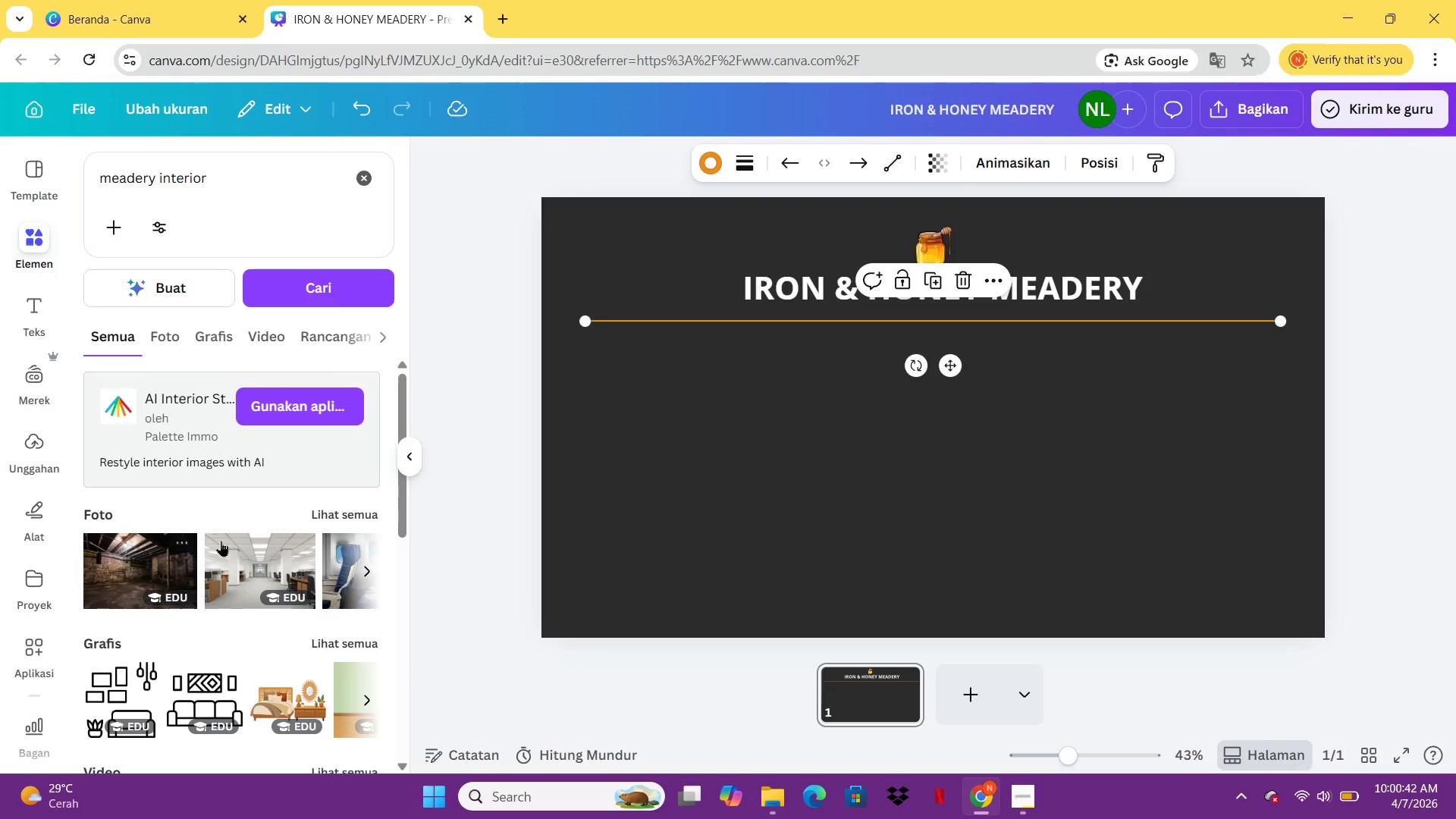 
left_click([332, 512])
 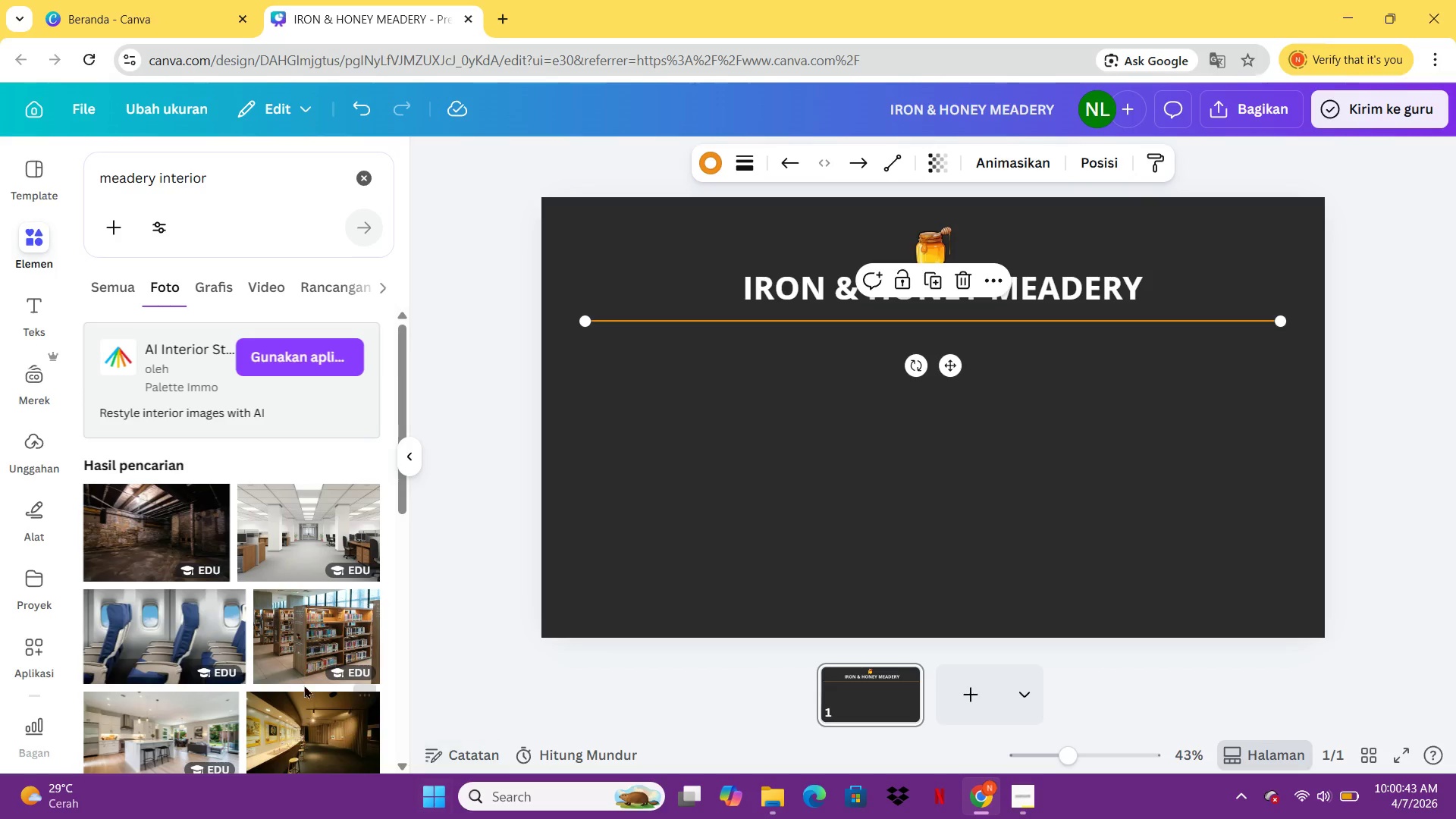 
scroll: coordinate [184, 645], scroll_direction: down, amount: 12.0
 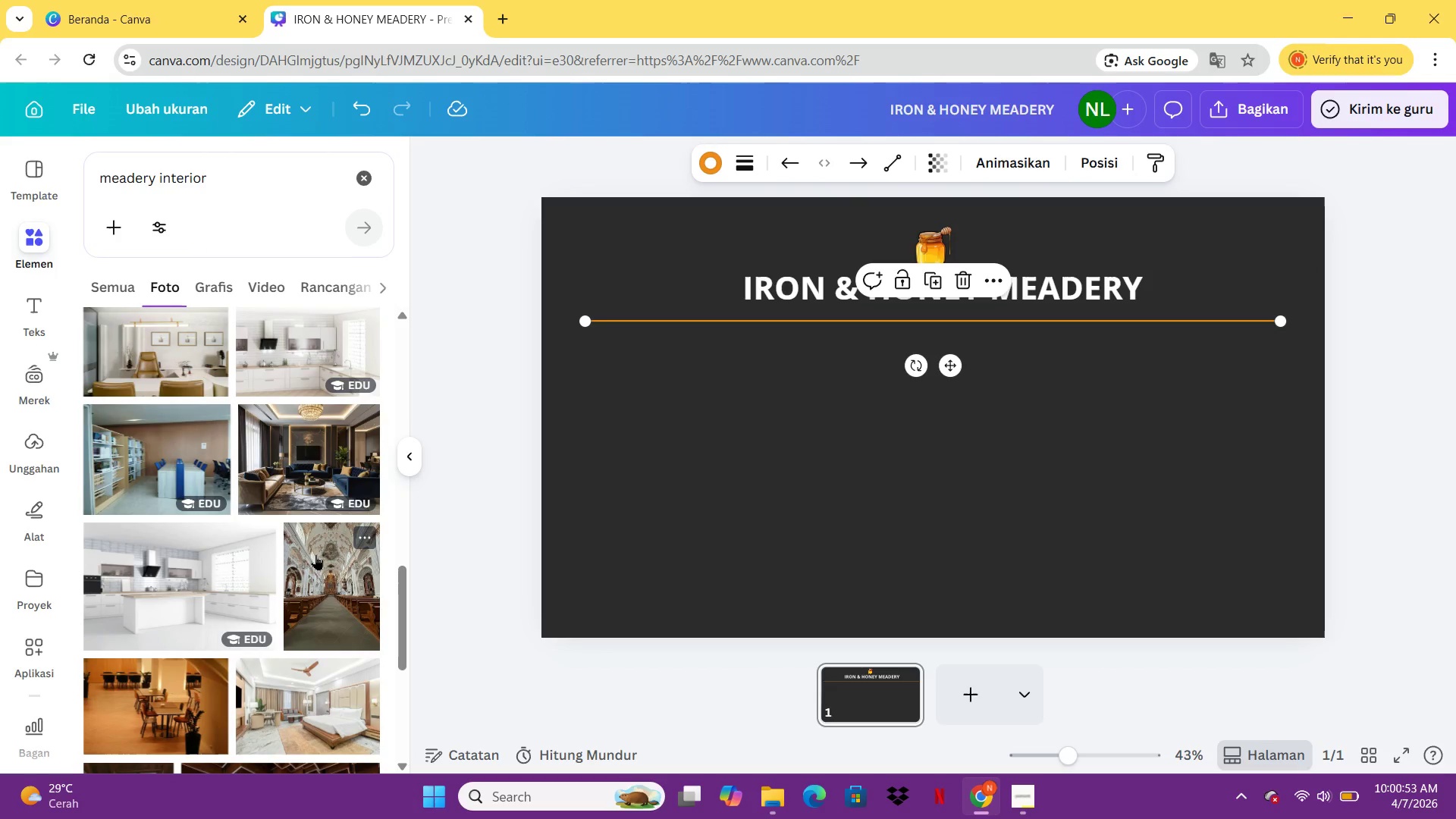 
left_click_drag(start_coordinate=[215, 182], to_coordinate=[73, 168])
 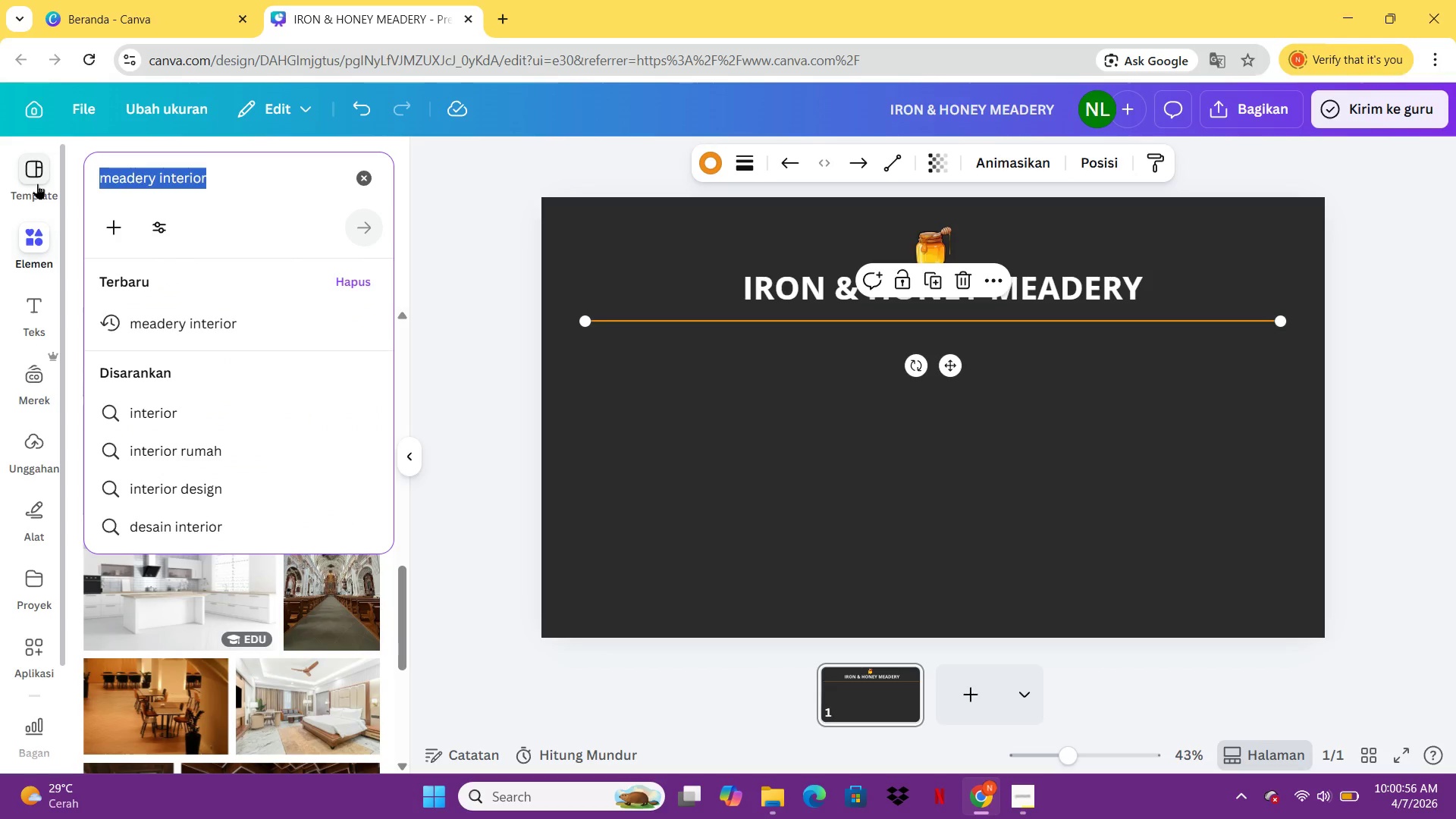 
type(rustic wedding venue)
 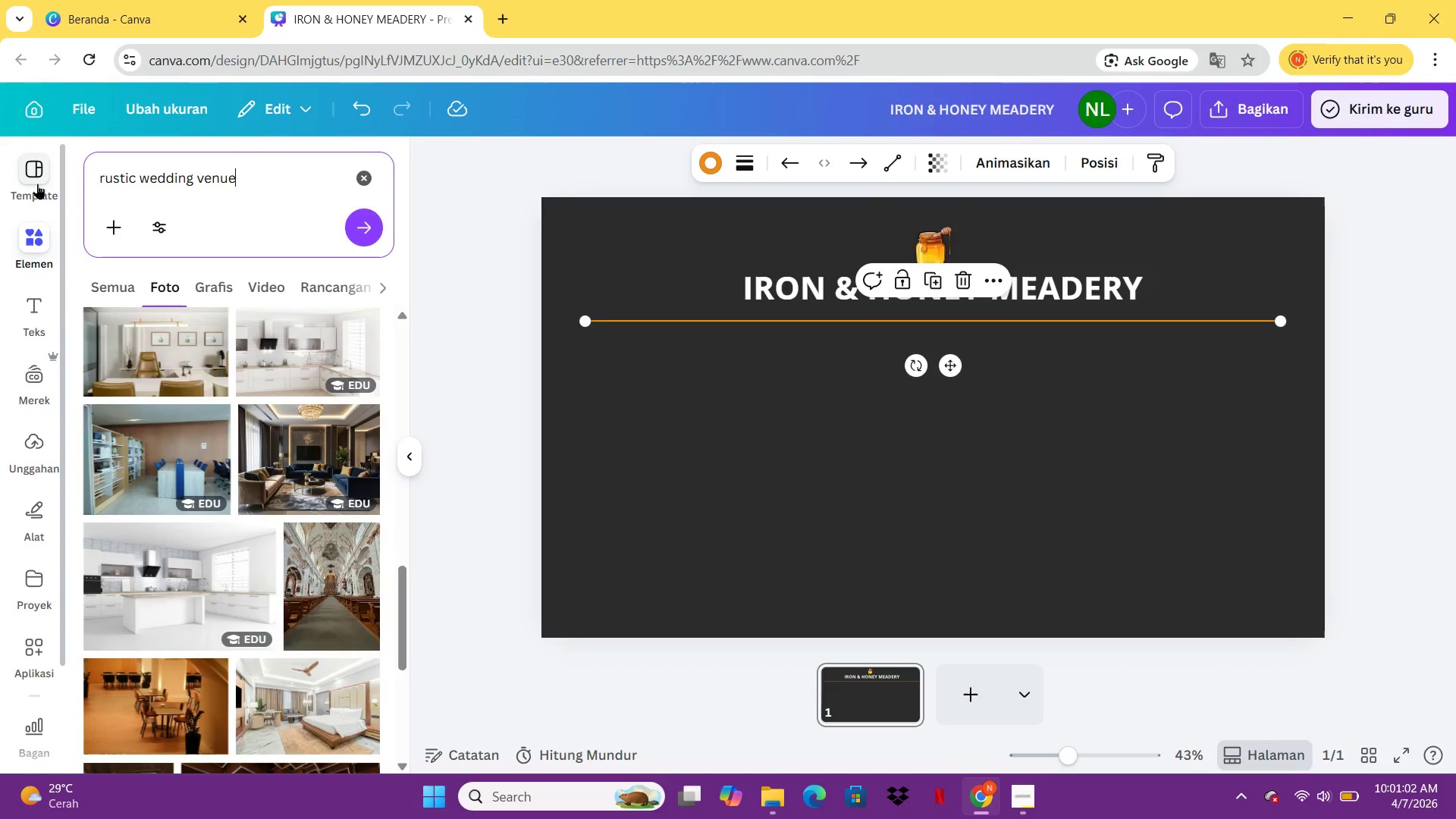 
key(Enter)
 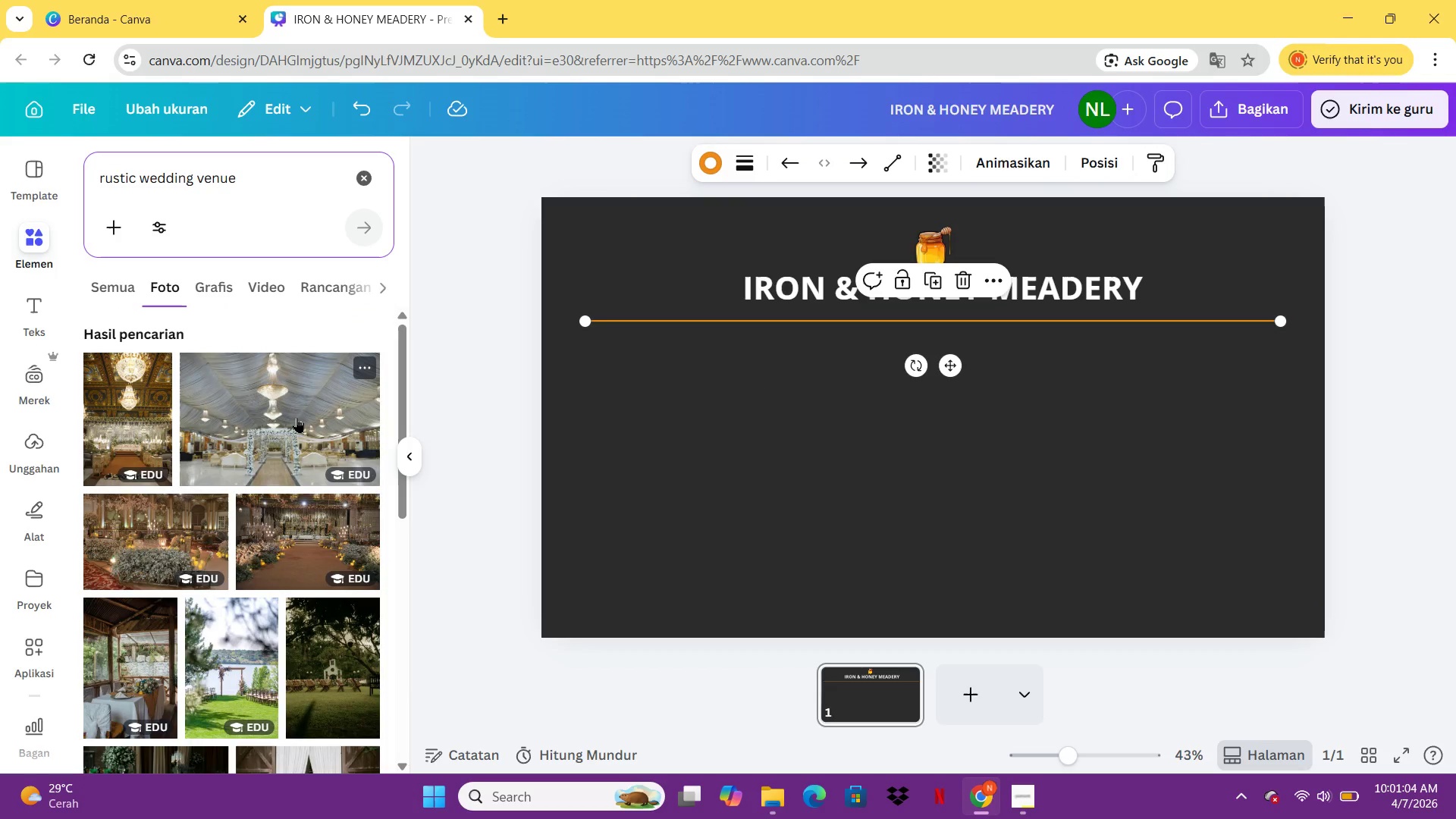 
scroll: coordinate [313, 628], scroll_direction: down, amount: 6.0
 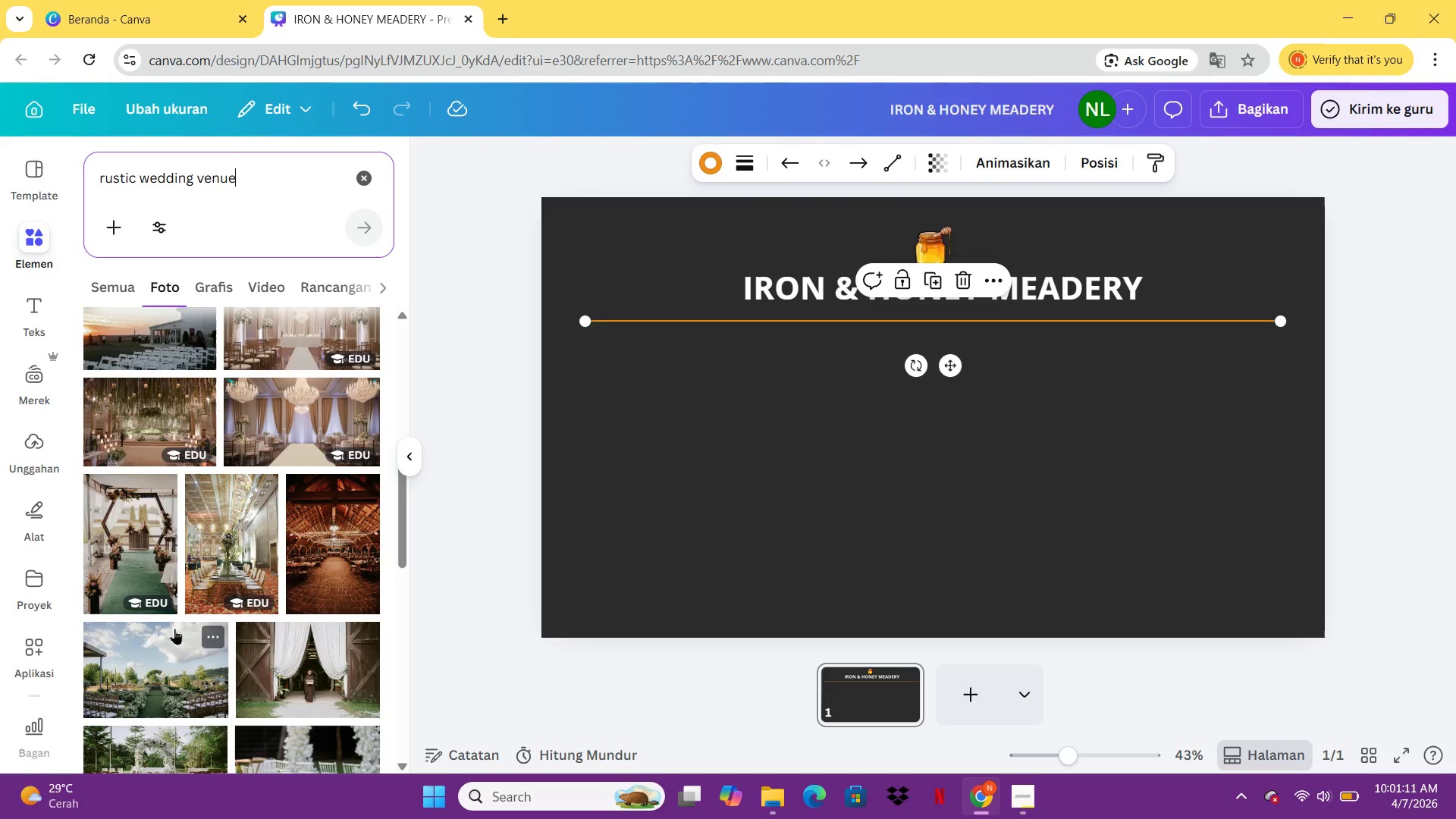 
scroll: coordinate [277, 621], scroll_direction: down, amount: 7.0
 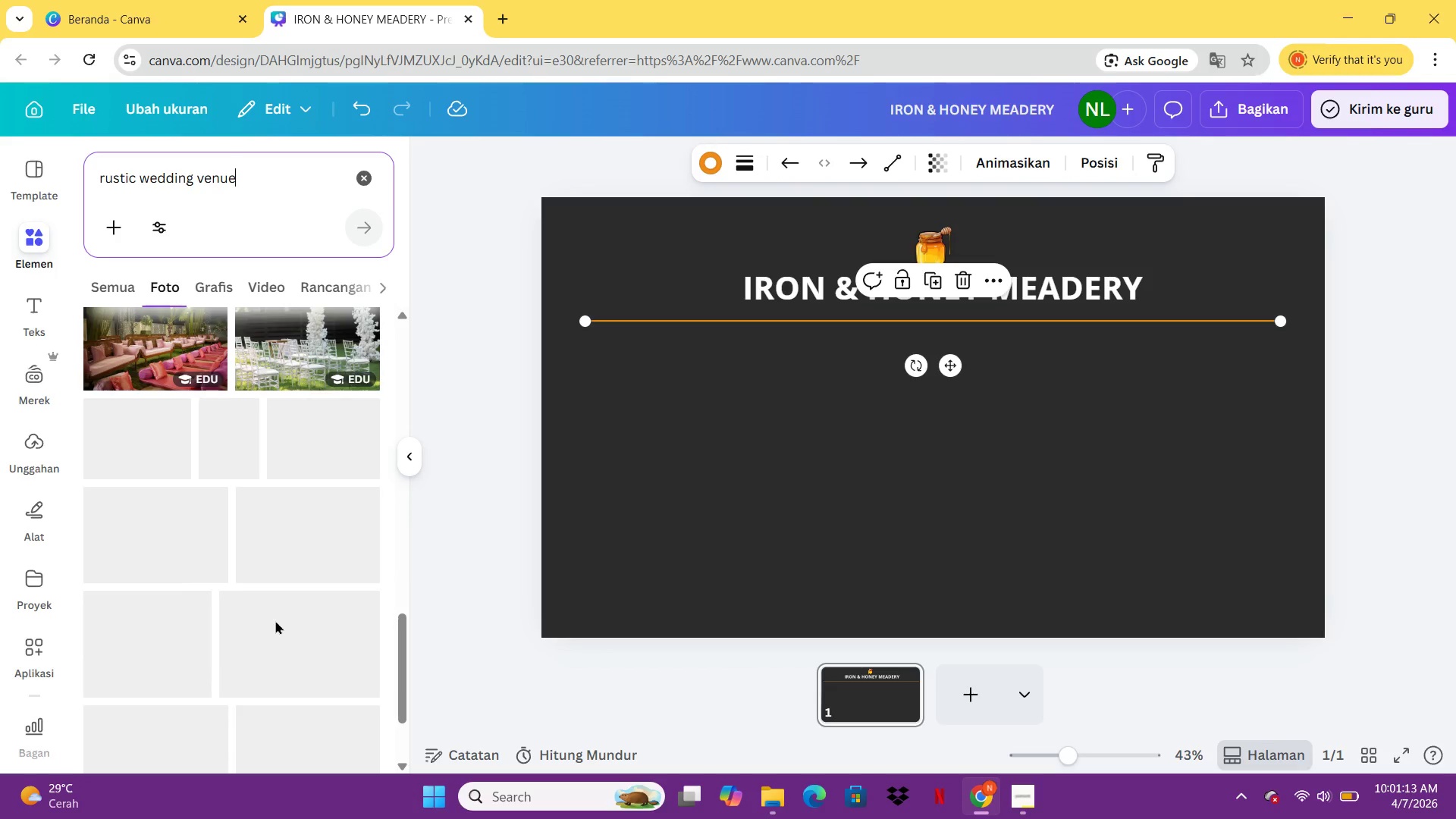 
scroll: coordinate [275, 620], scroll_direction: up, amount: 1.0
 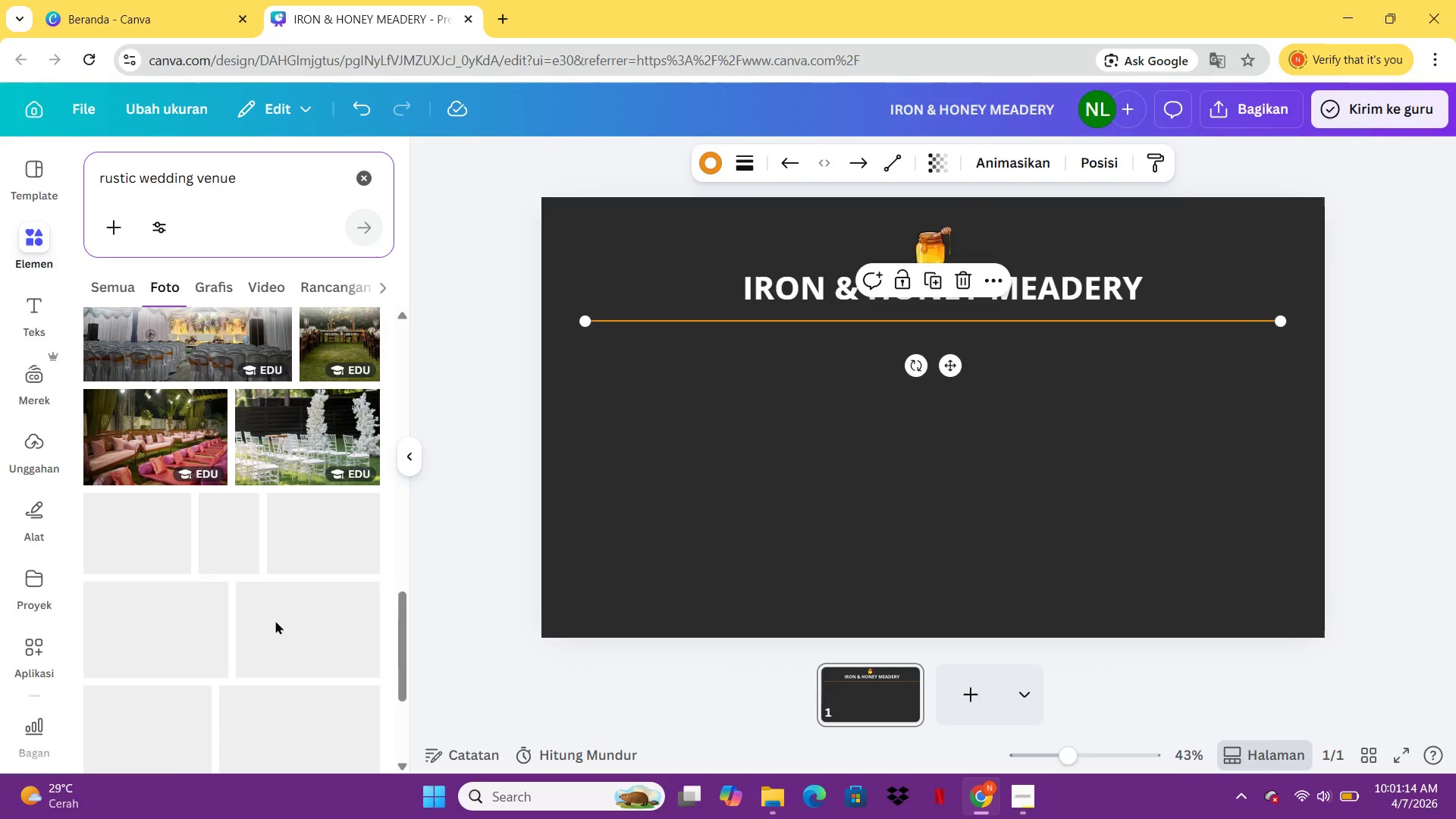 
scroll: coordinate [275, 620], scroll_direction: none, amount: 0.0
 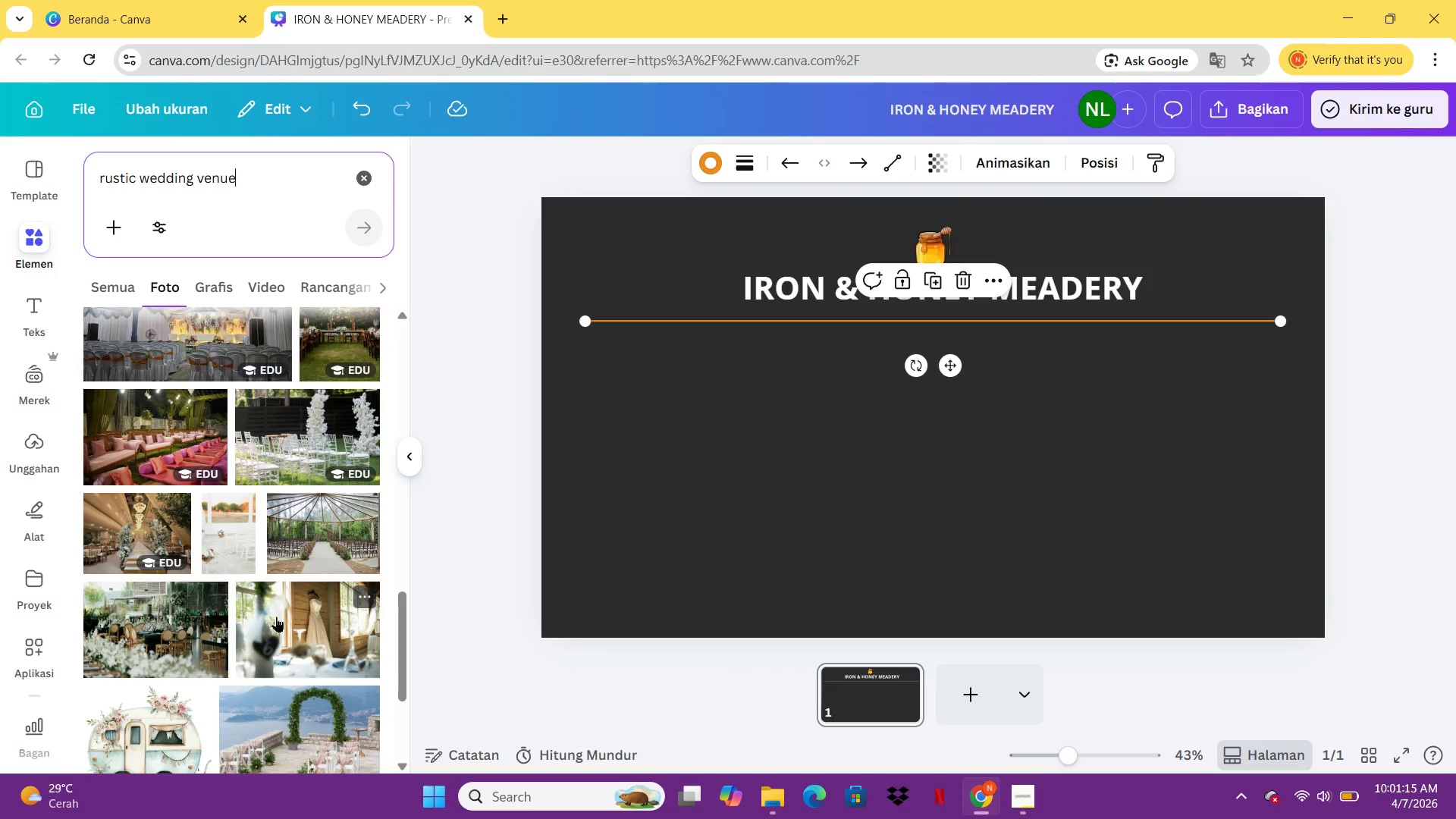 
scroll: coordinate [292, 551], scroll_direction: down, amount: 10.0
 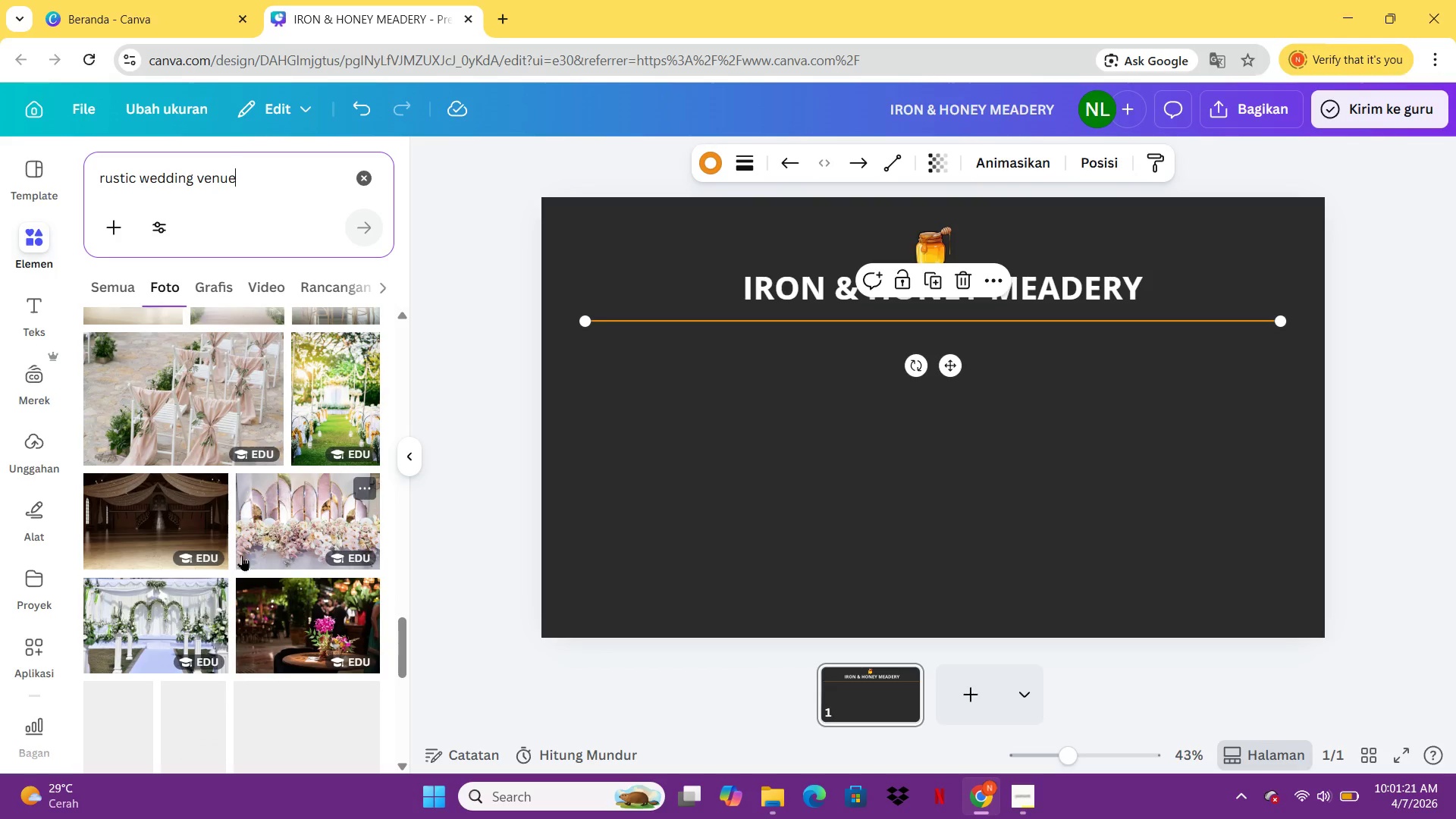 
scroll: coordinate [265, 546], scroll_direction: down, amount: 3.0
 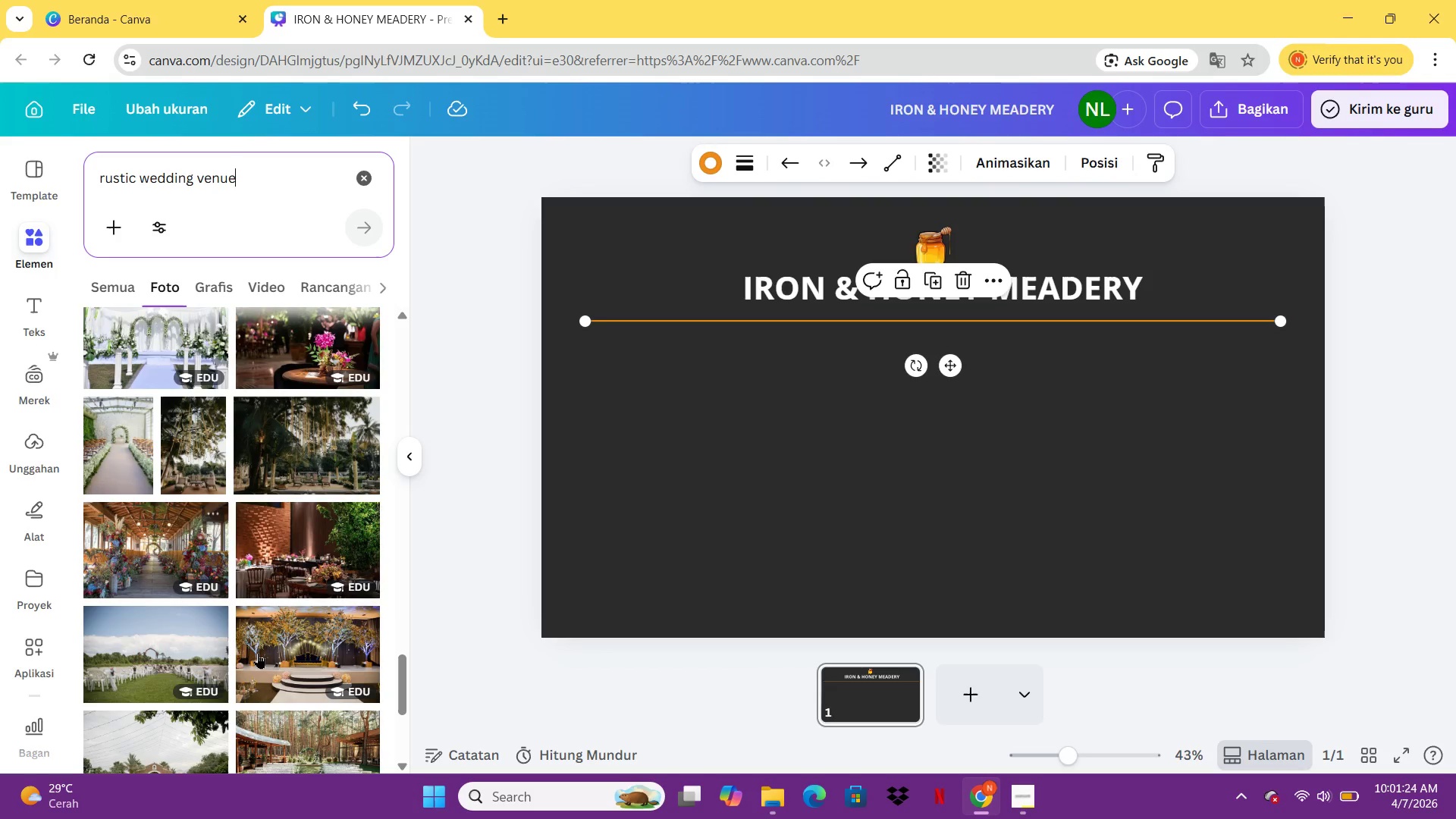 
left_click([113, 541])
 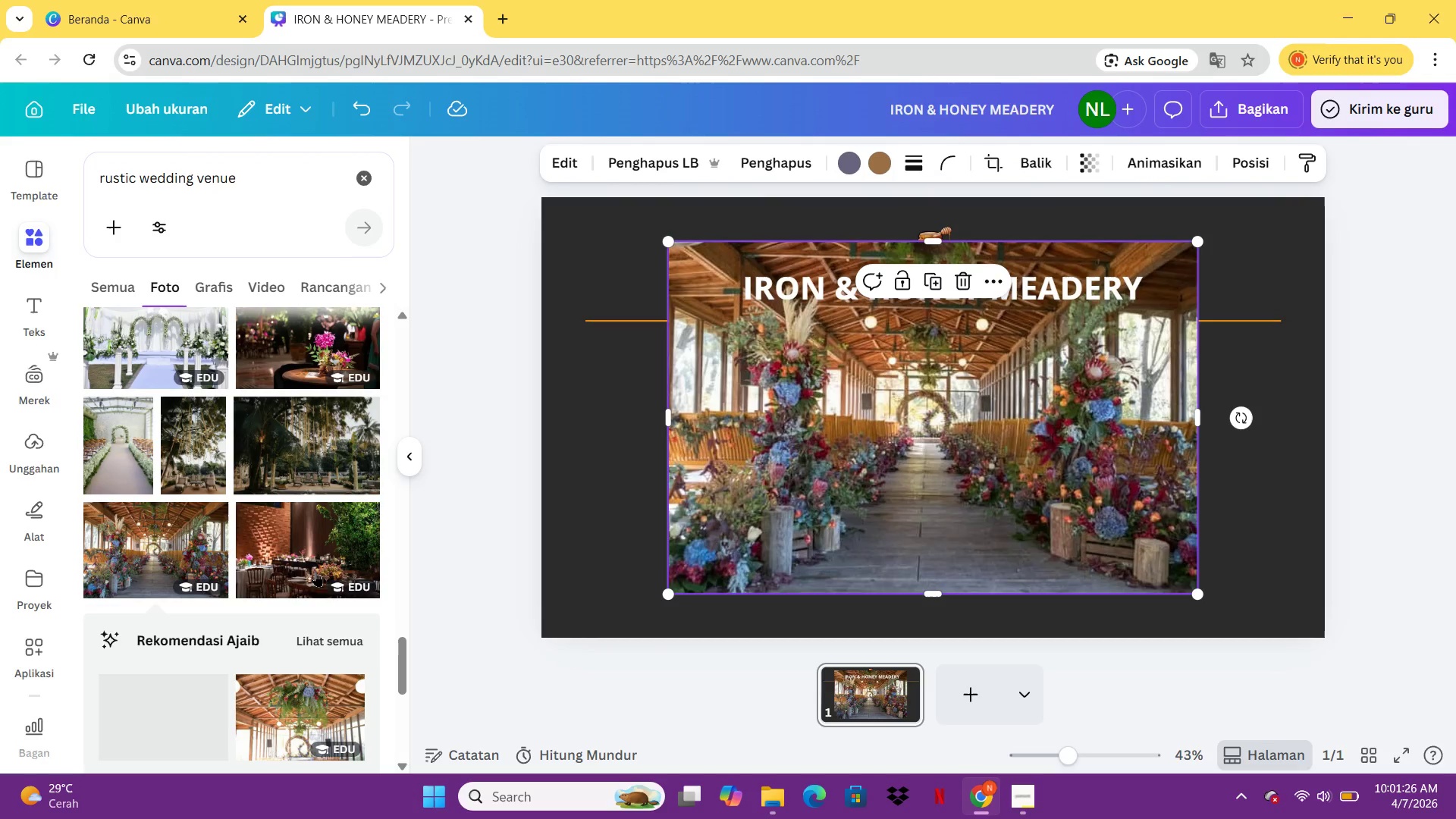 
scroll: coordinate [322, 544], scroll_direction: down, amount: 6.0
 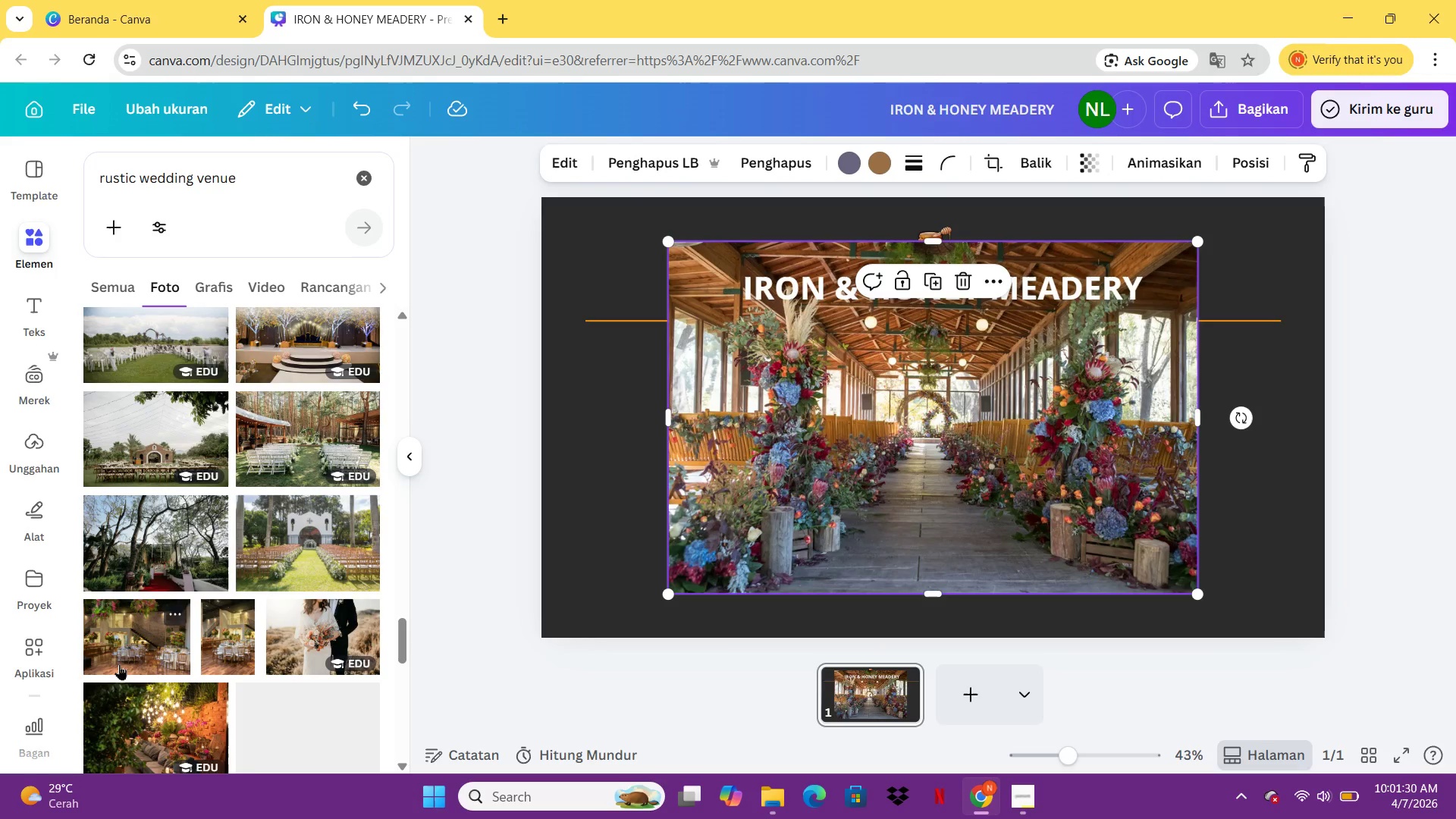 
left_click([123, 656])
 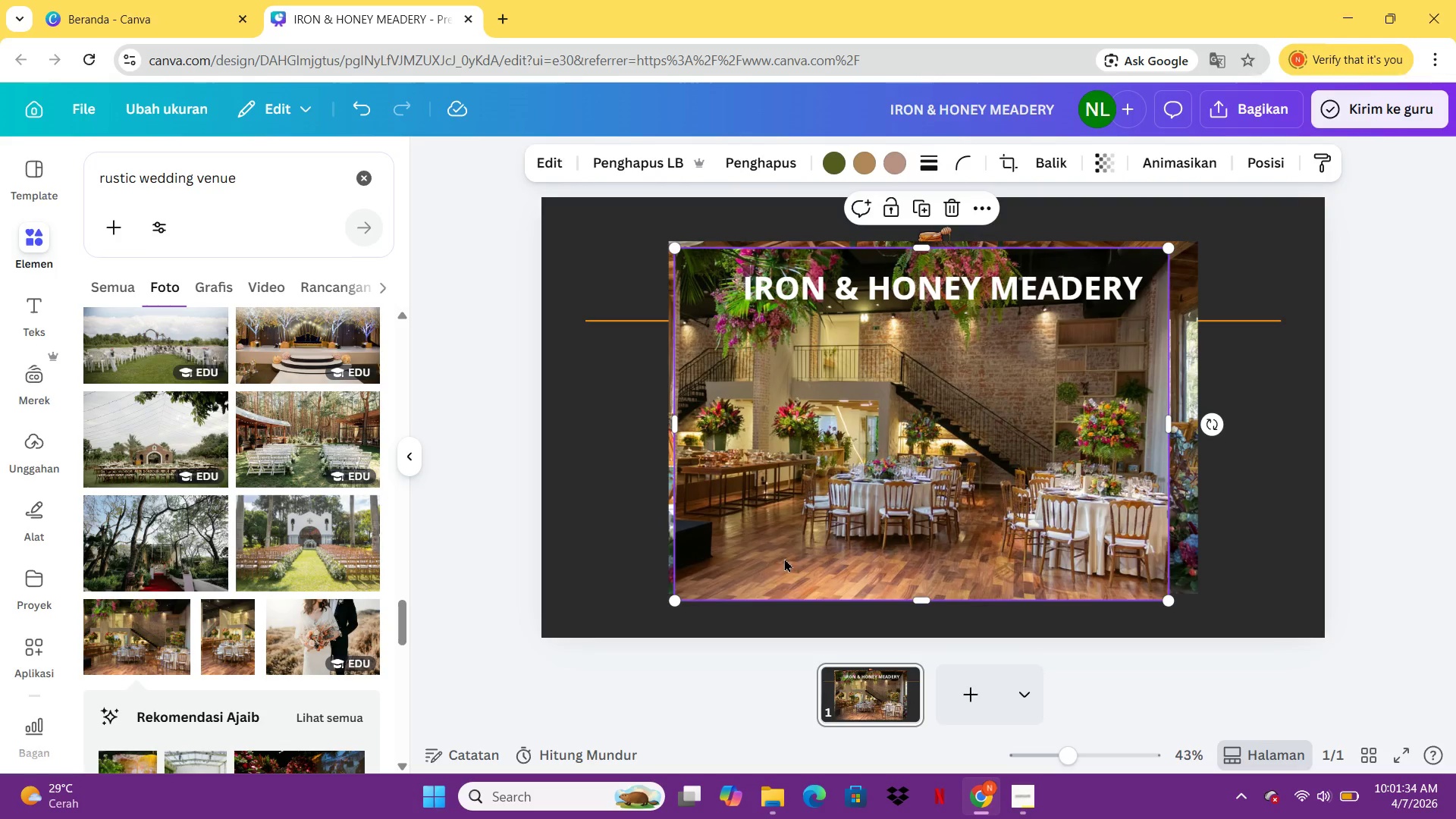 
left_click([1183, 512])
 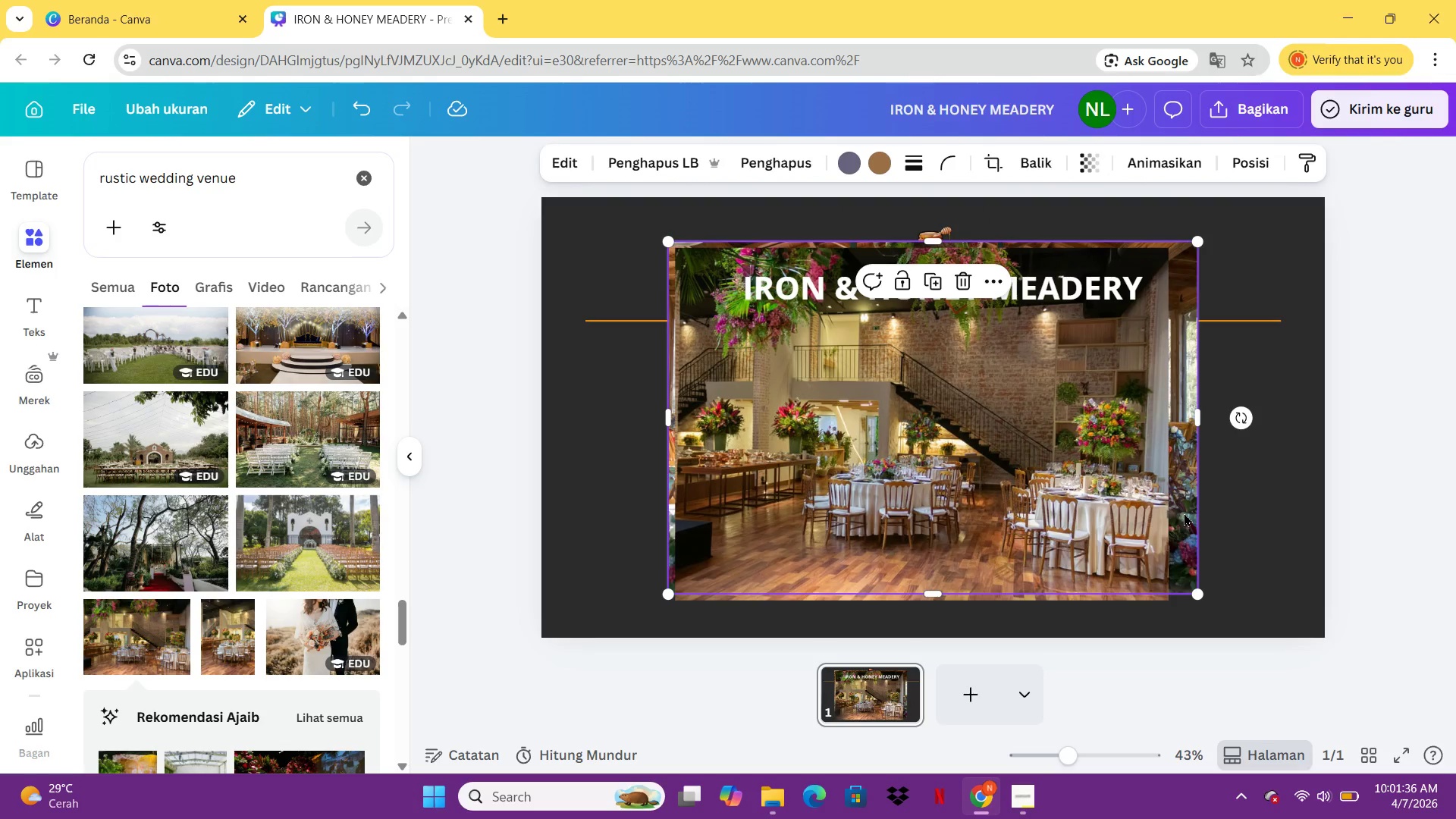 
key(Delete)
 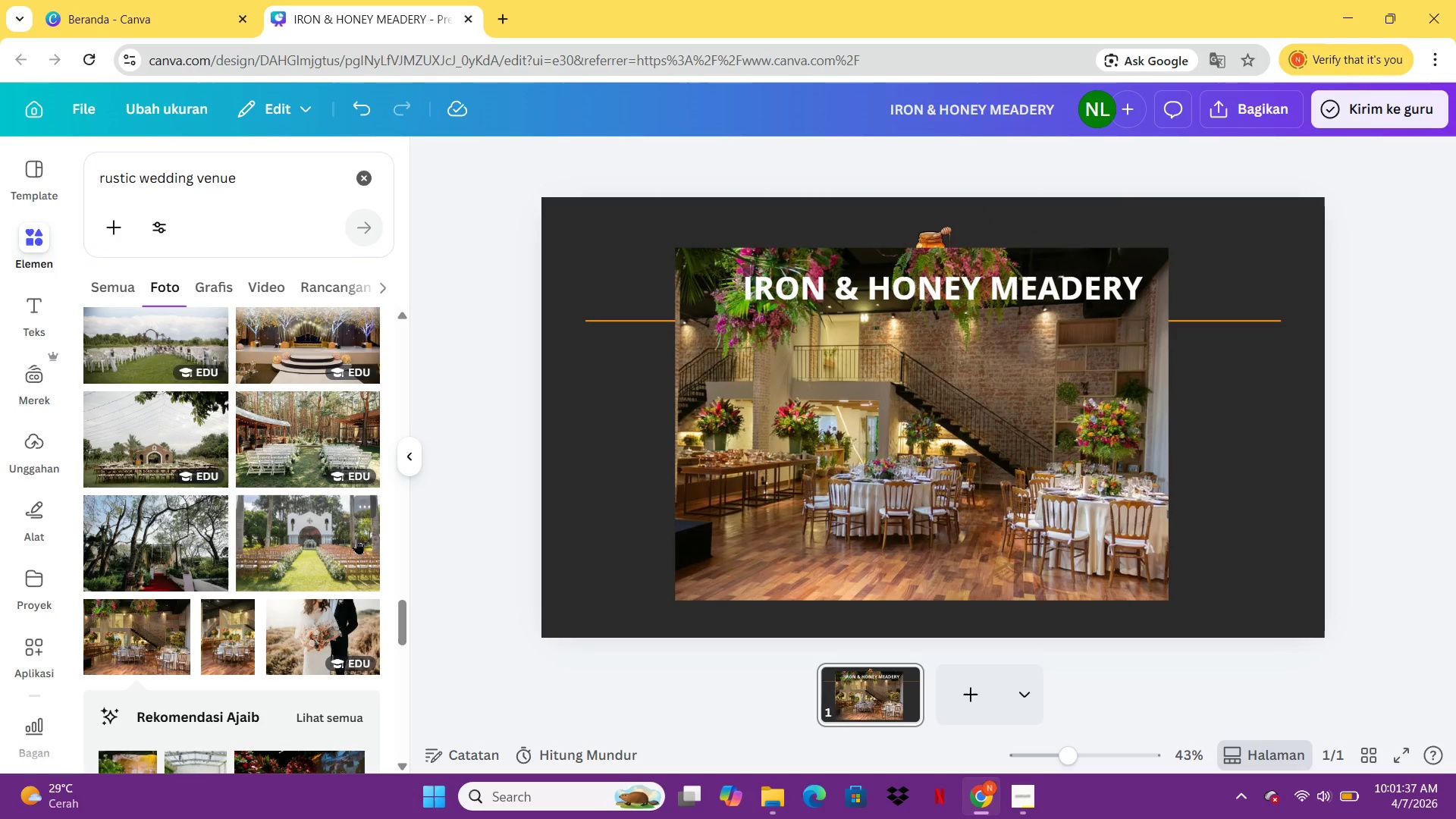 
scroll: coordinate [344, 547], scroll_direction: down, amount: 4.0
 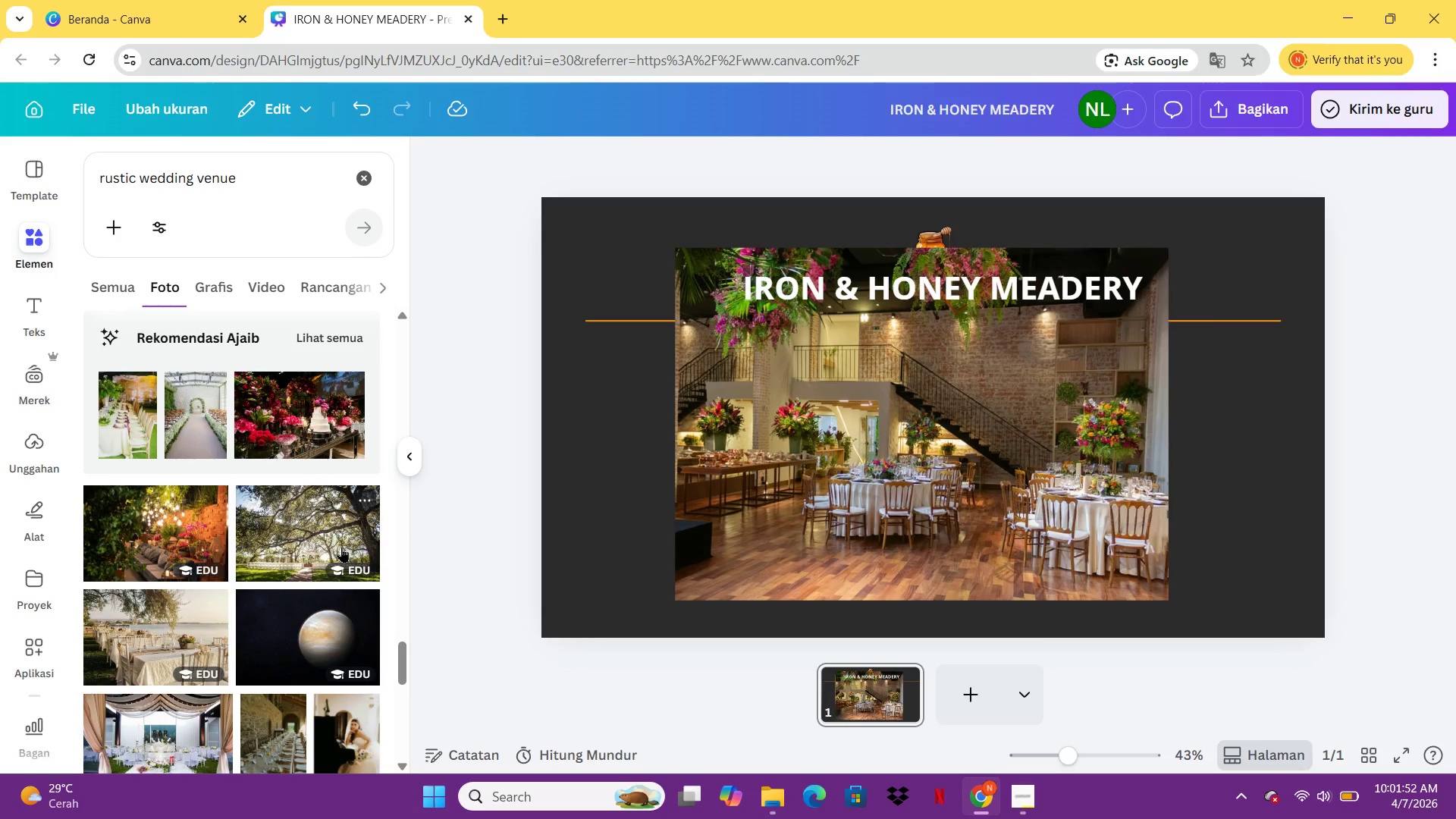 
wait(17.78)
 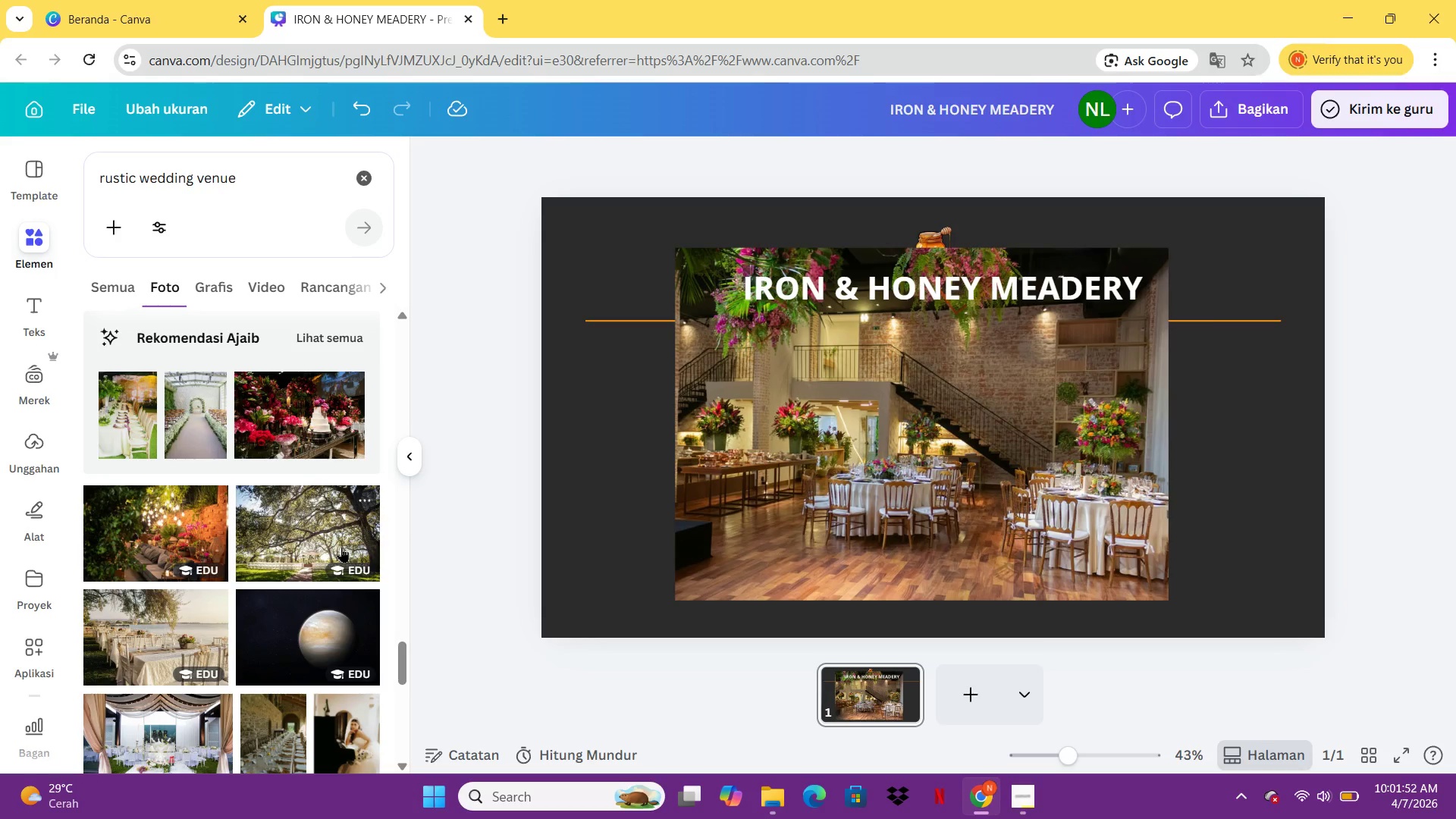 
left_click([824, 549])
 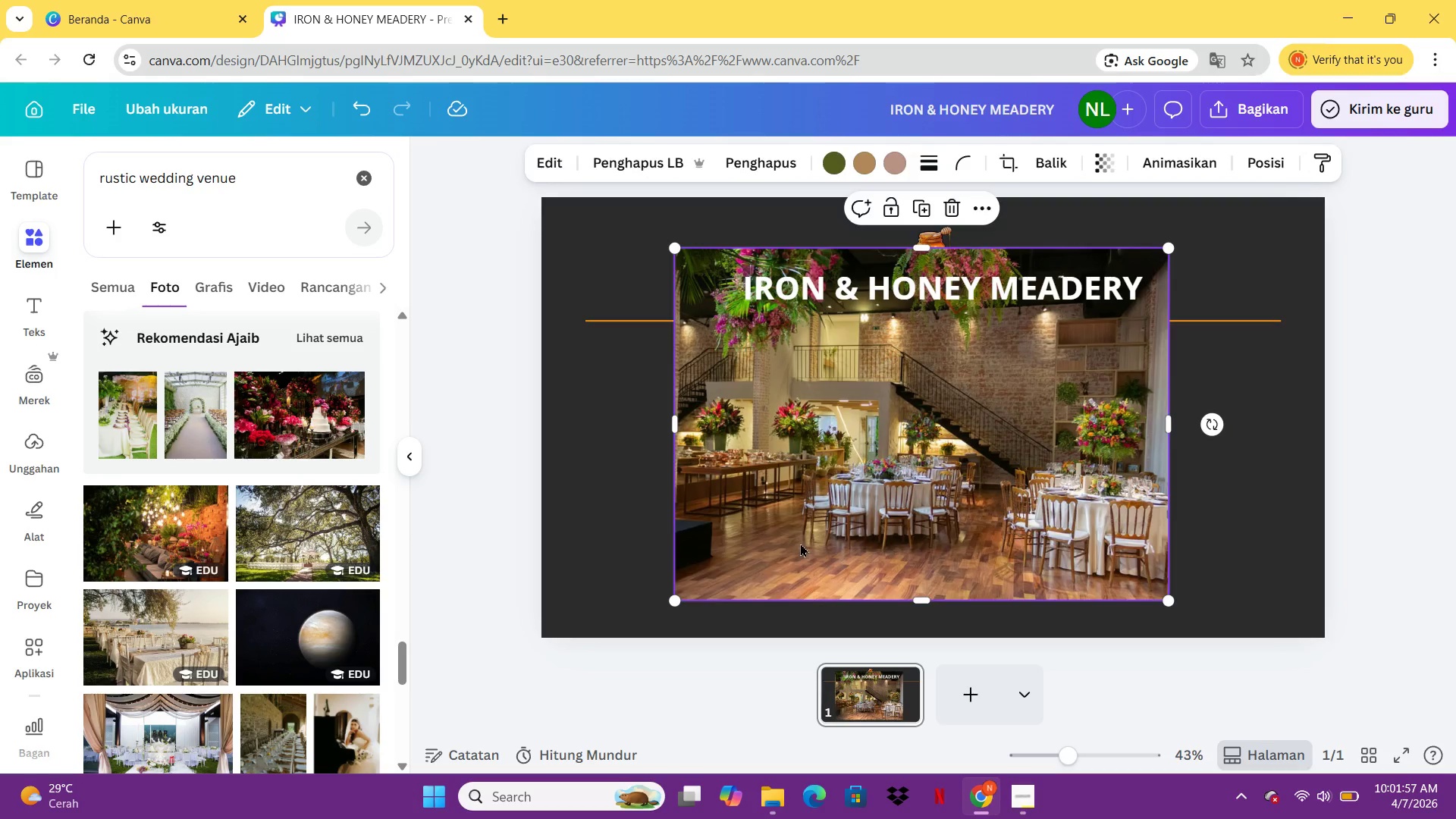 
key(Delete)
 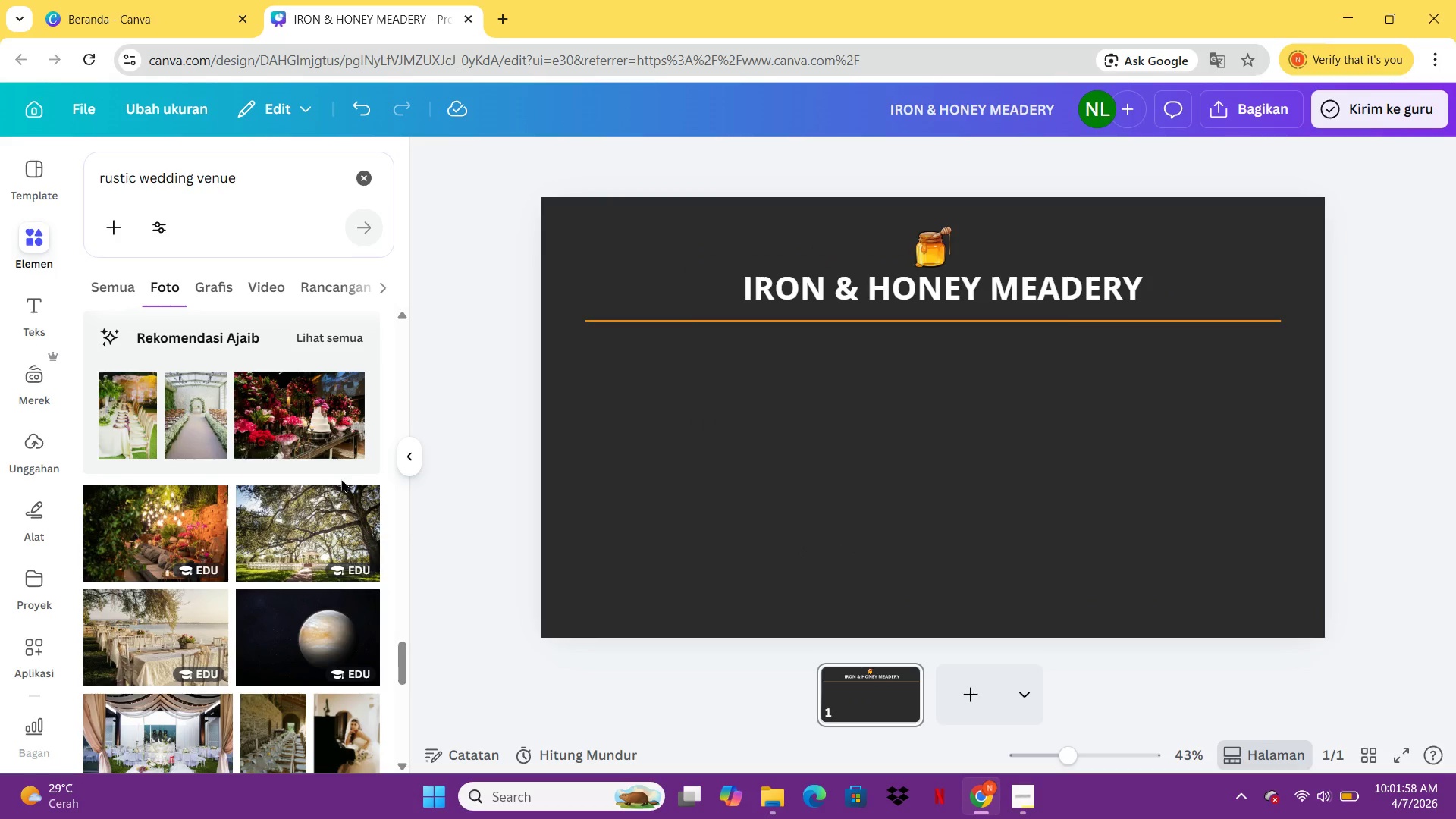 
scroll: coordinate [338, 623], scroll_direction: down, amount: 10.0
 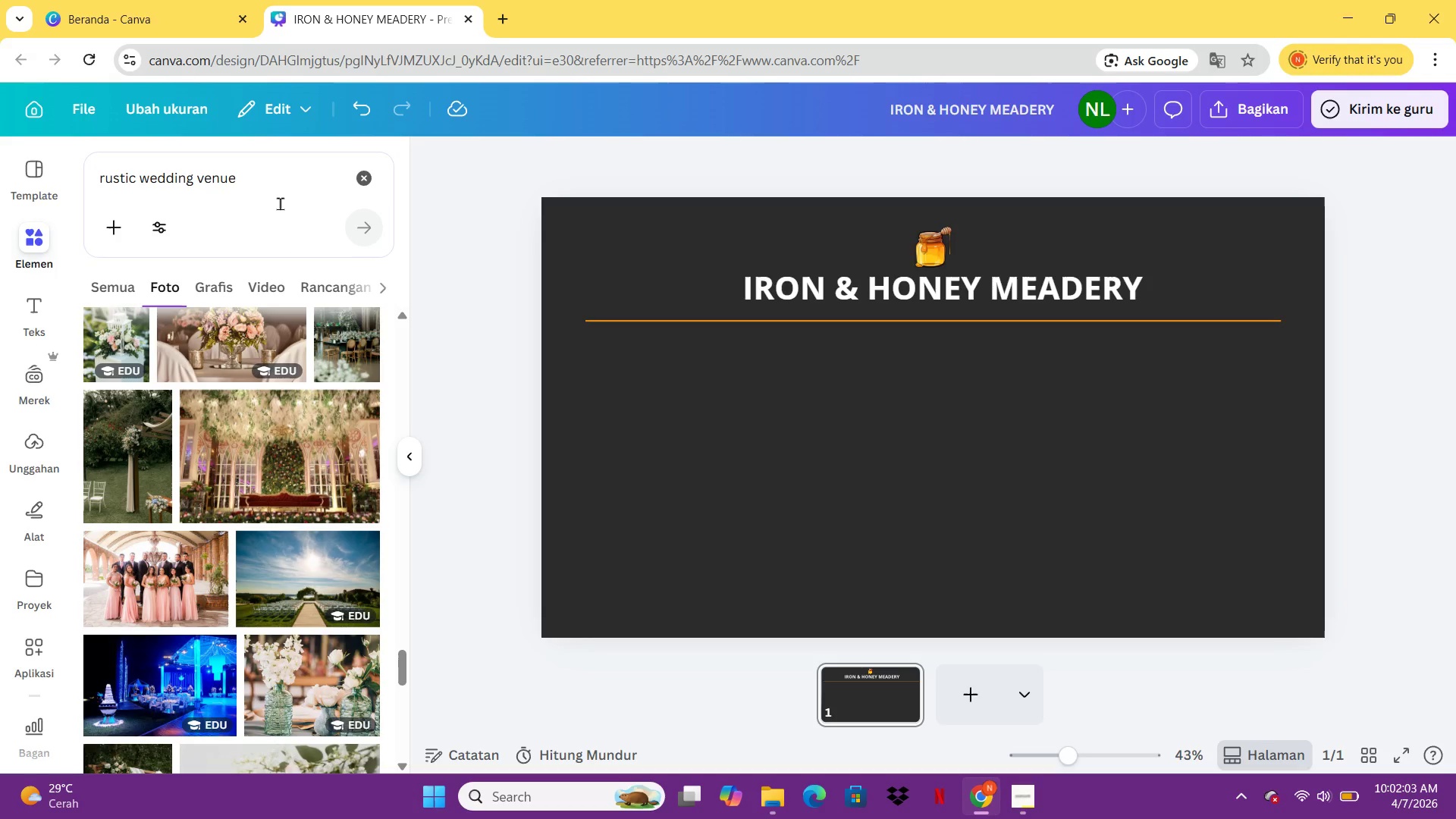 
left_click_drag(start_coordinate=[279, 202], to_coordinate=[102, 189])
 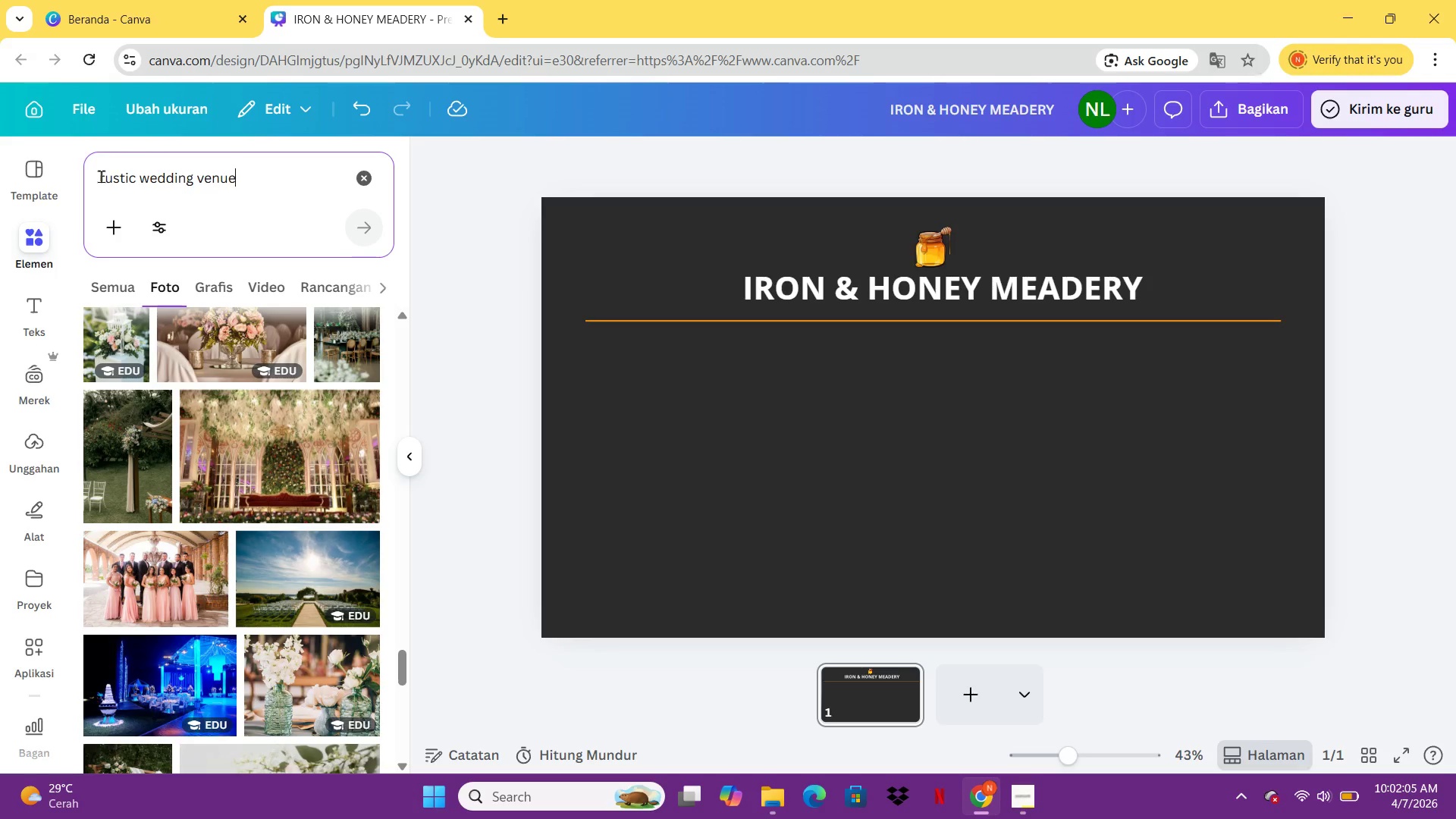 
left_click_drag(start_coordinate=[101, 176], to_coordinate=[264, 186])
 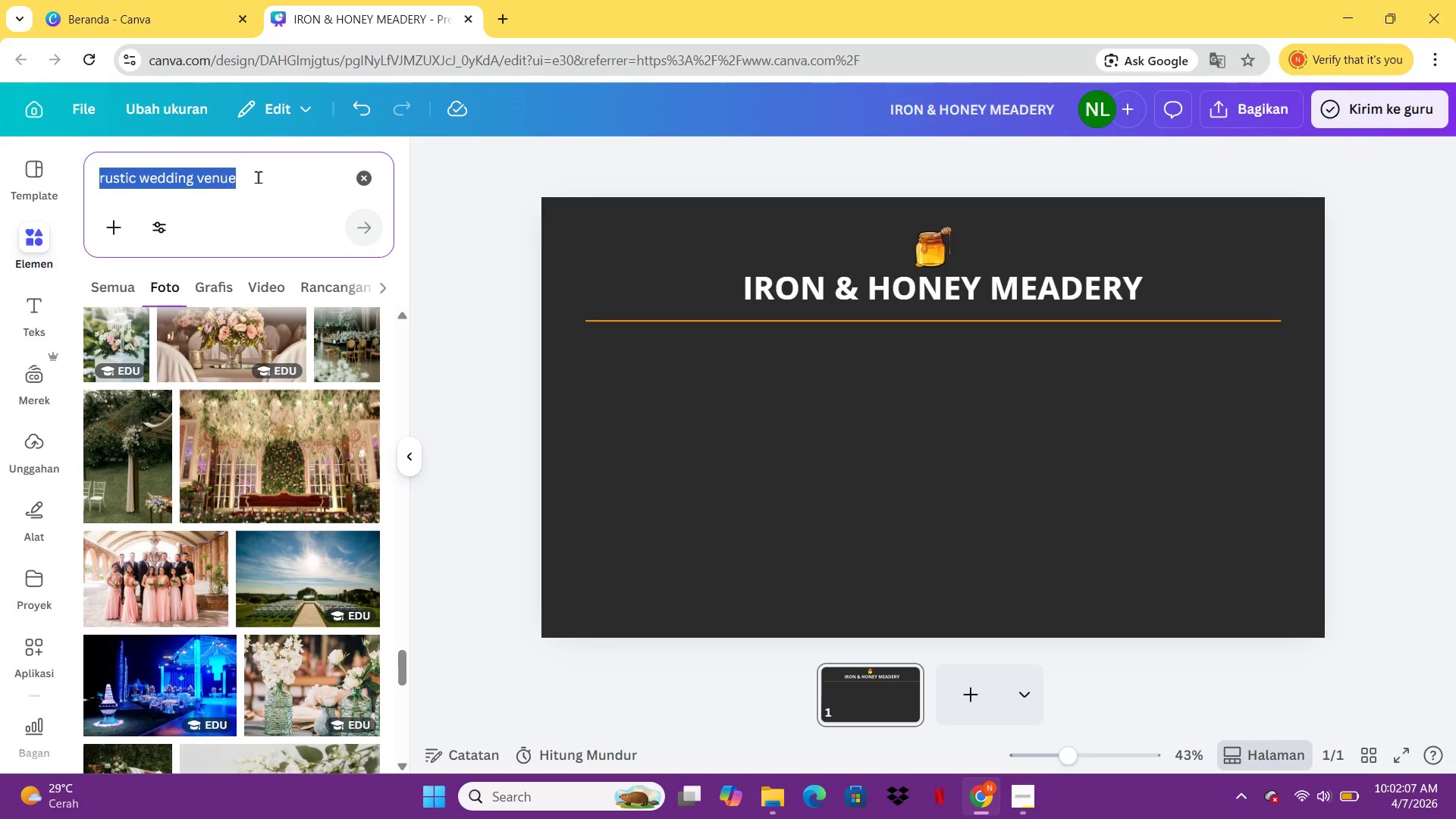 
type(winery tasting room)
 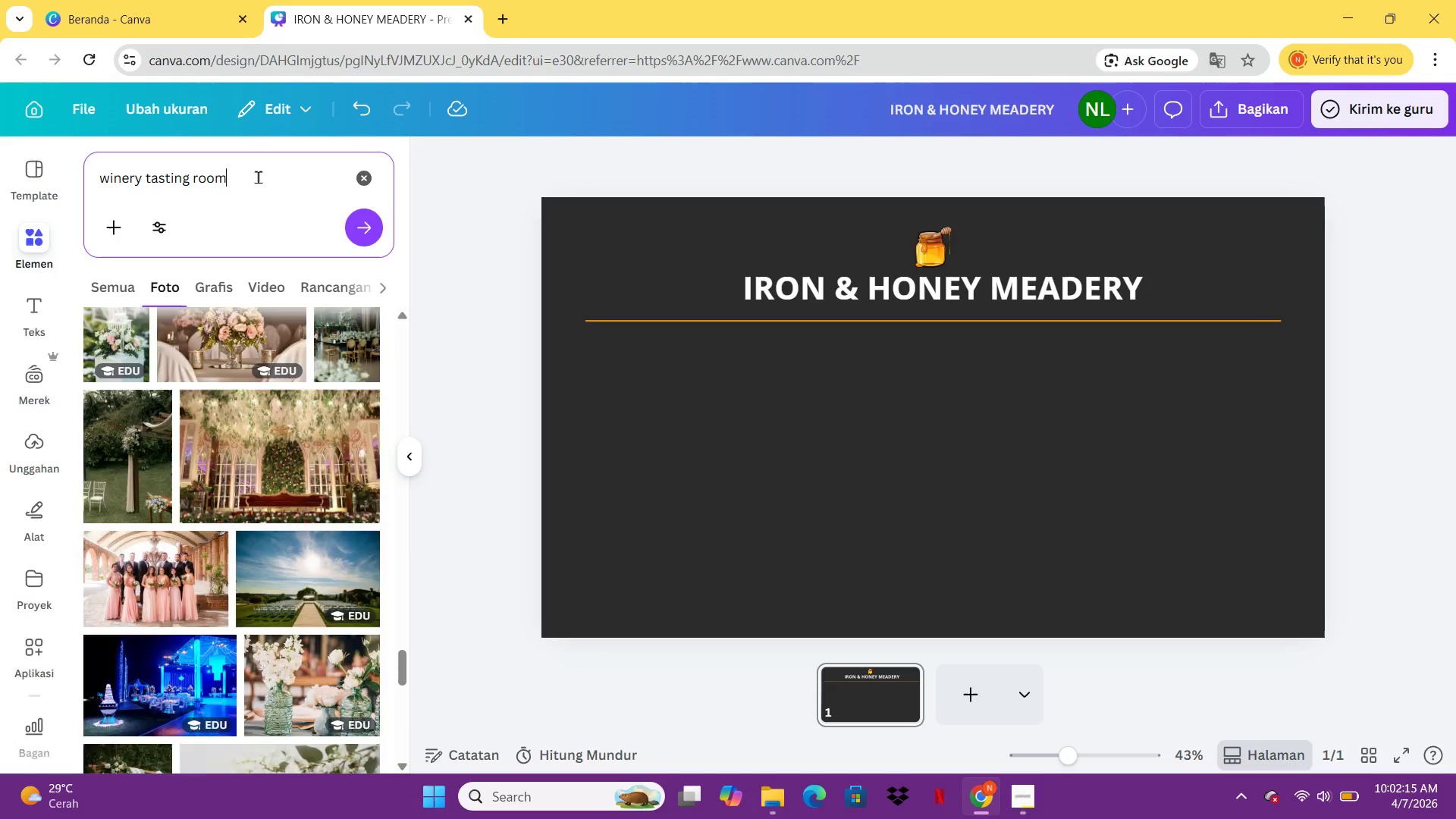 
key(Enter)
 